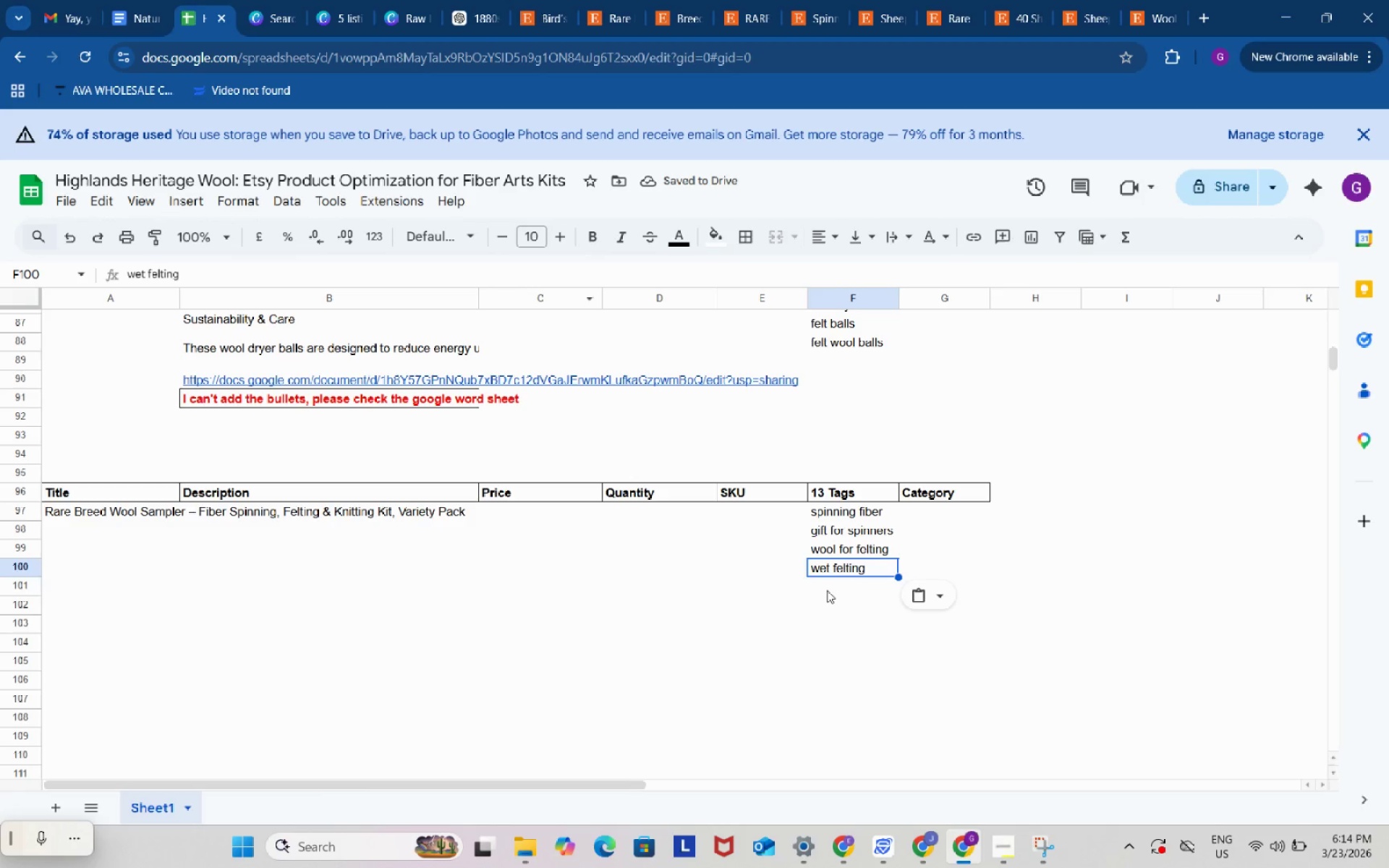 
left_click([825, 585])
 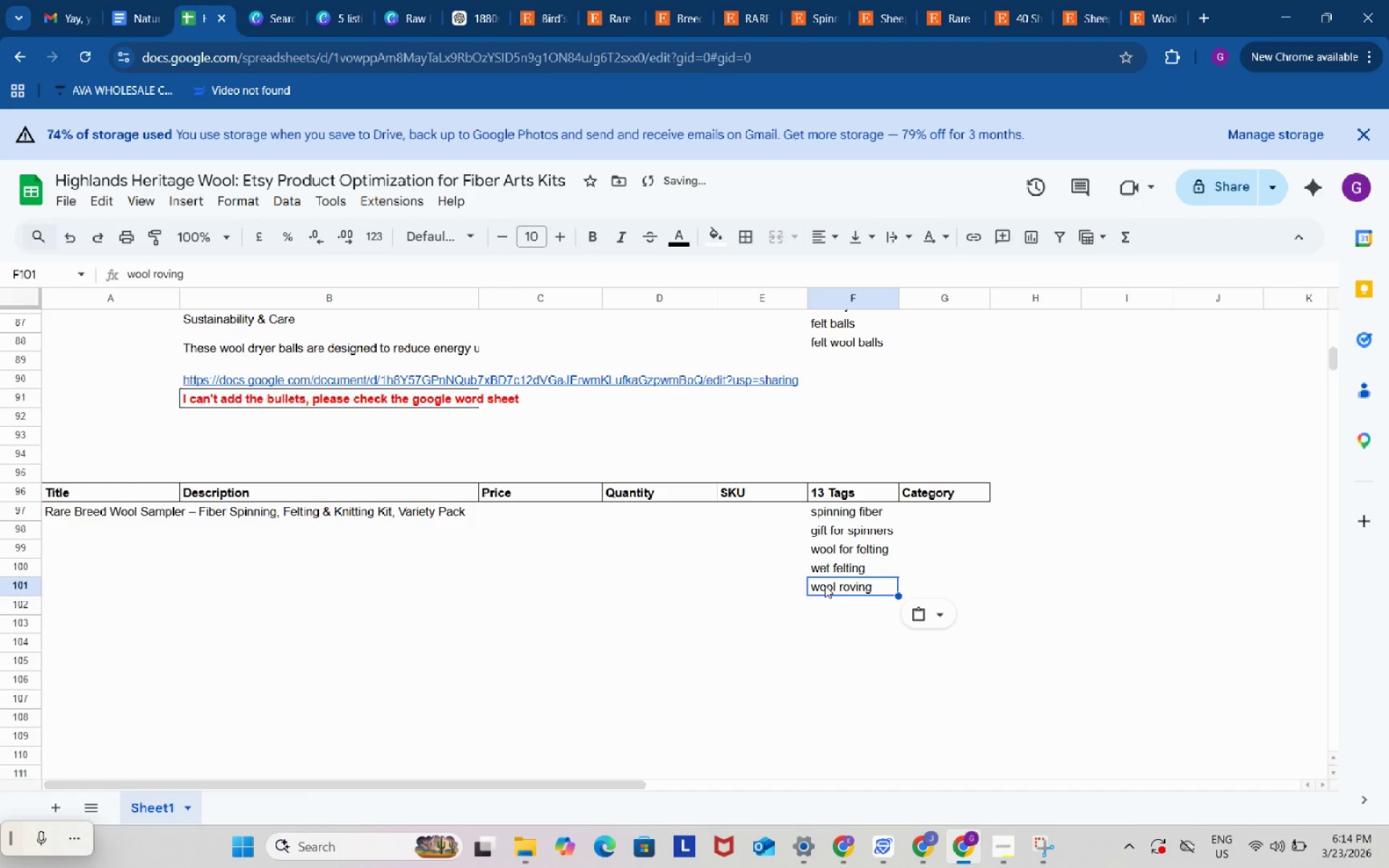 
key(Control+V)
 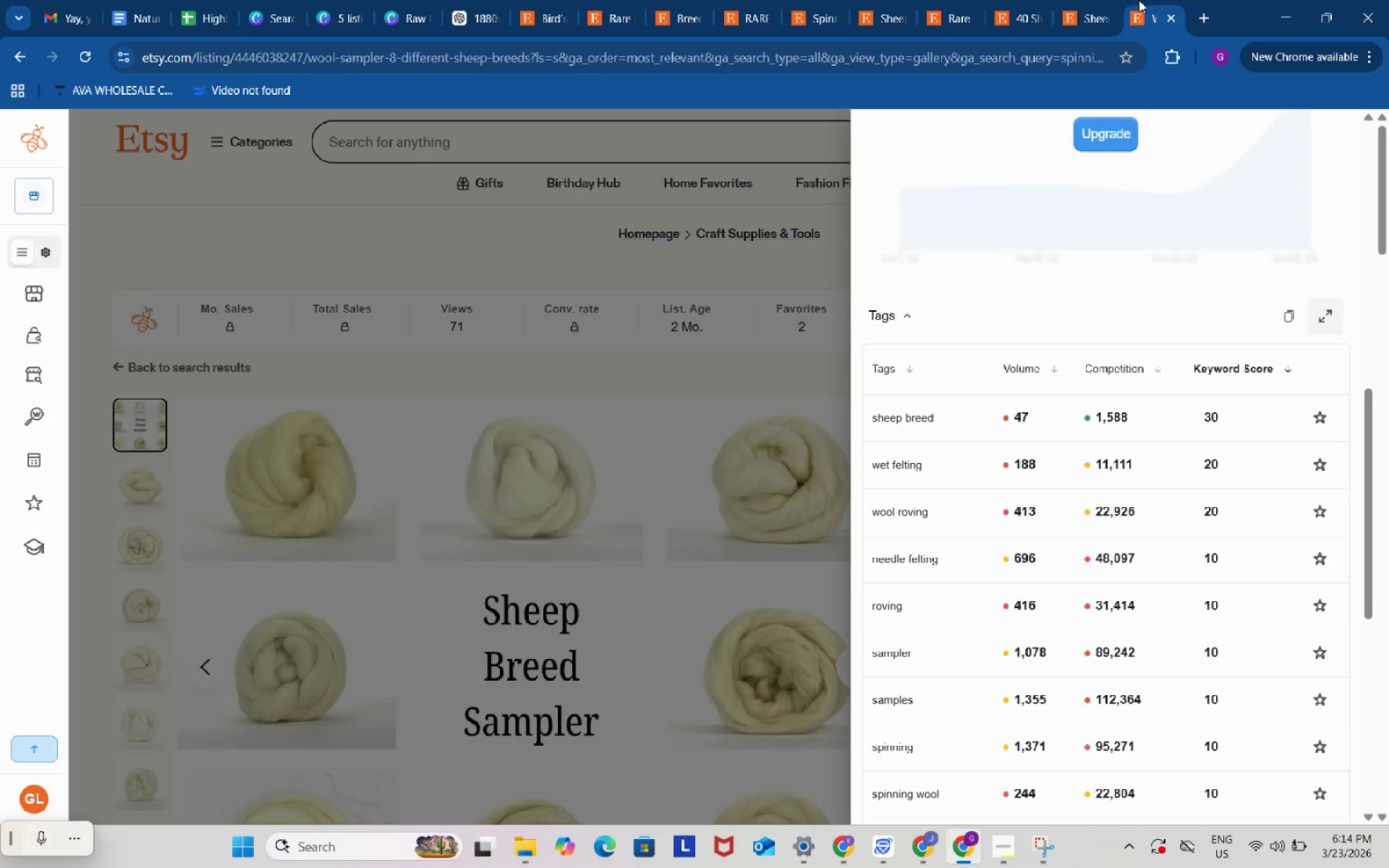 
left_click([1139, 0])
 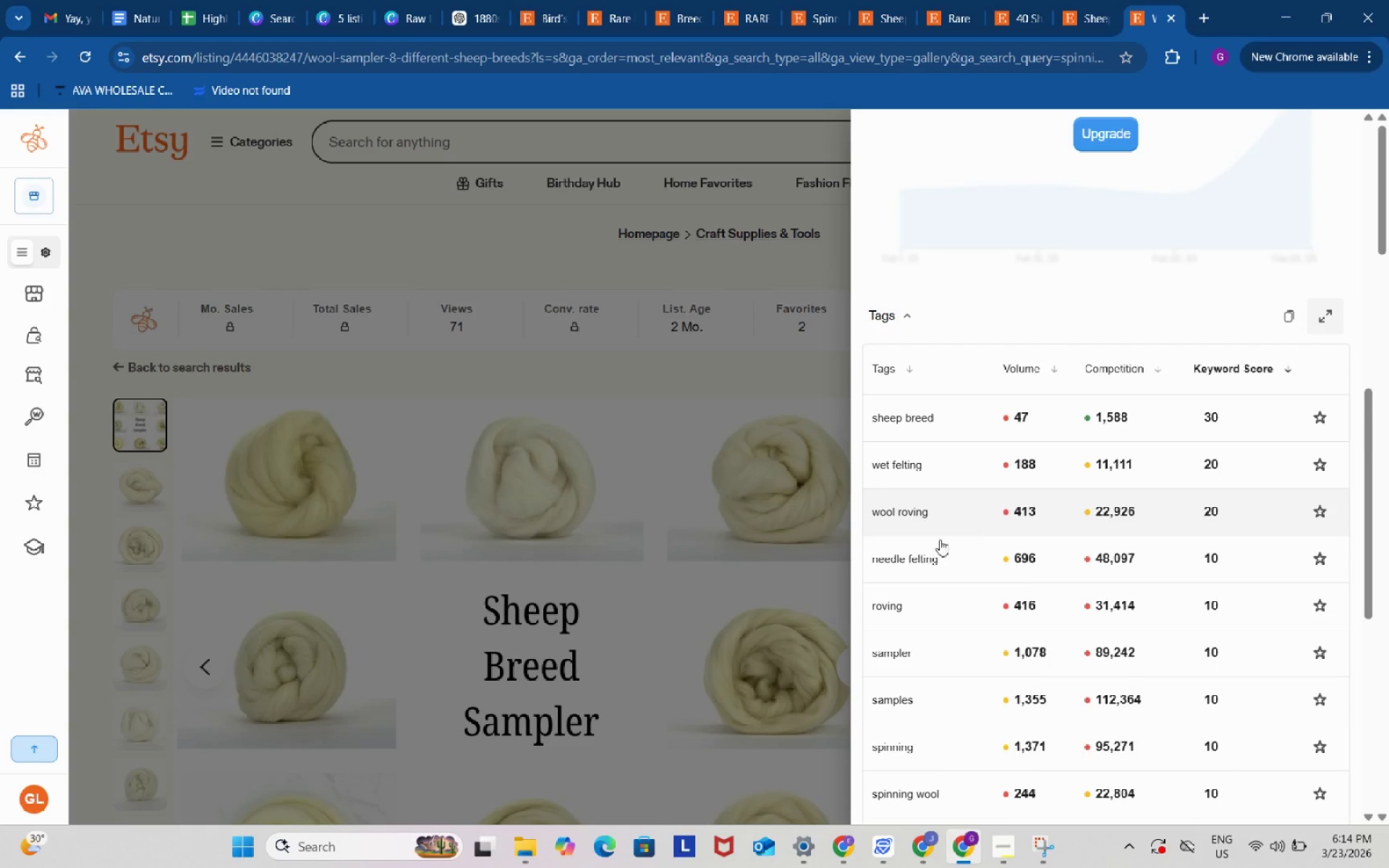 
left_click([925, 554])
 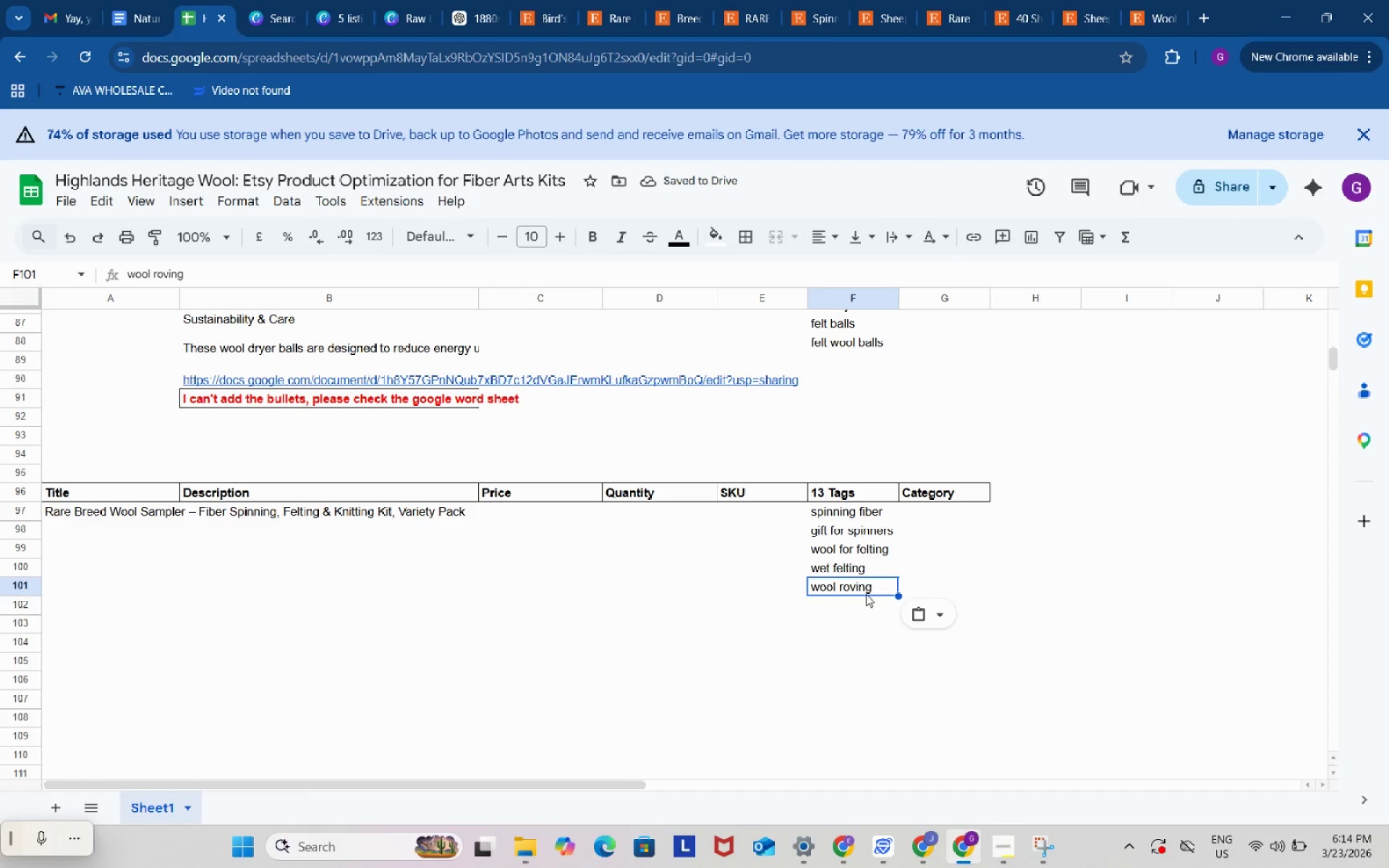 
left_click([868, 602])
 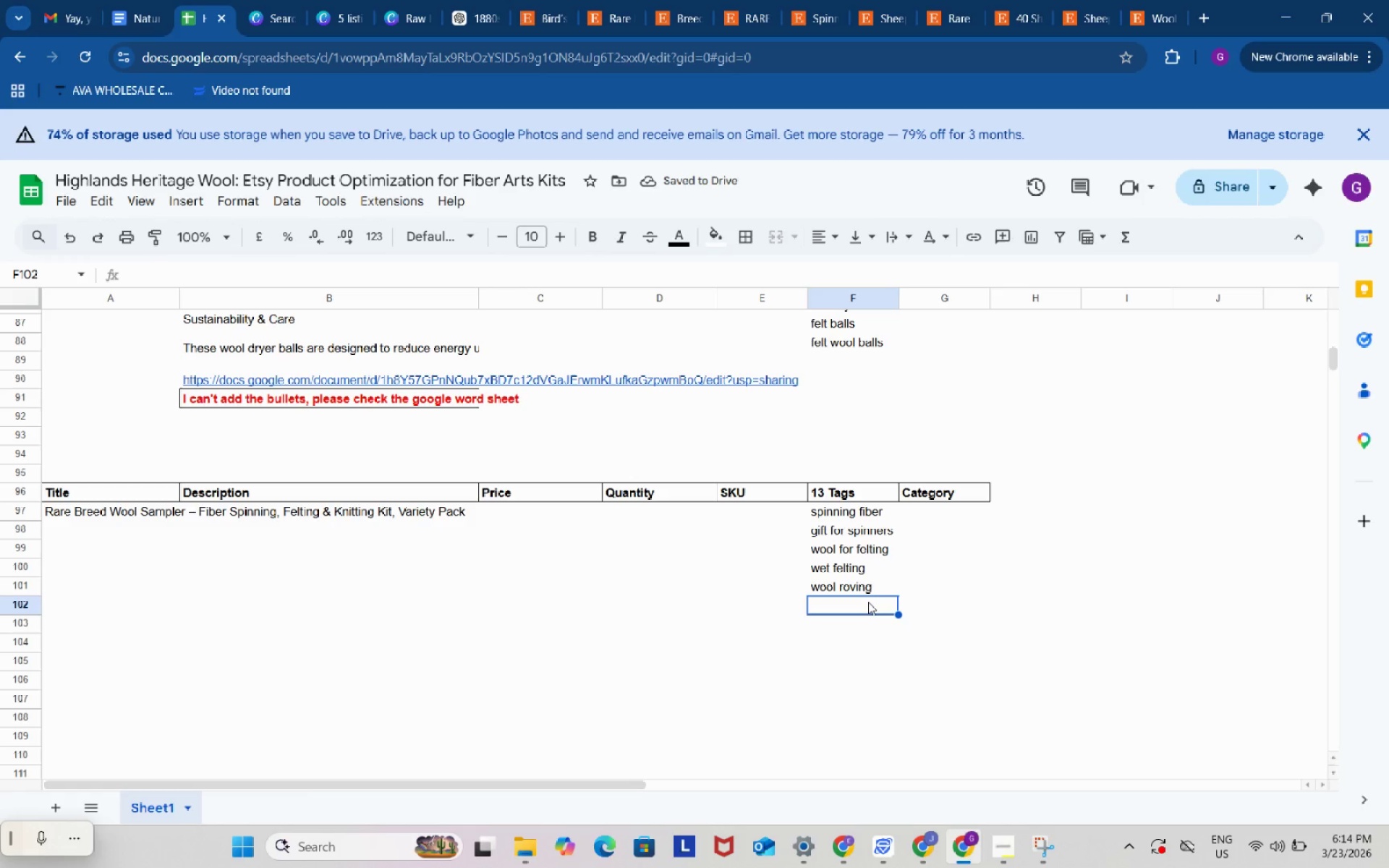 
key(Control+ControlLeft)
 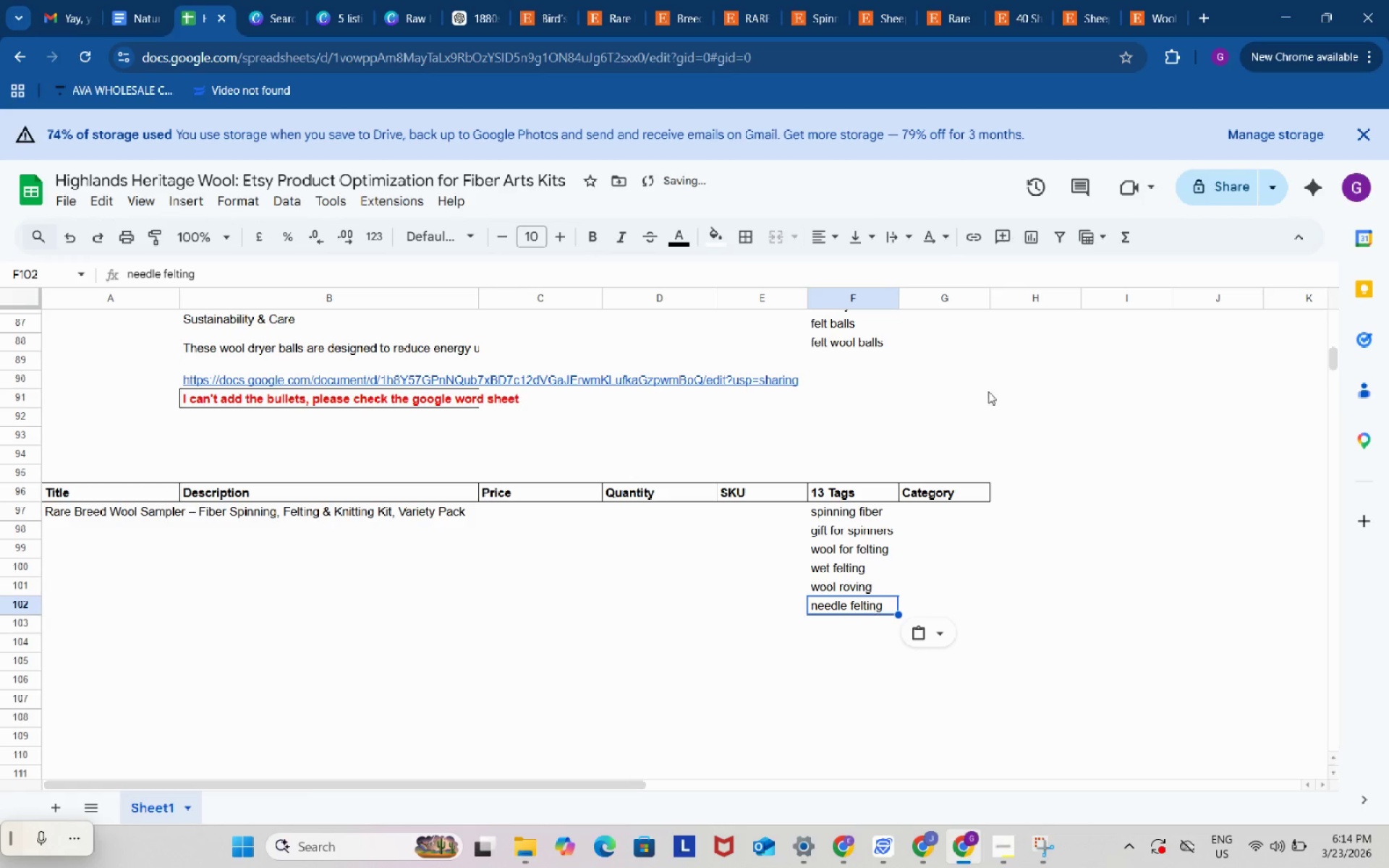 
key(Control+V)
 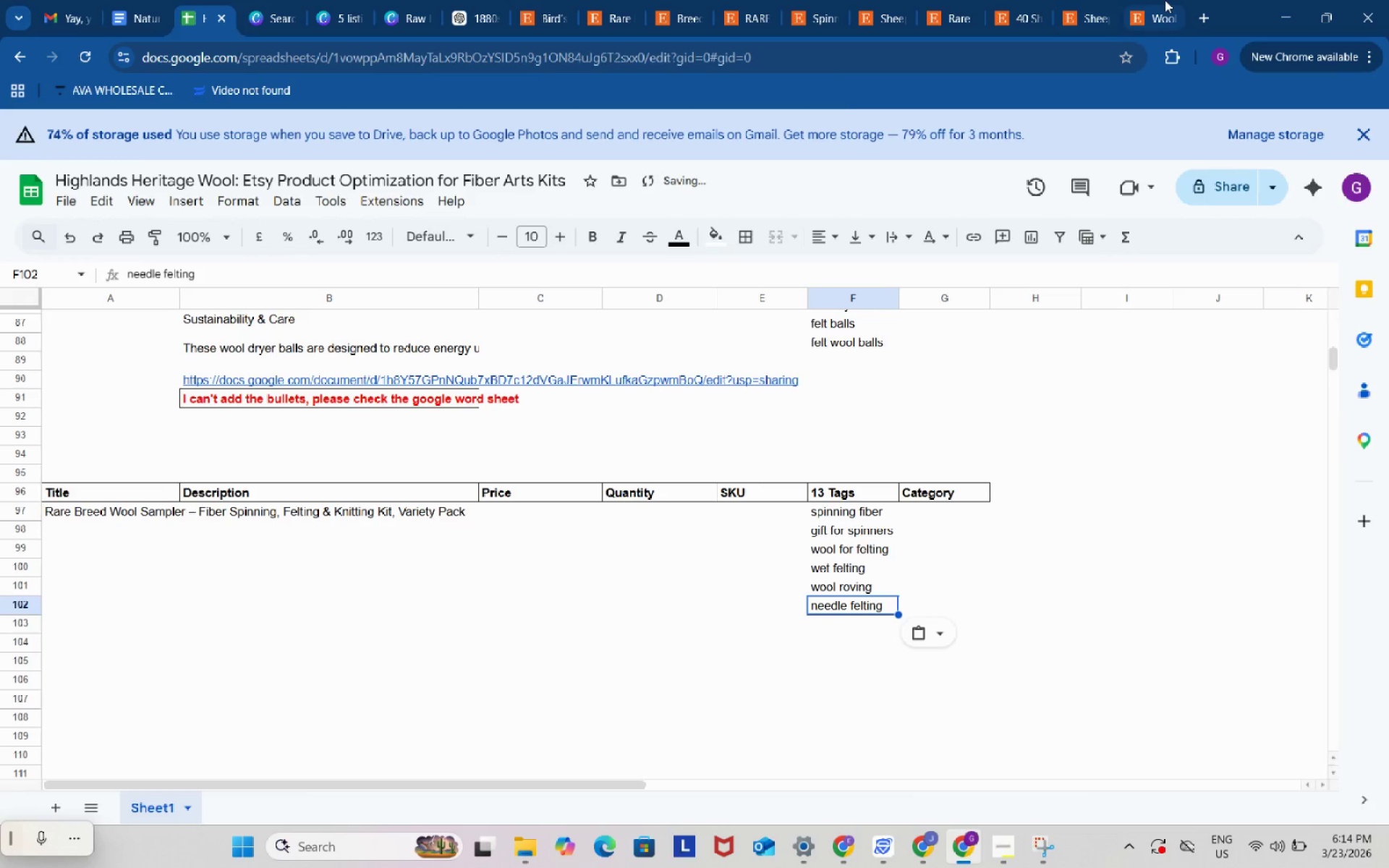 
left_click([1165, 0])
 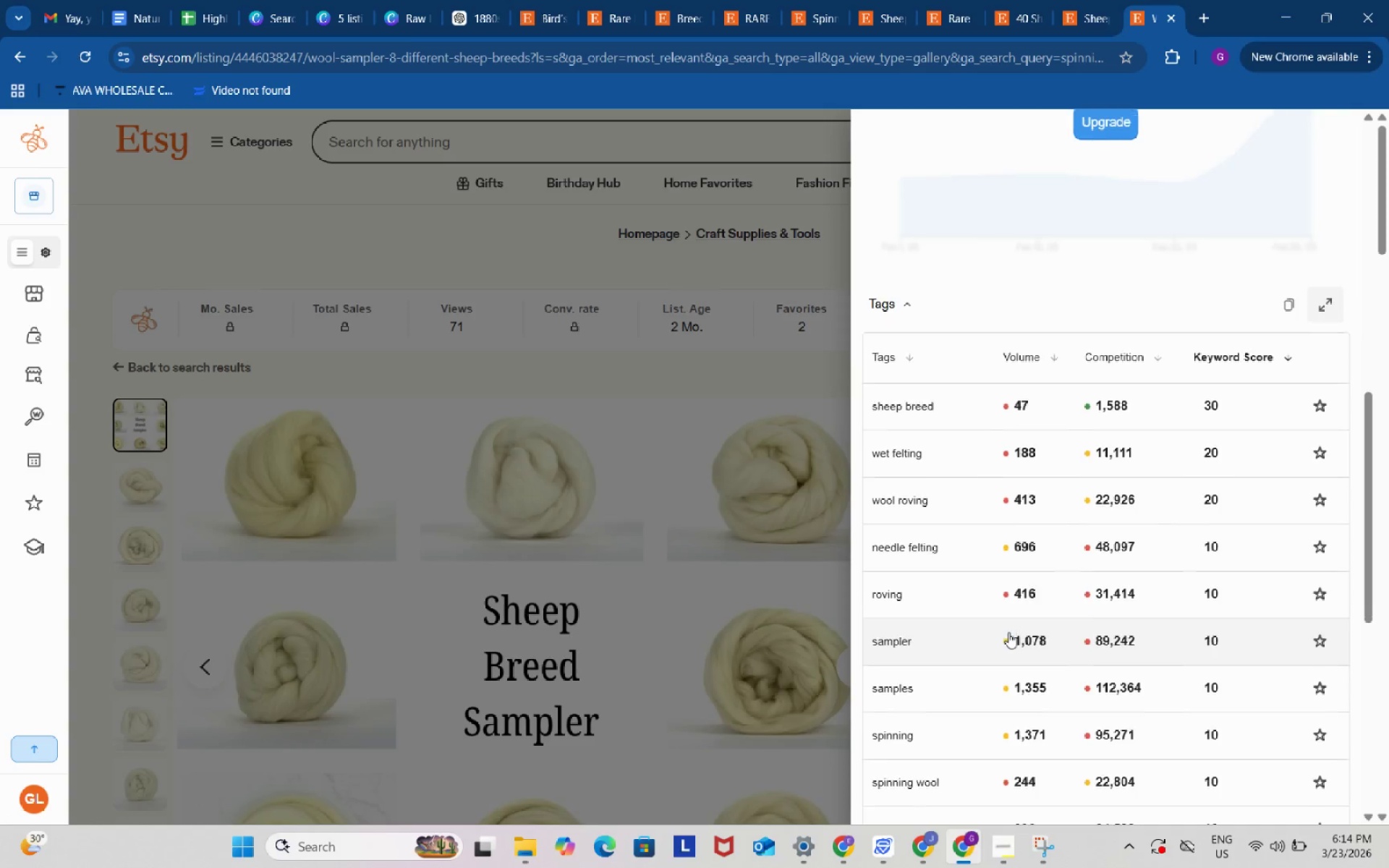 
scroll: coordinate [1008, 627], scroll_direction: down, amount: 2.0
 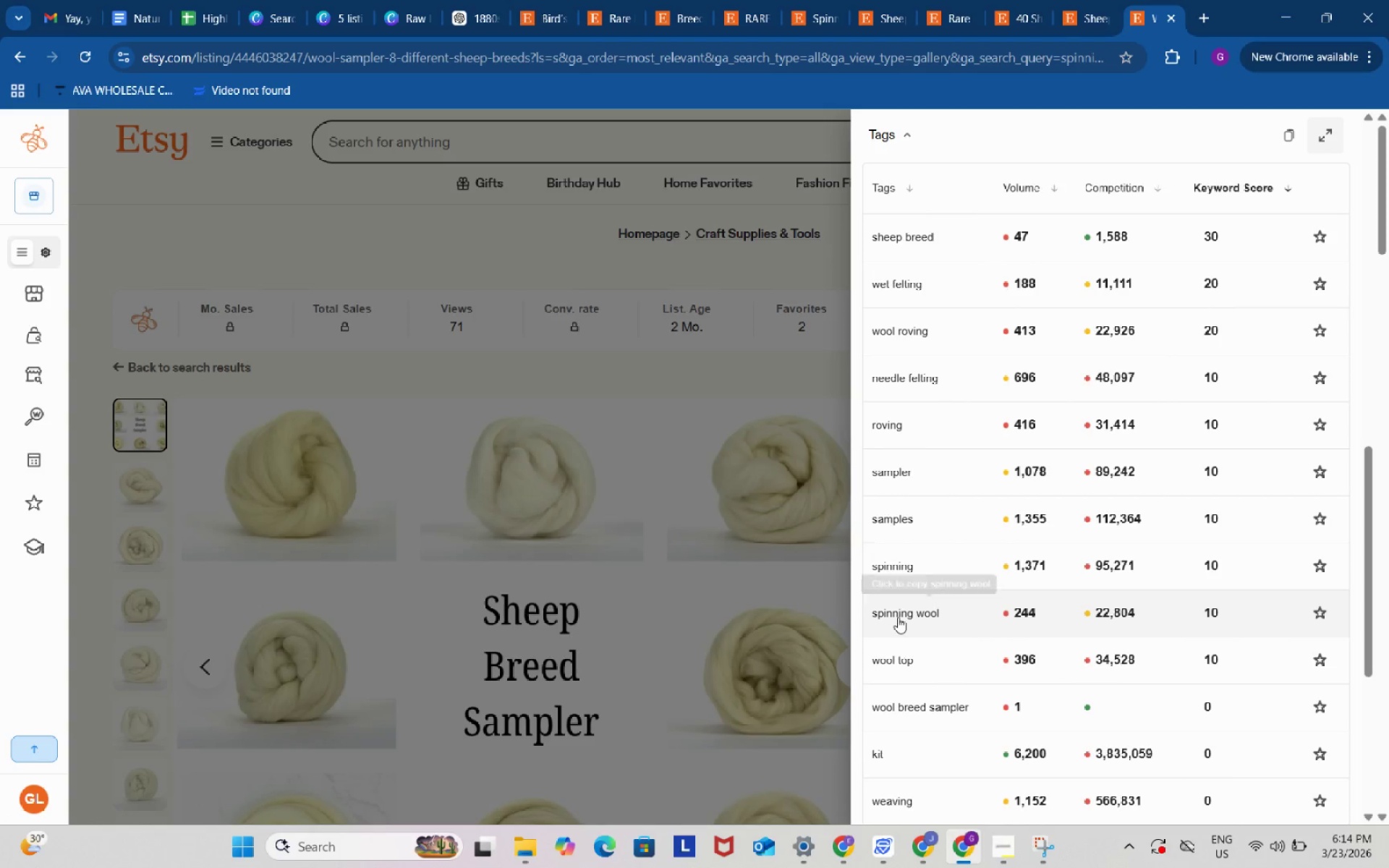 
left_click([898, 617])
 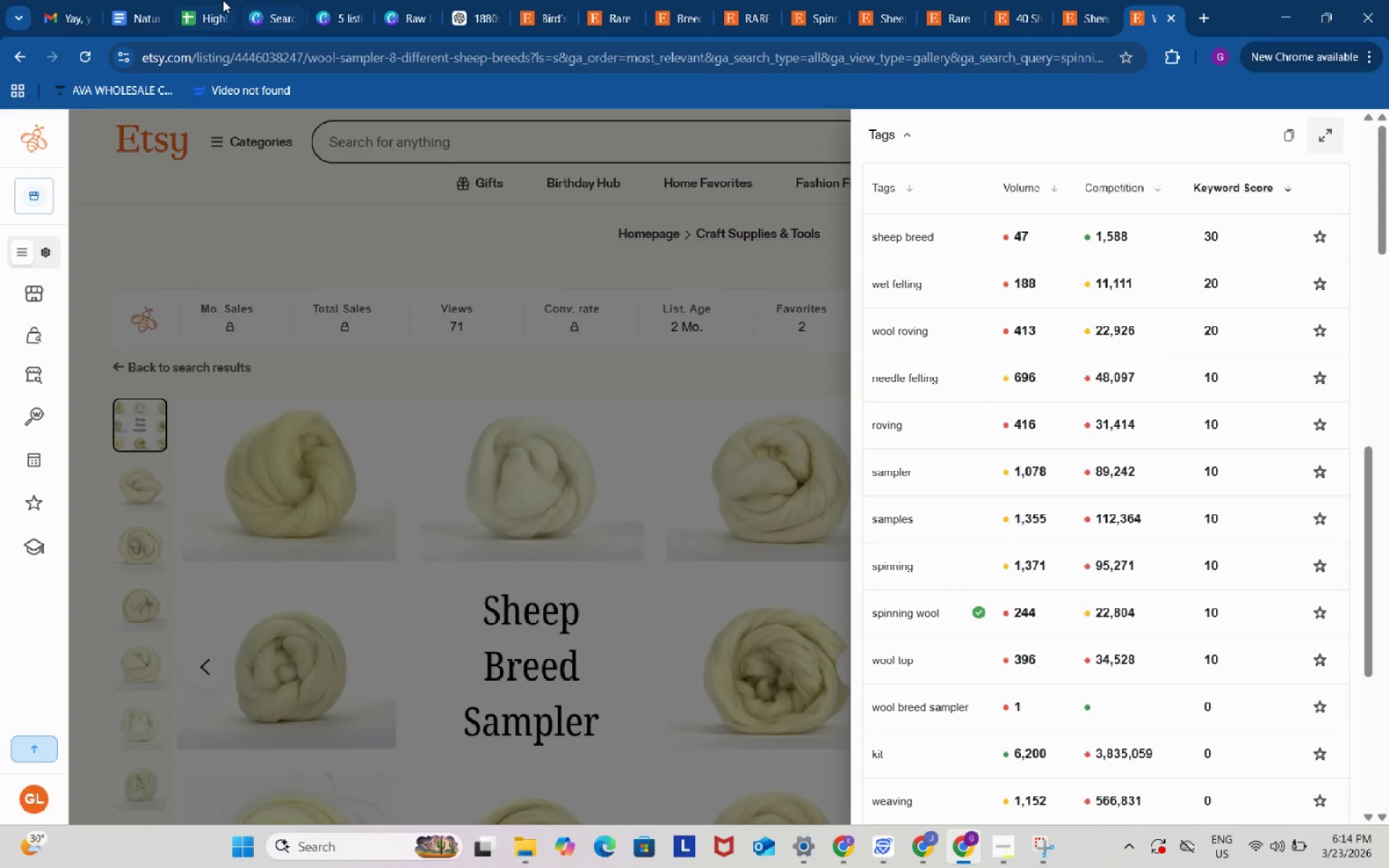 
left_click([223, 0])
 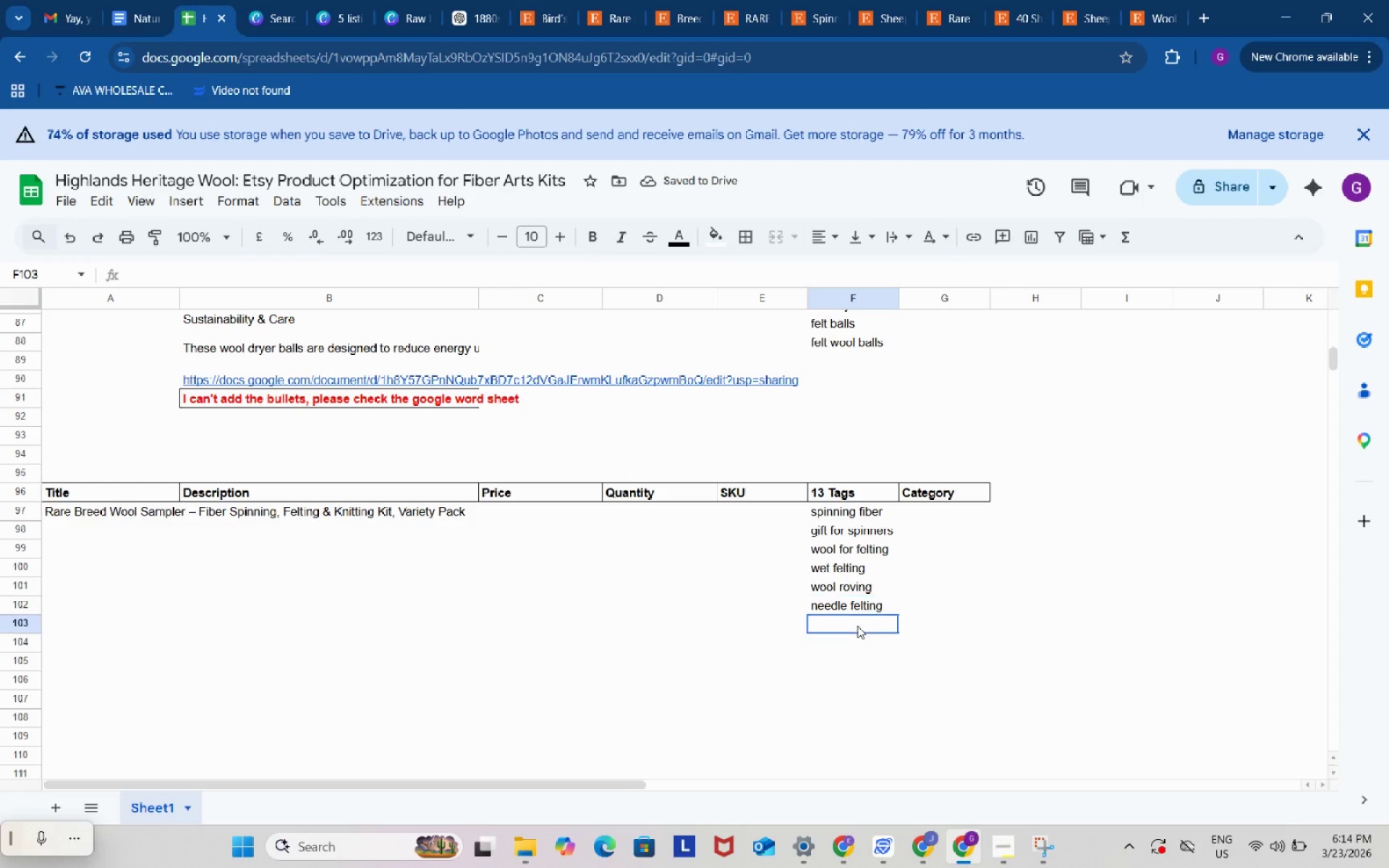 
left_click([857, 626])
 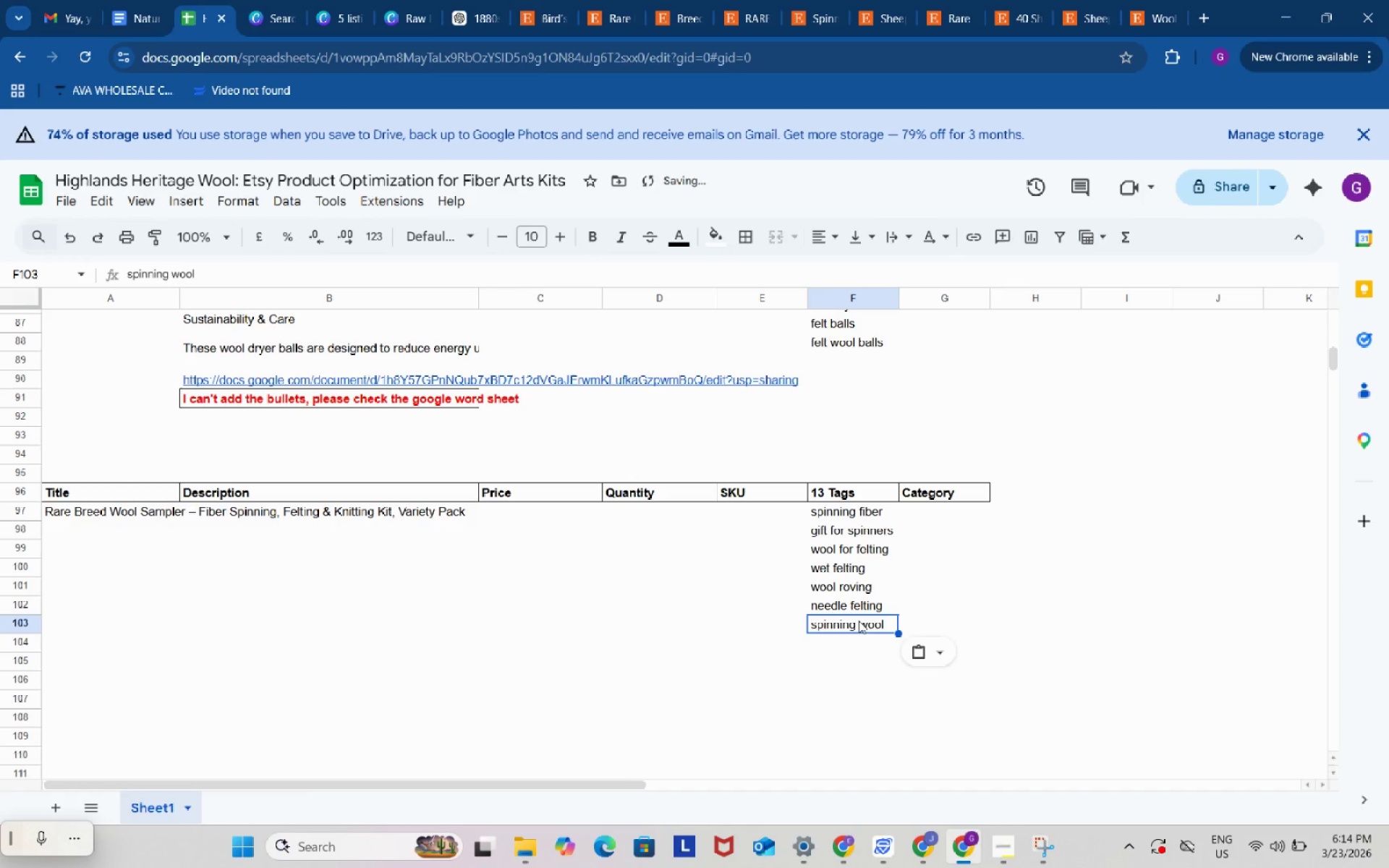 
key(Control+ControlLeft)
 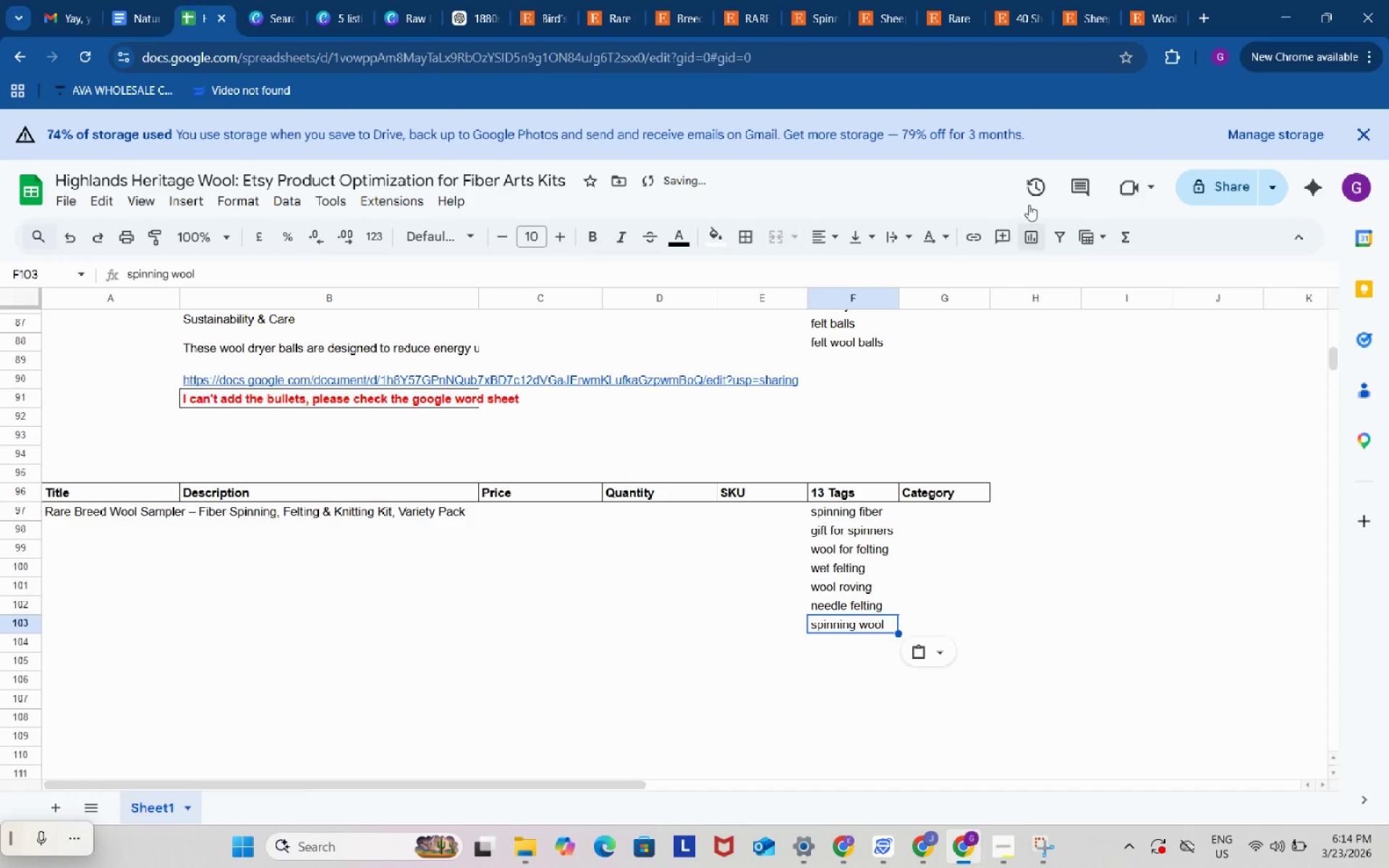 
key(Control+V)
 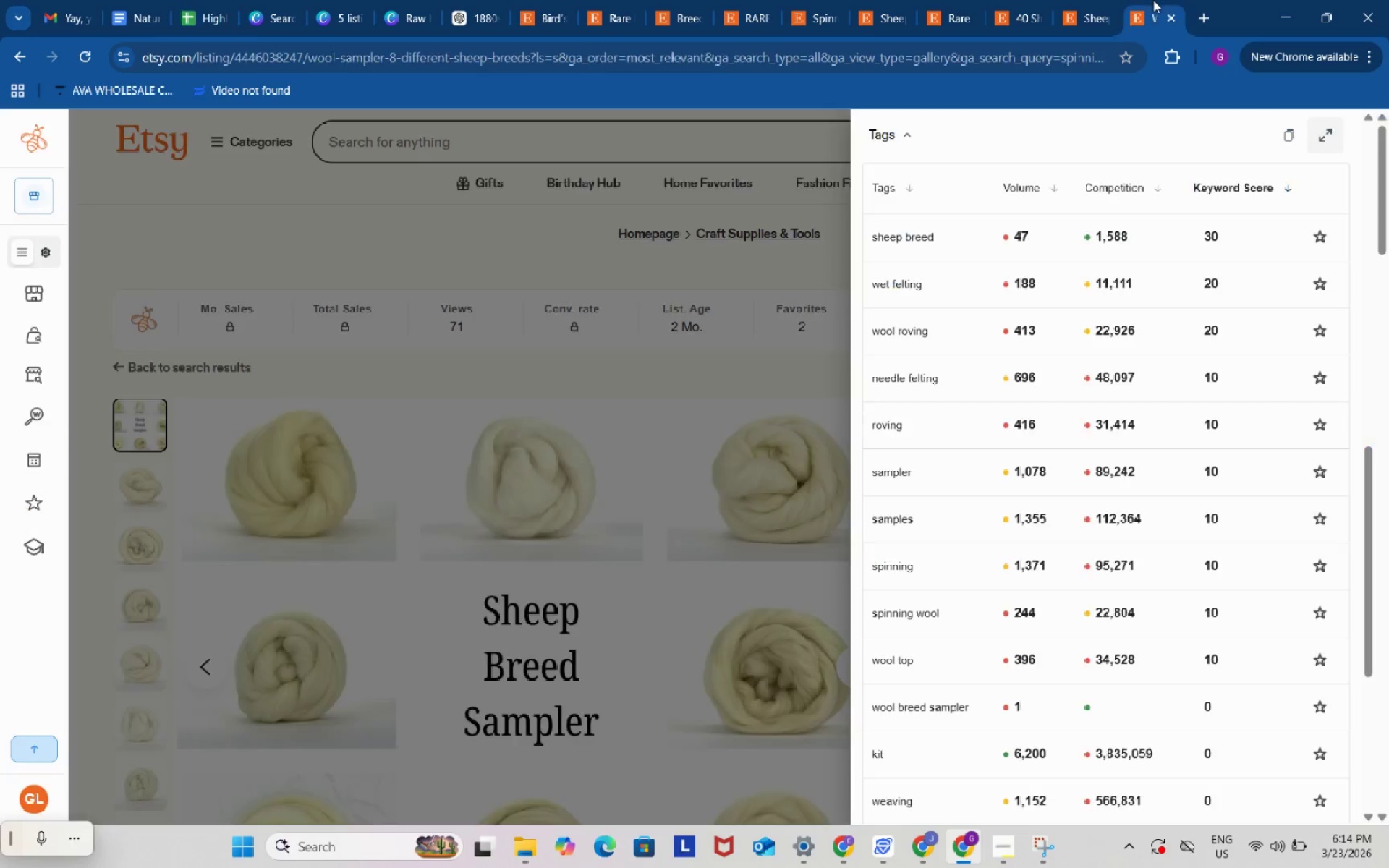 
left_click([1153, 0])
 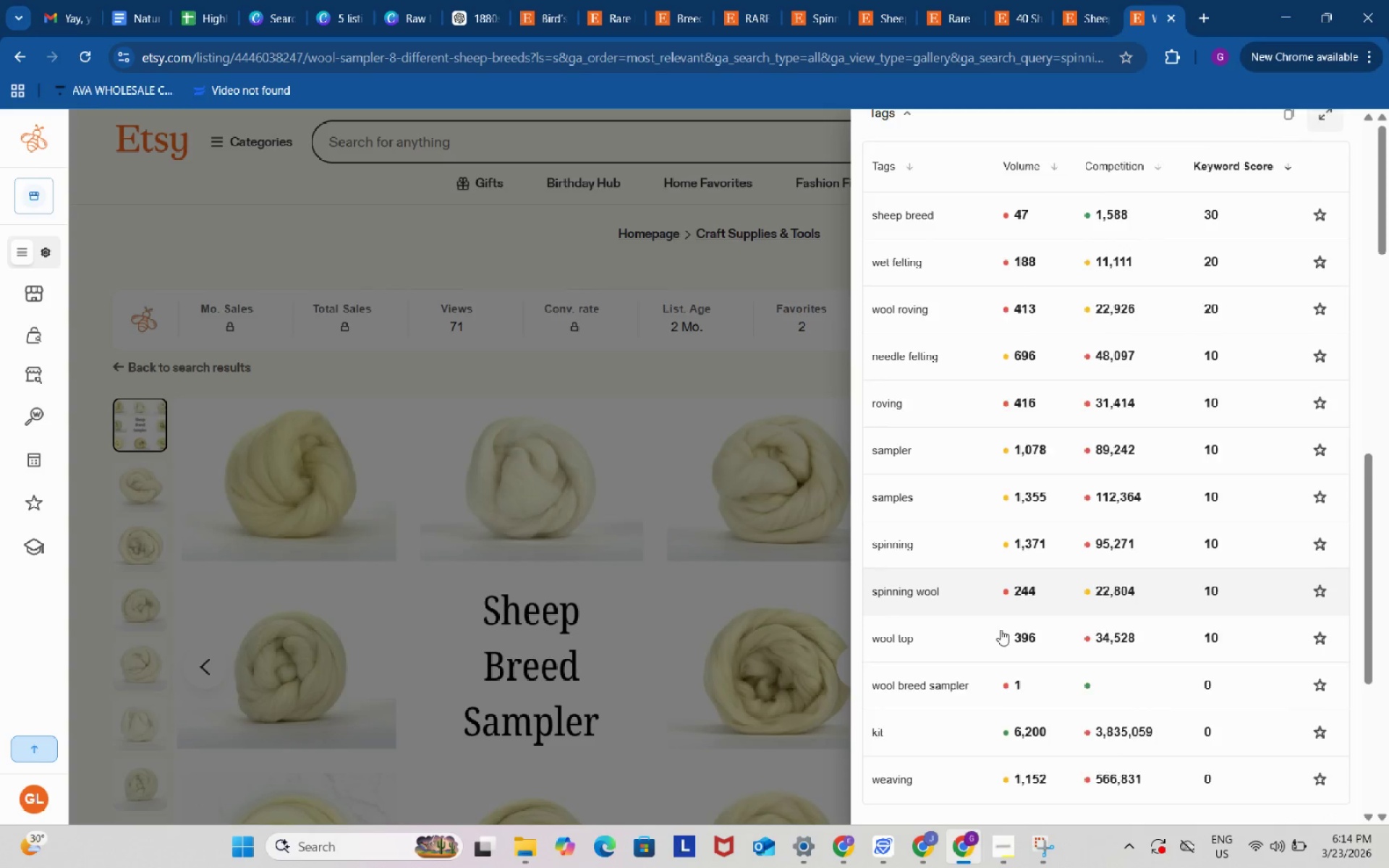 
scroll: coordinate [1001, 629], scroll_direction: down, amount: 2.0
 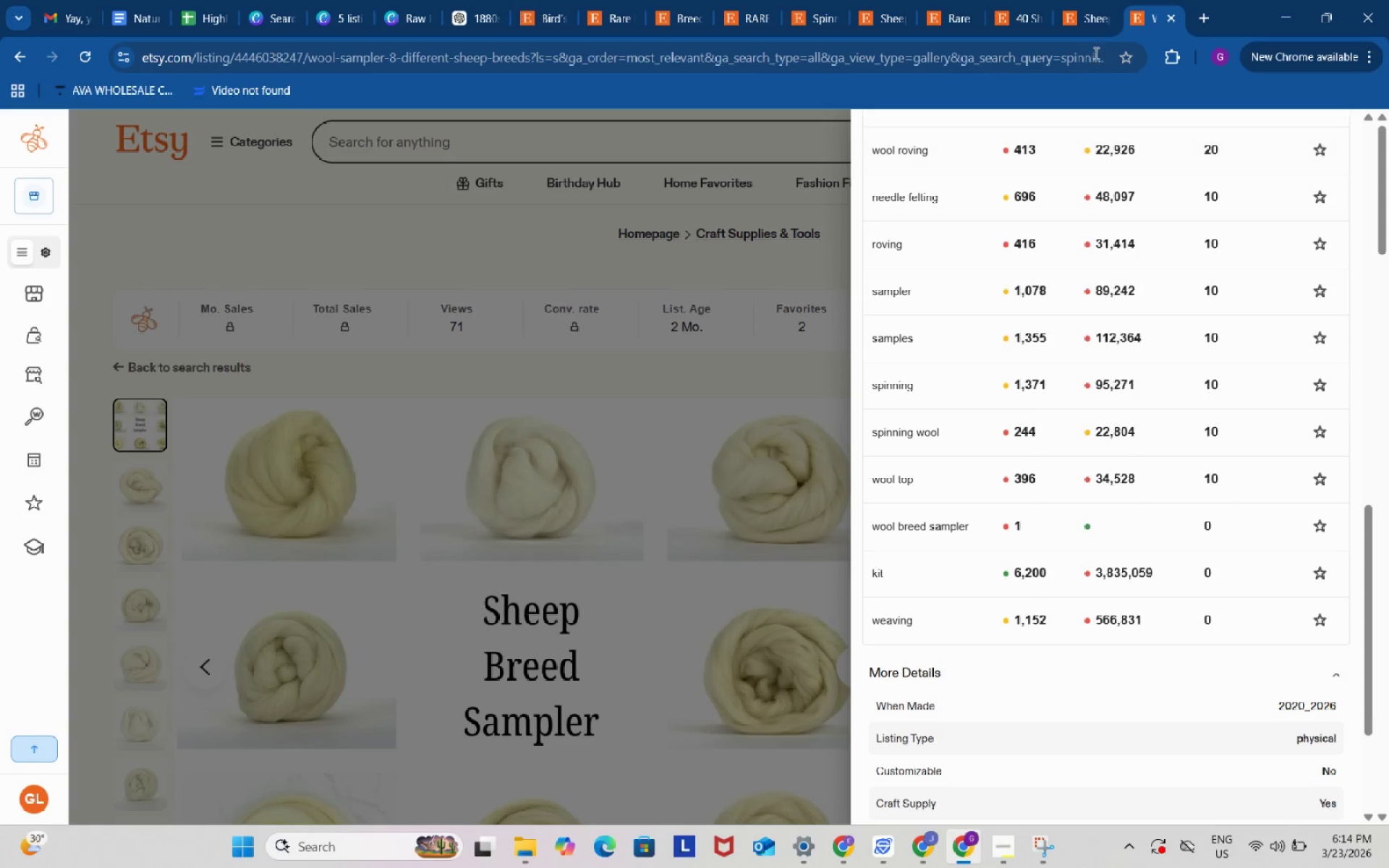 
left_click([1084, 12])
 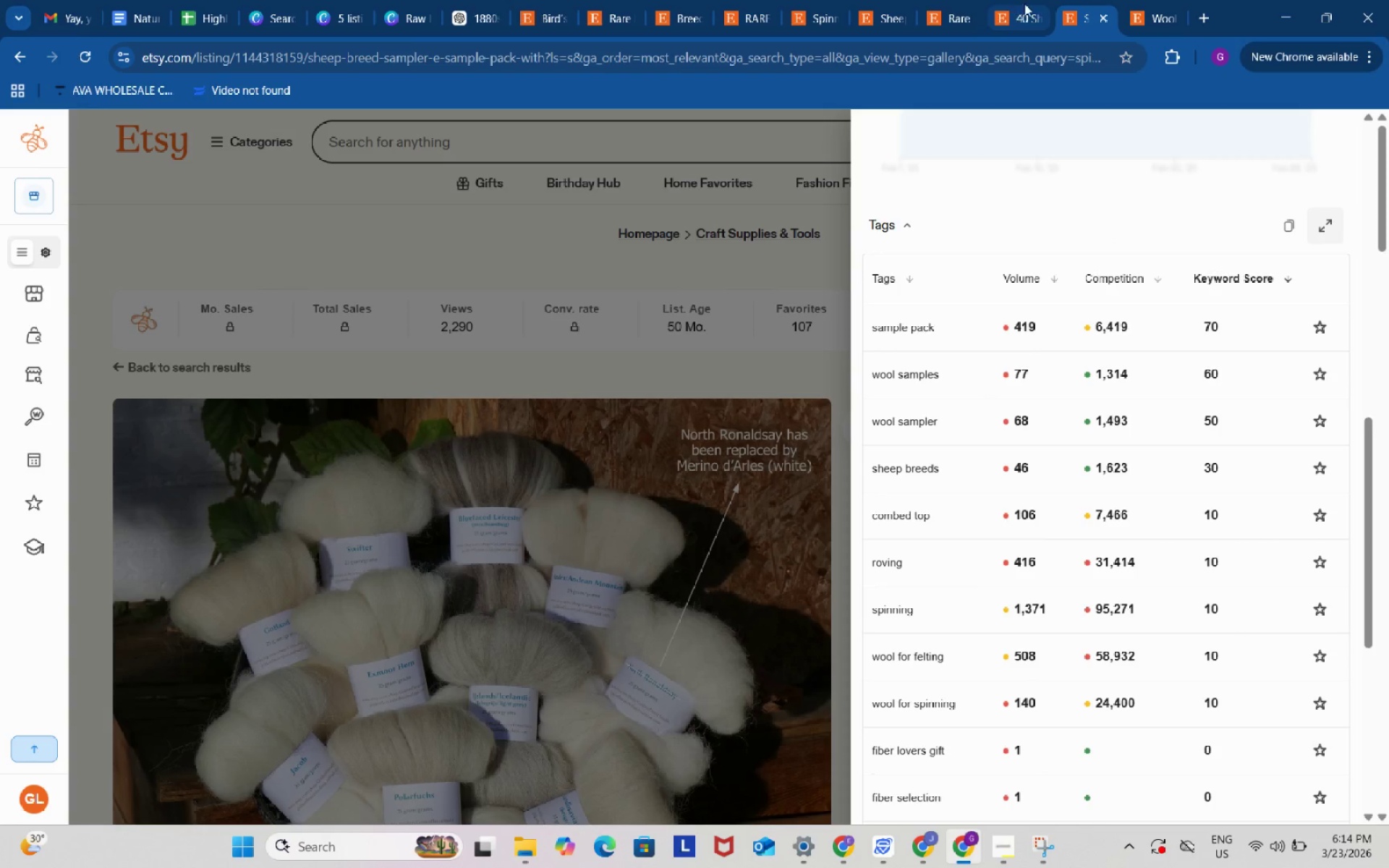 
left_click([1024, 4])
 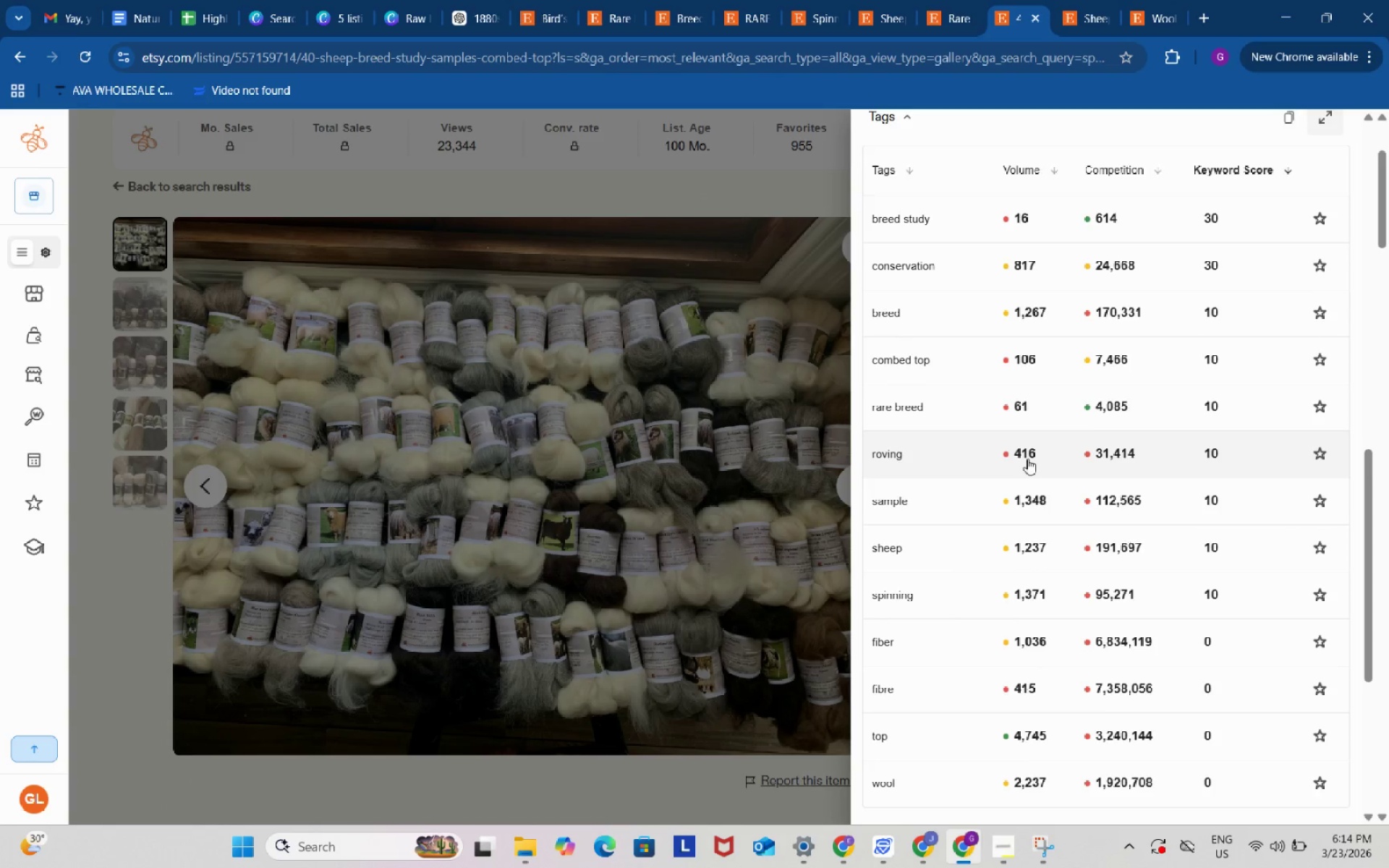 
scroll: coordinate [1027, 459], scroll_direction: up, amount: 1.0
 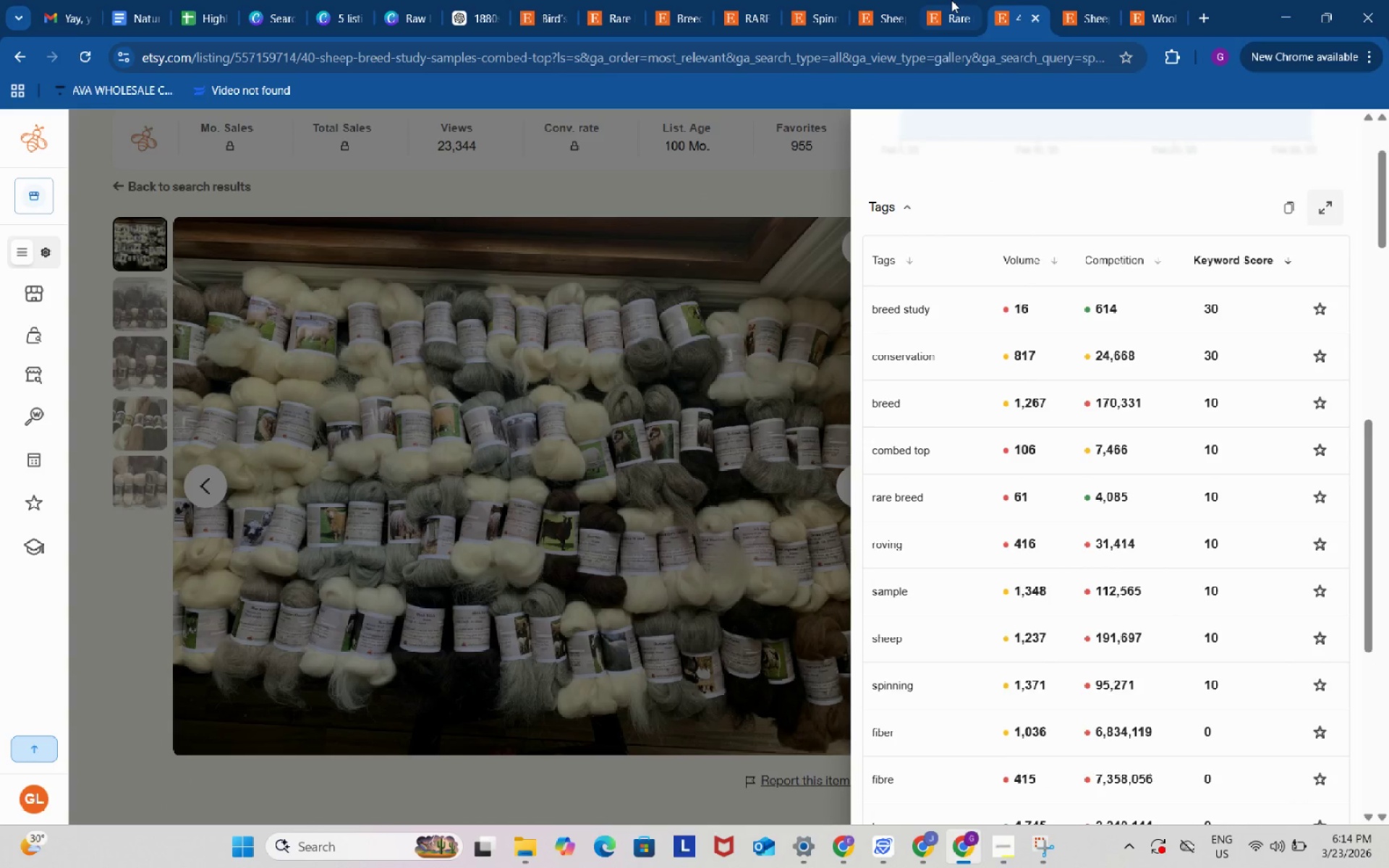 
left_click([951, 0])
 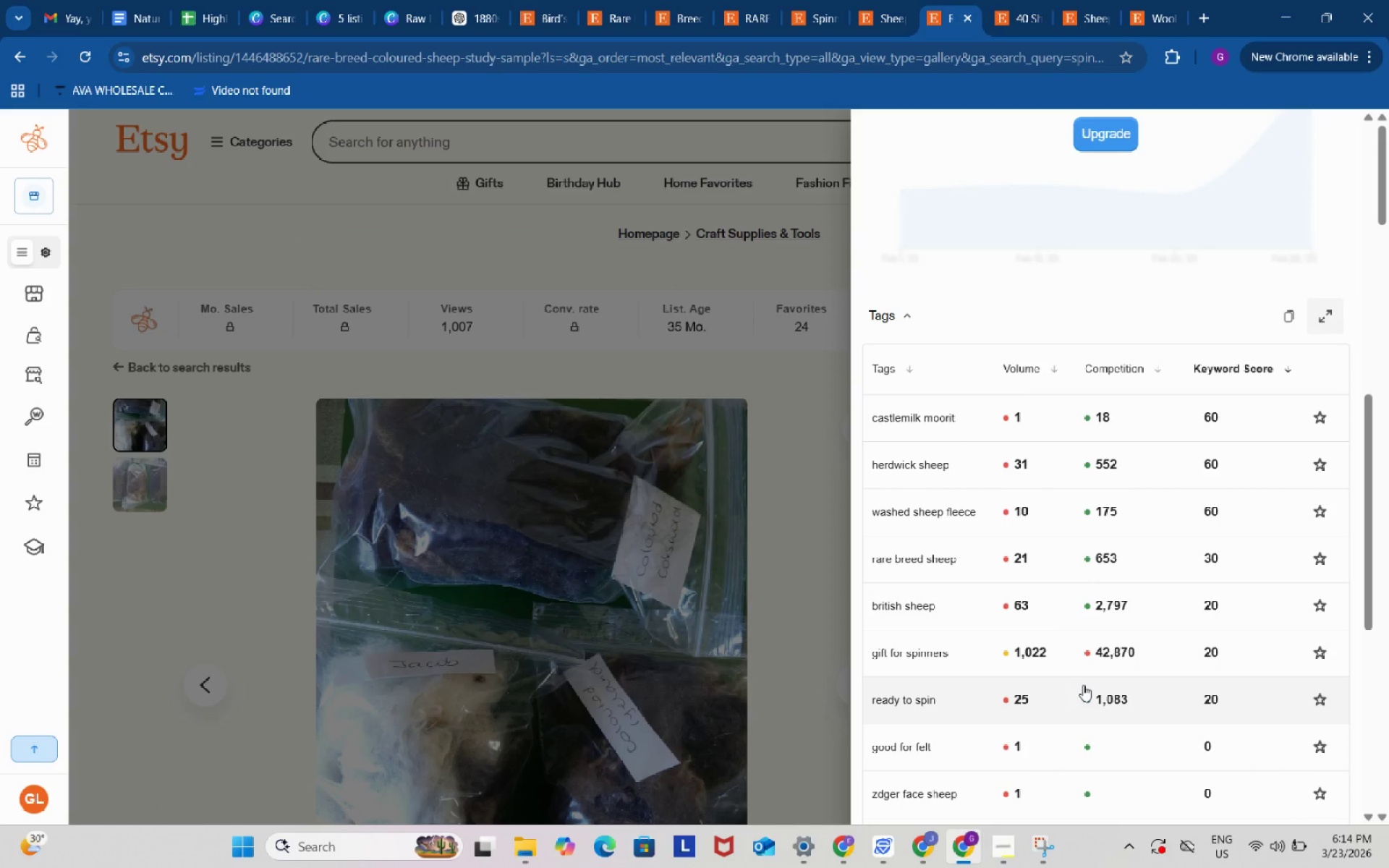 
left_click([876, 0])
 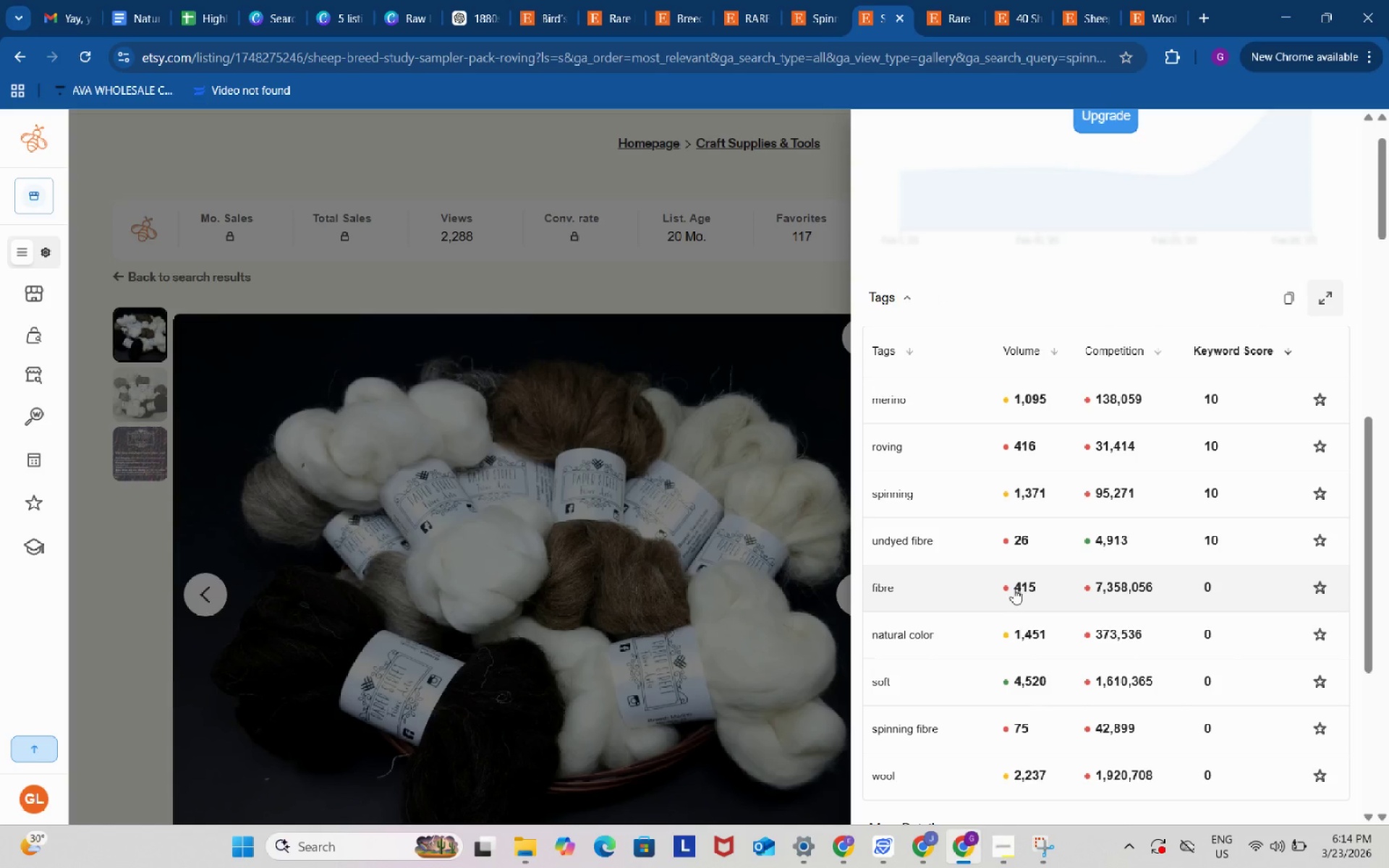 
wait(6.3)
 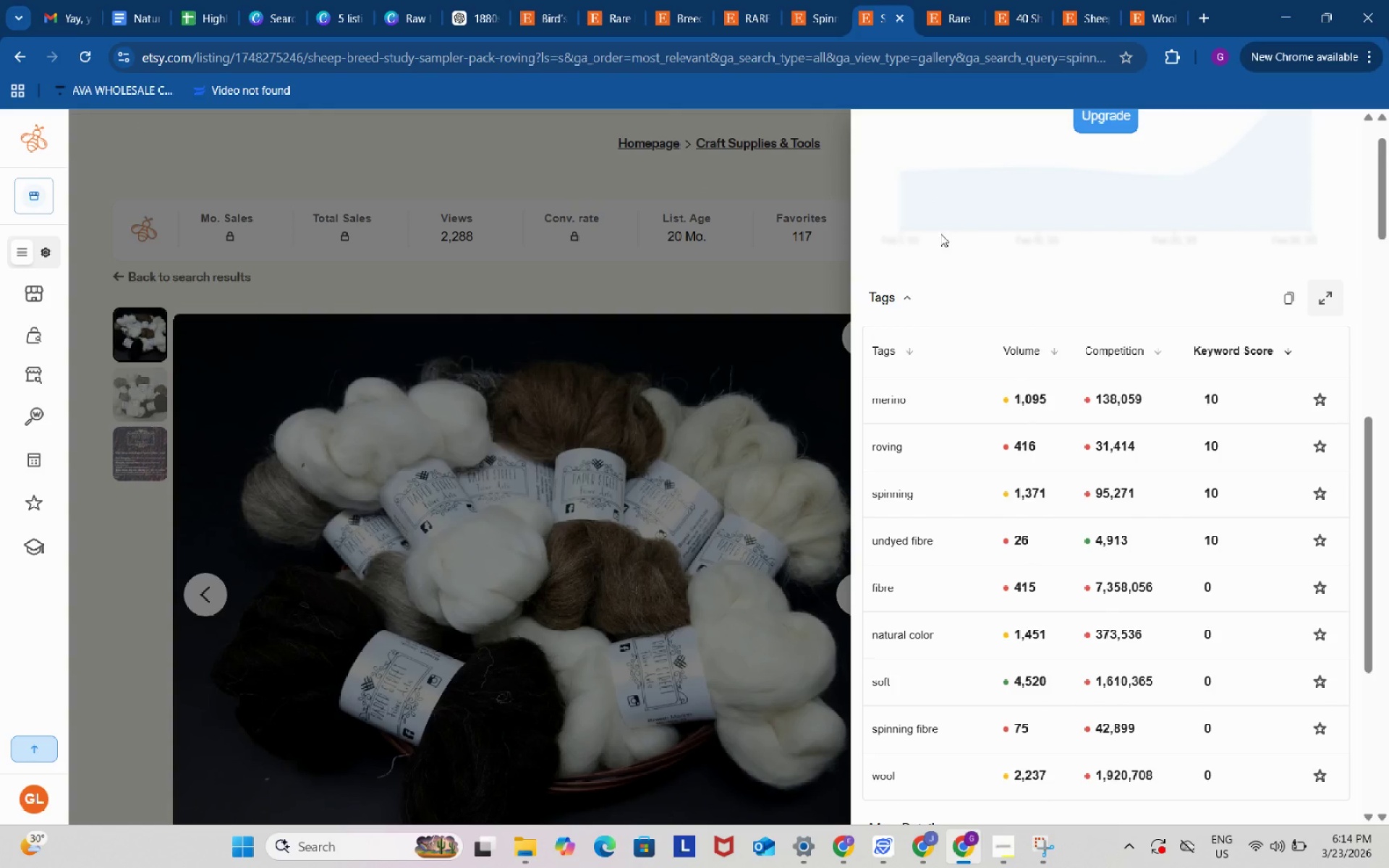 
scroll: coordinate [1014, 588], scroll_direction: down, amount: 2.0
 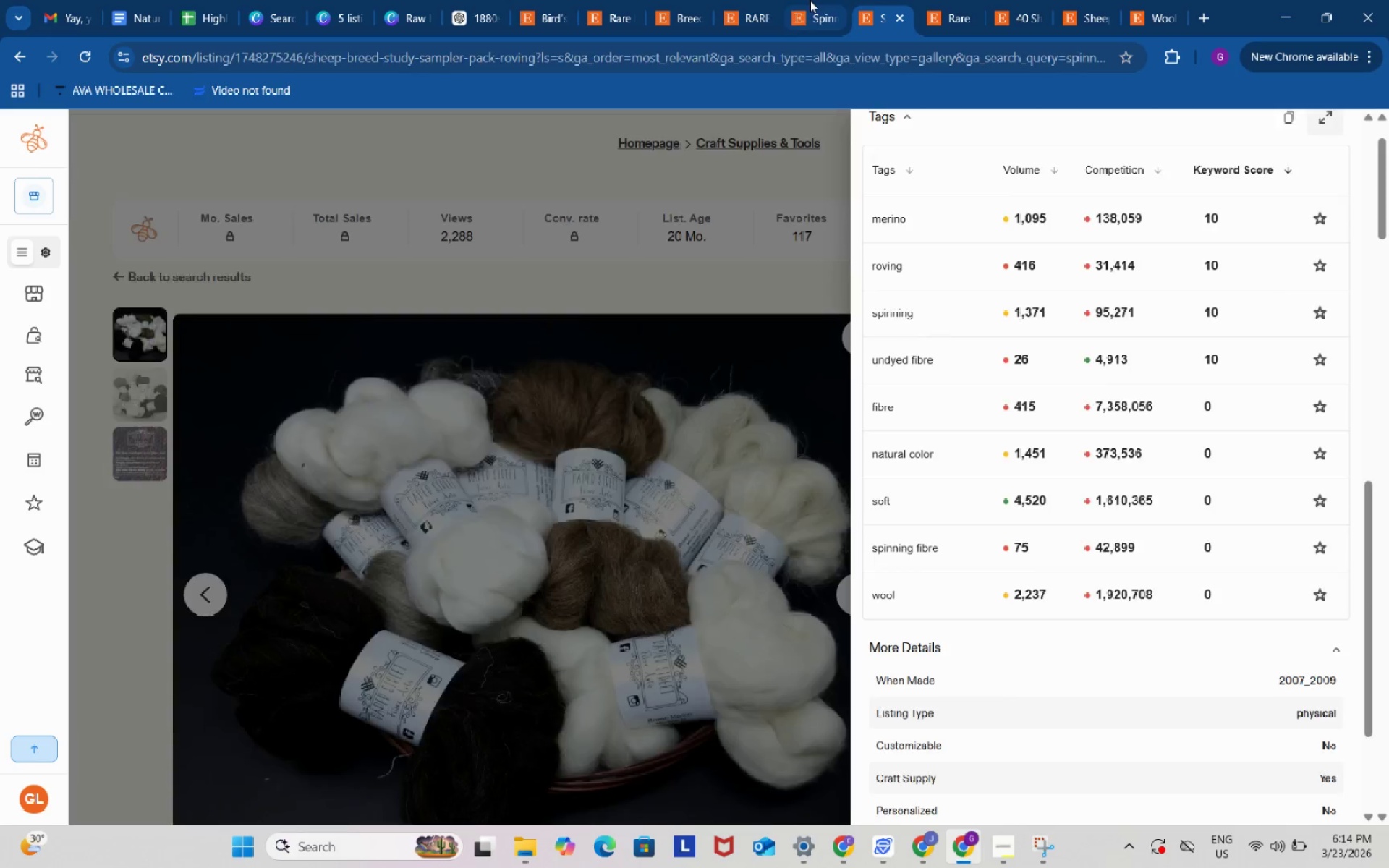 
left_click([810, 0])
 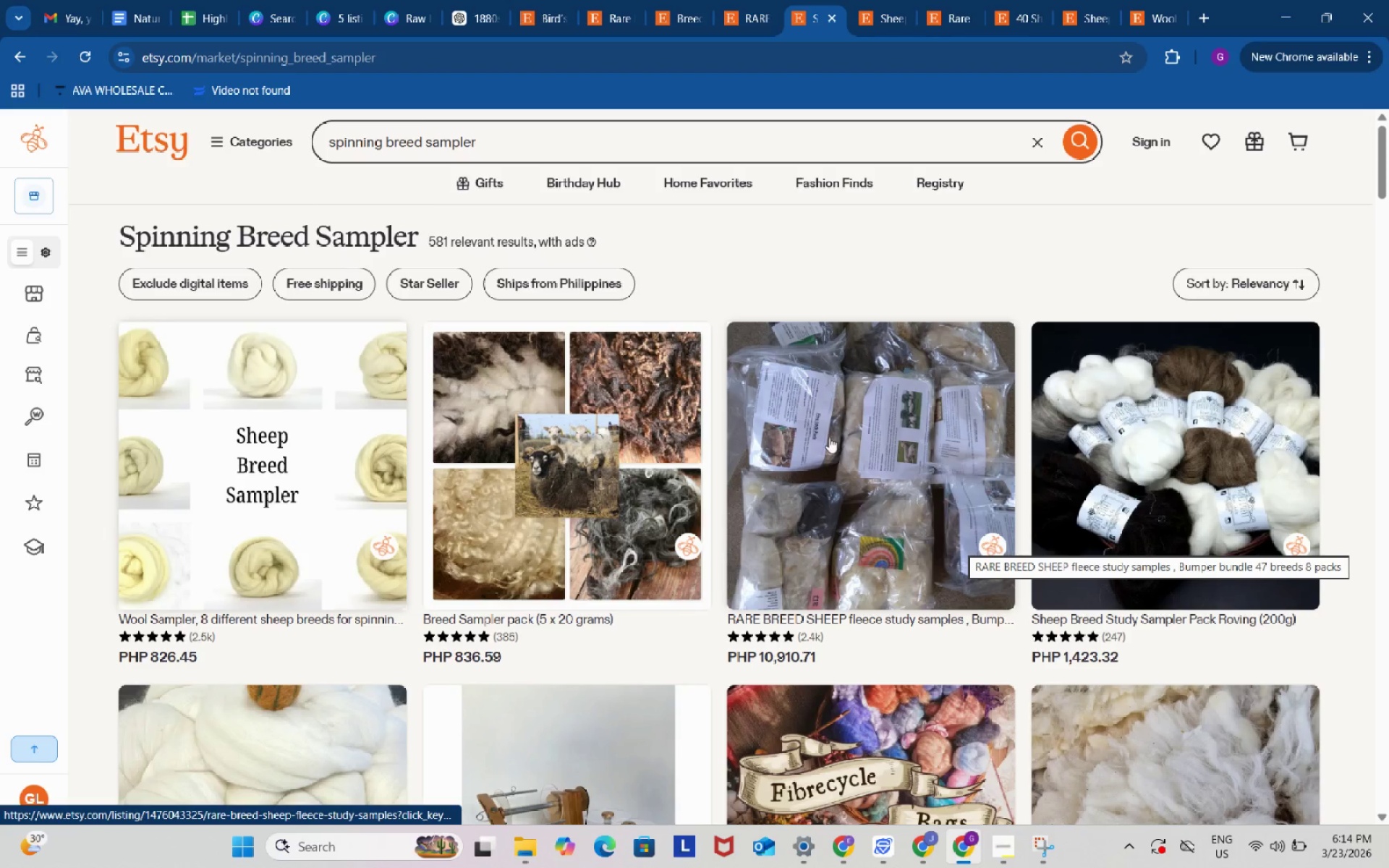 
right_click([829, 436])
 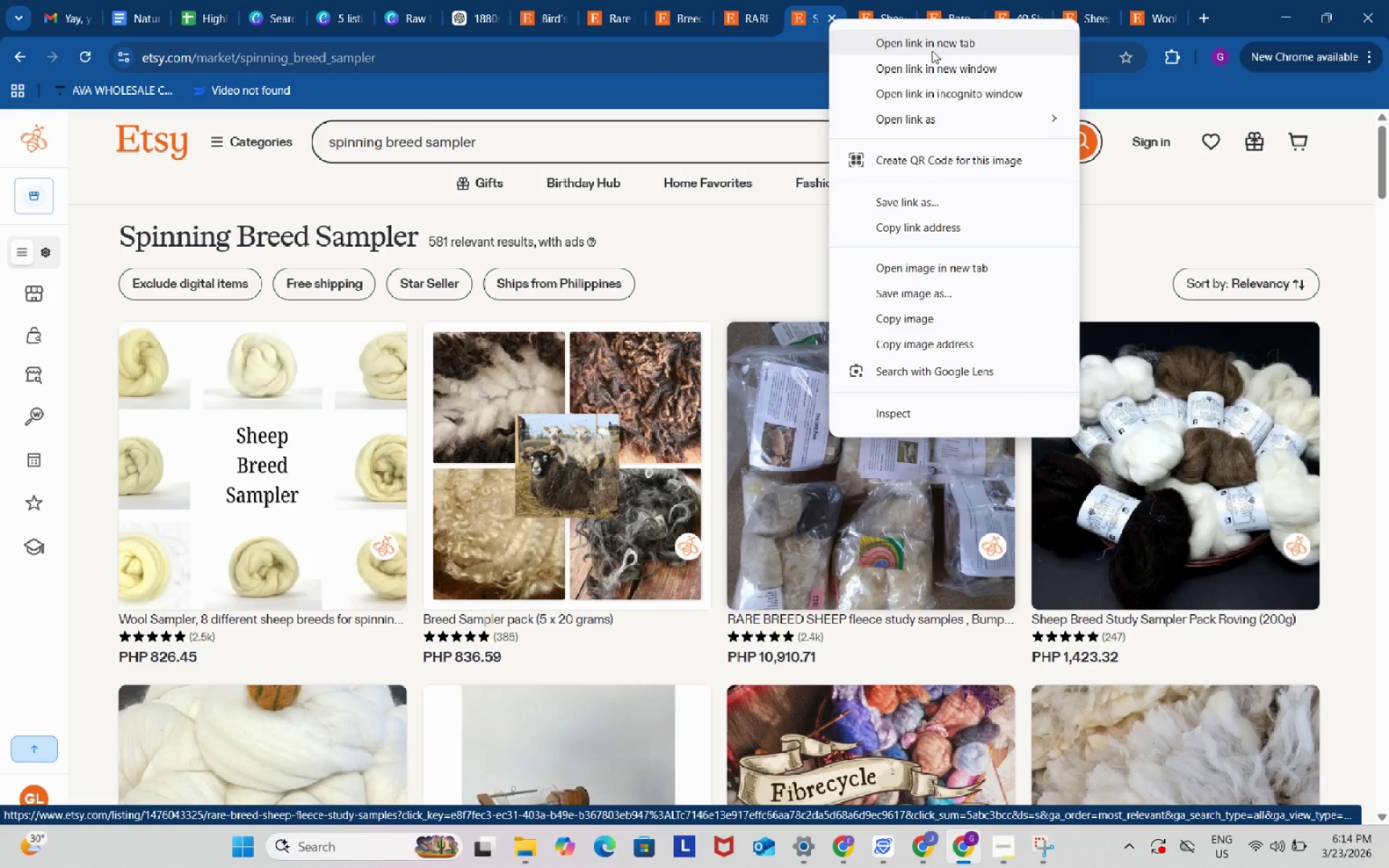 
left_click([932, 51])
 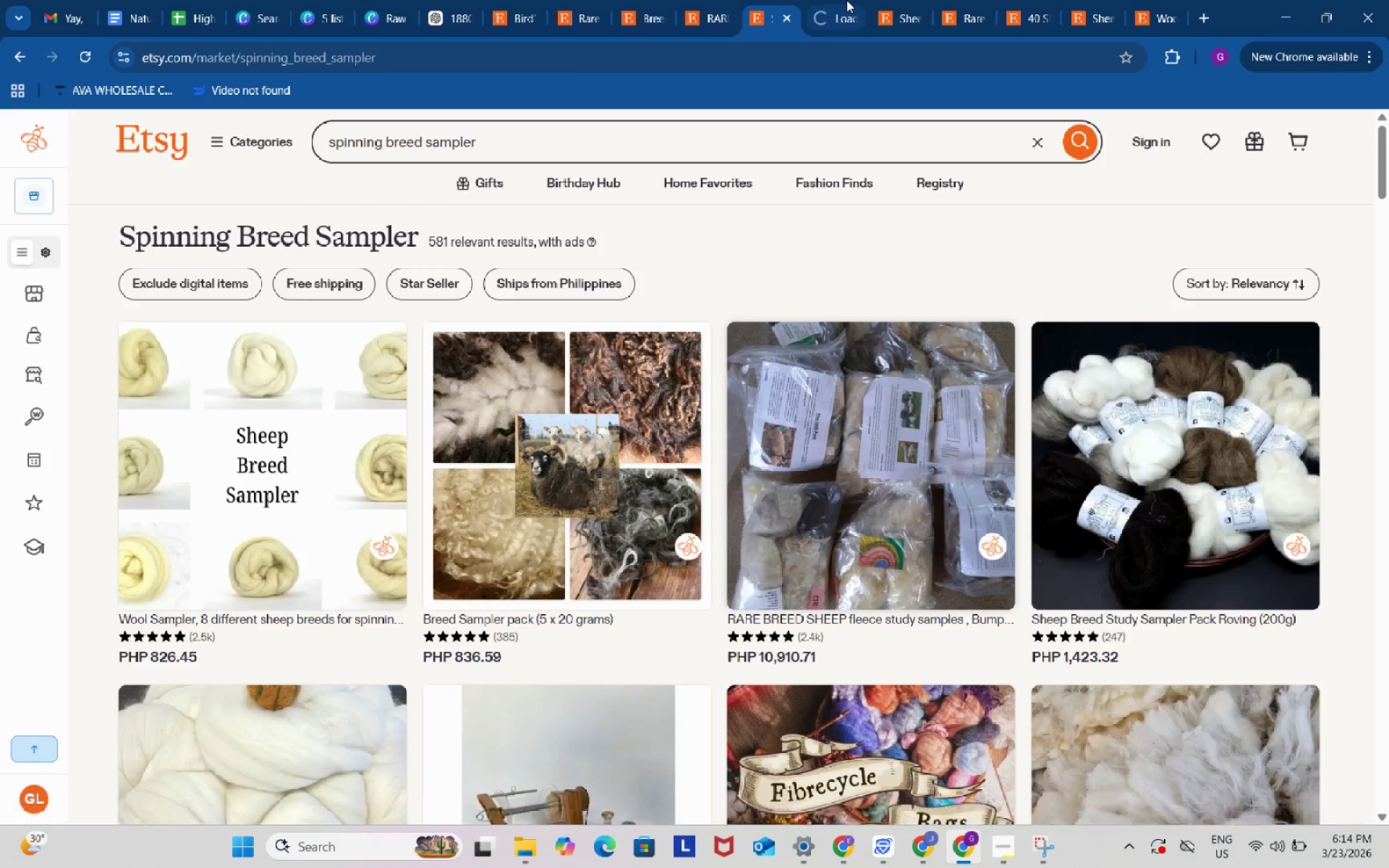 
left_click([846, 0])
 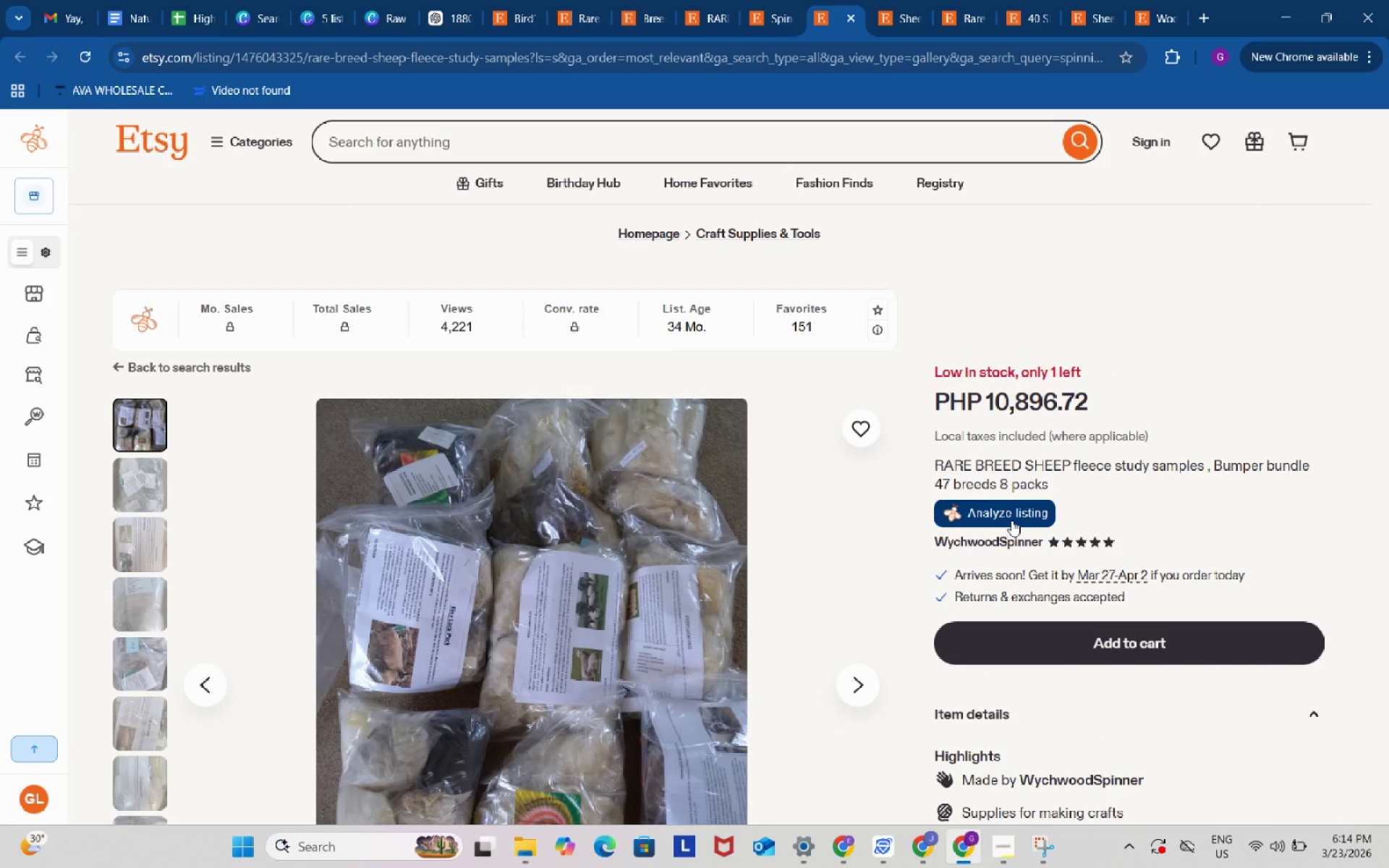 
left_click([1011, 520])
 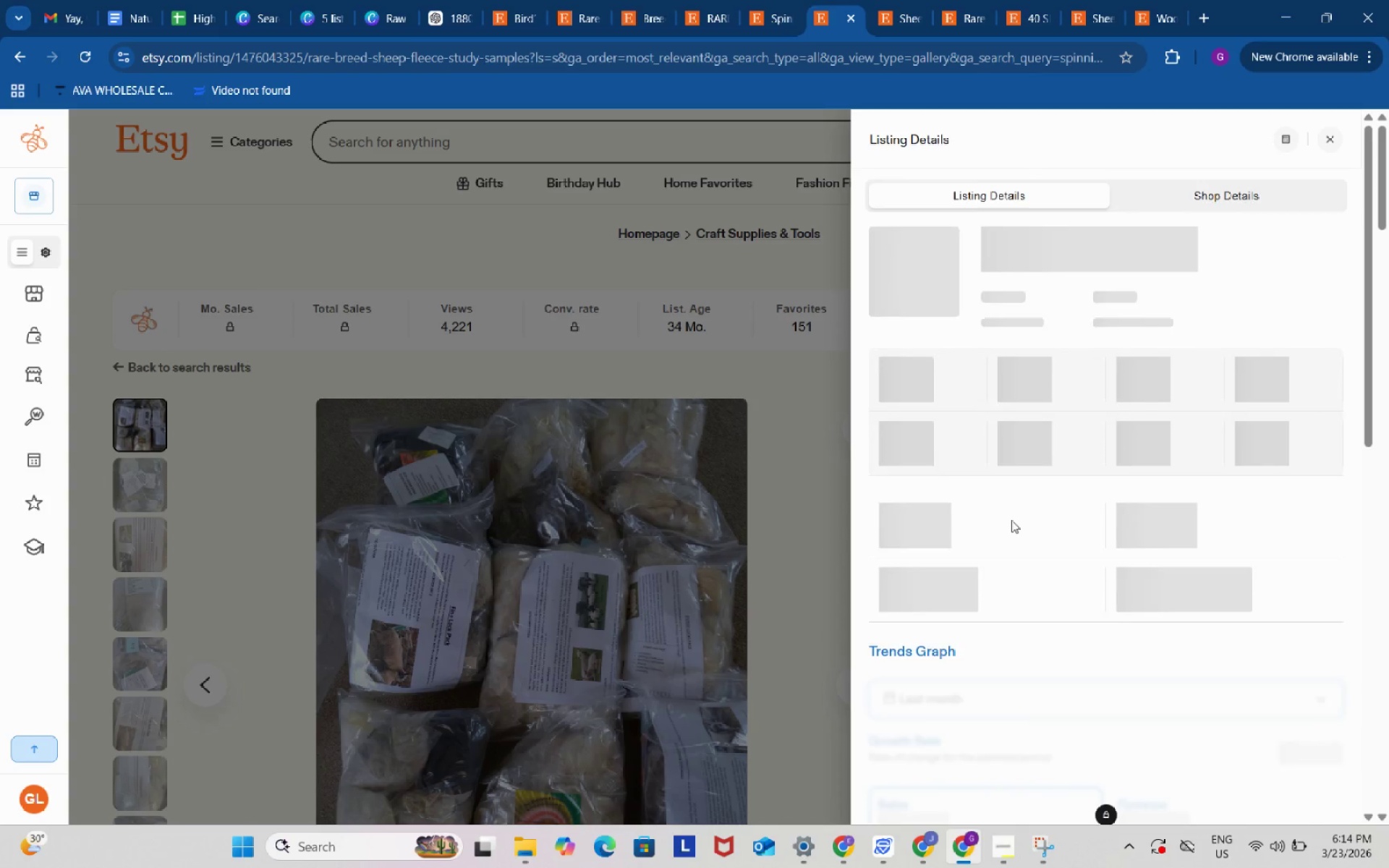 
scroll: coordinate [1027, 490], scroll_direction: down, amount: 5.0
 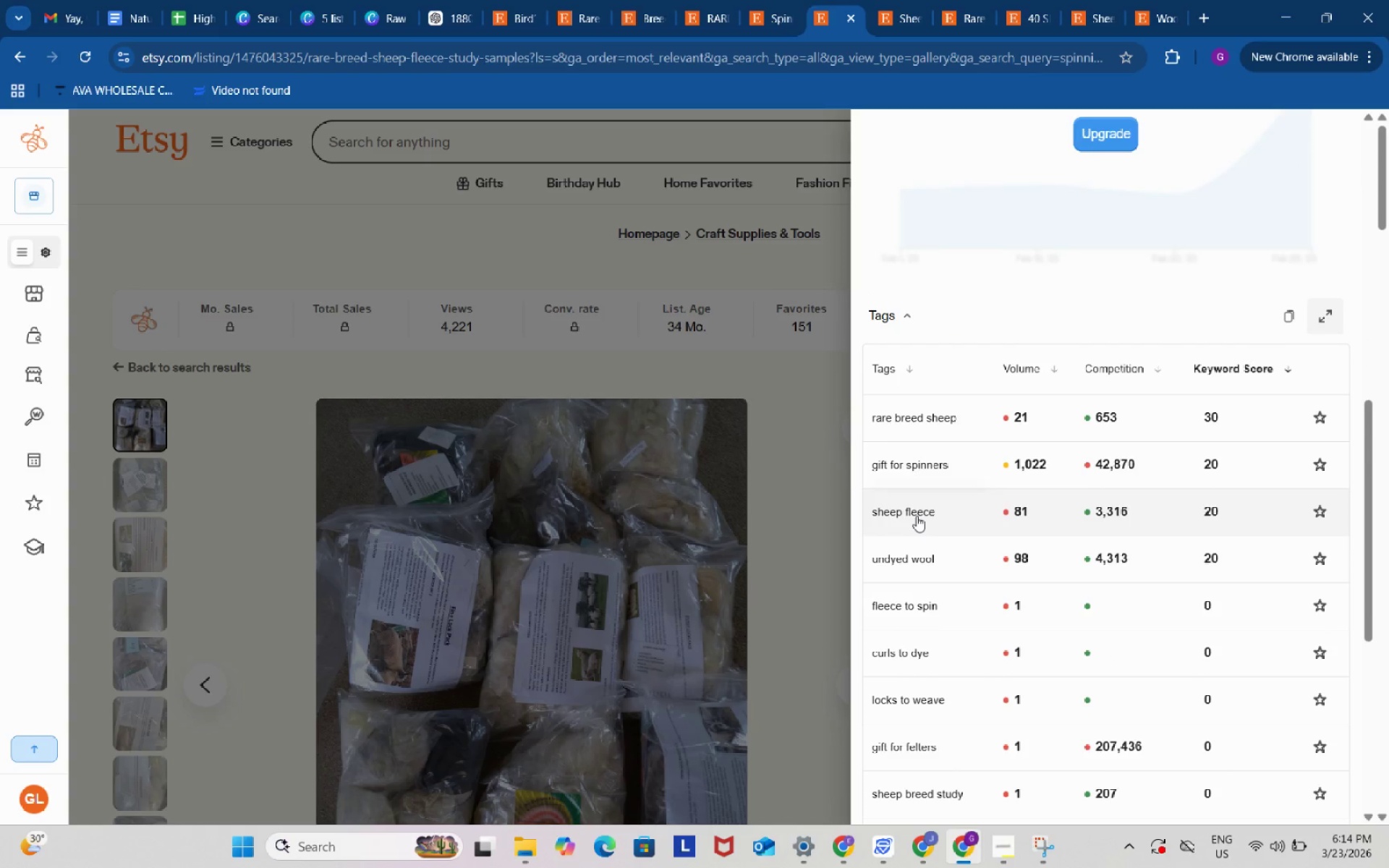 
left_click([917, 516])
 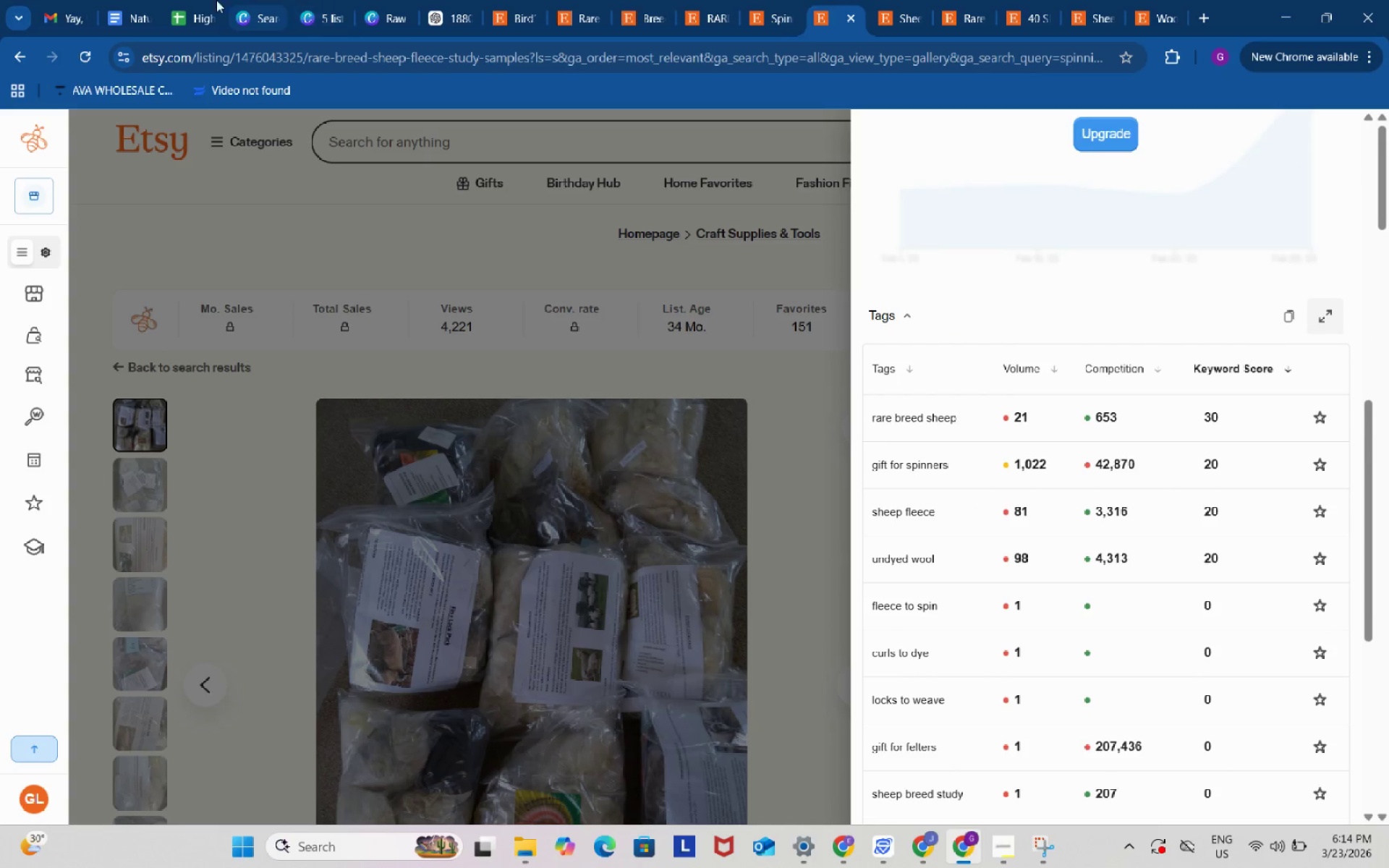 
left_click([207, 0])
 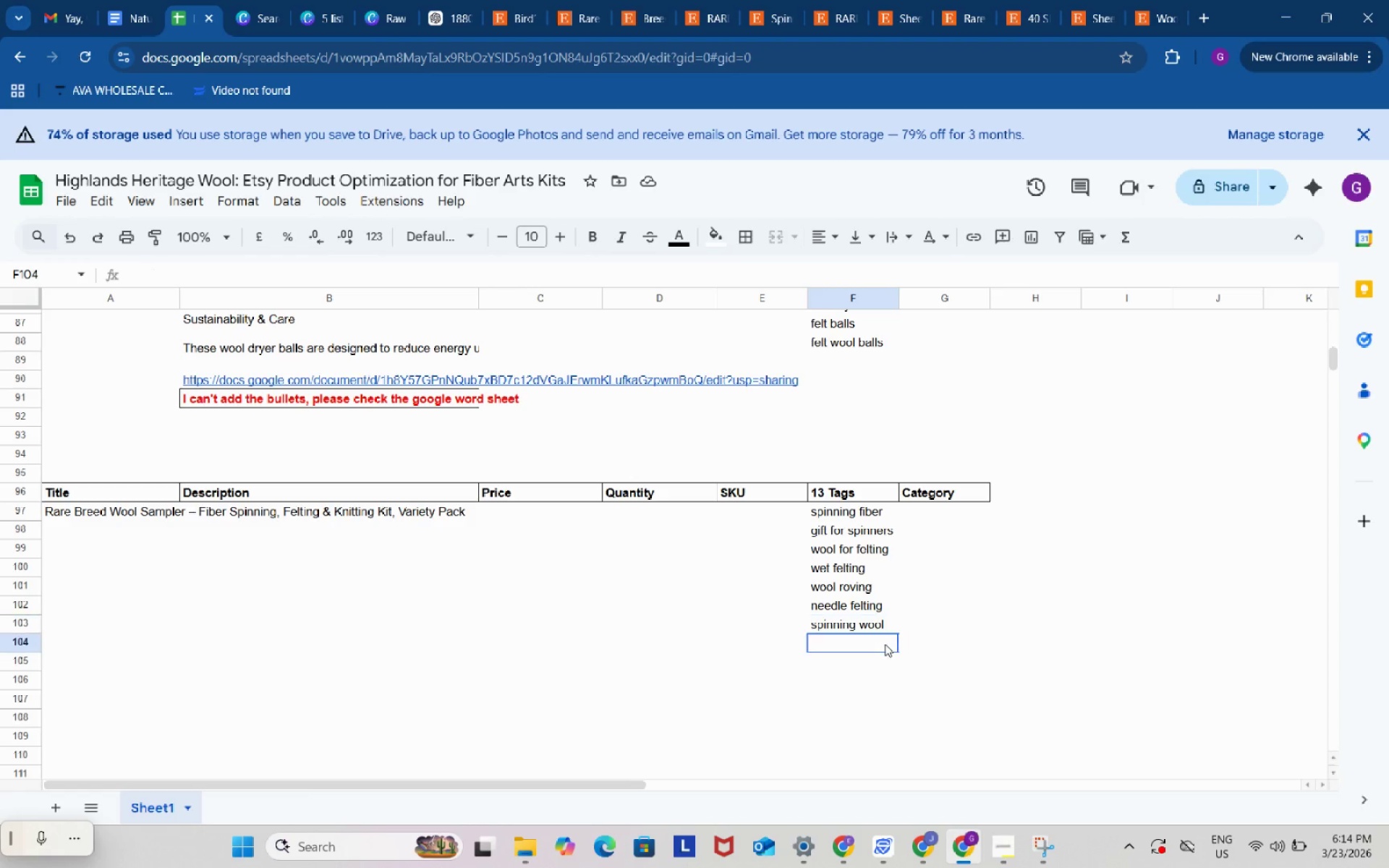 
left_click([885, 644])
 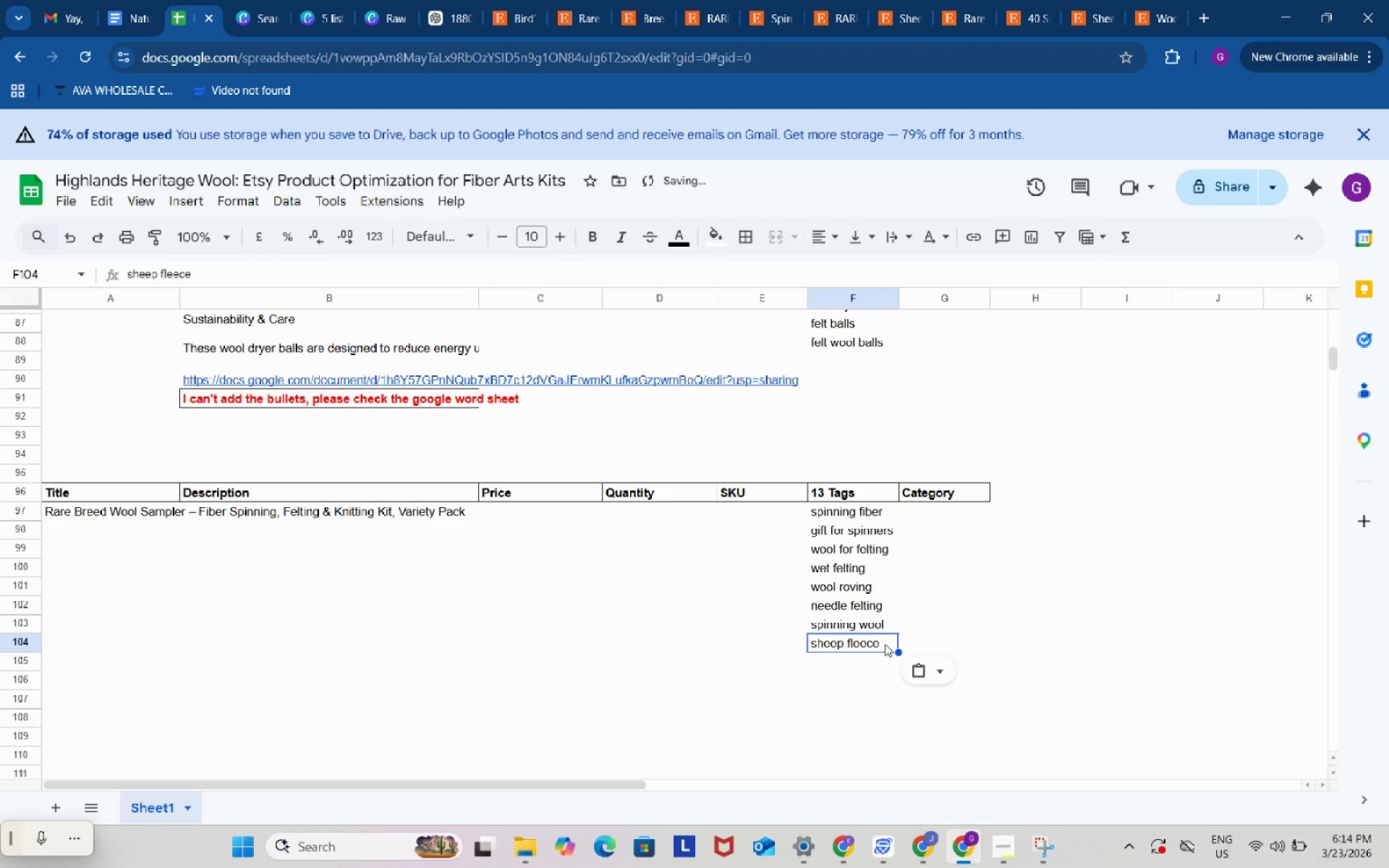 
key(Control+ControlLeft)
 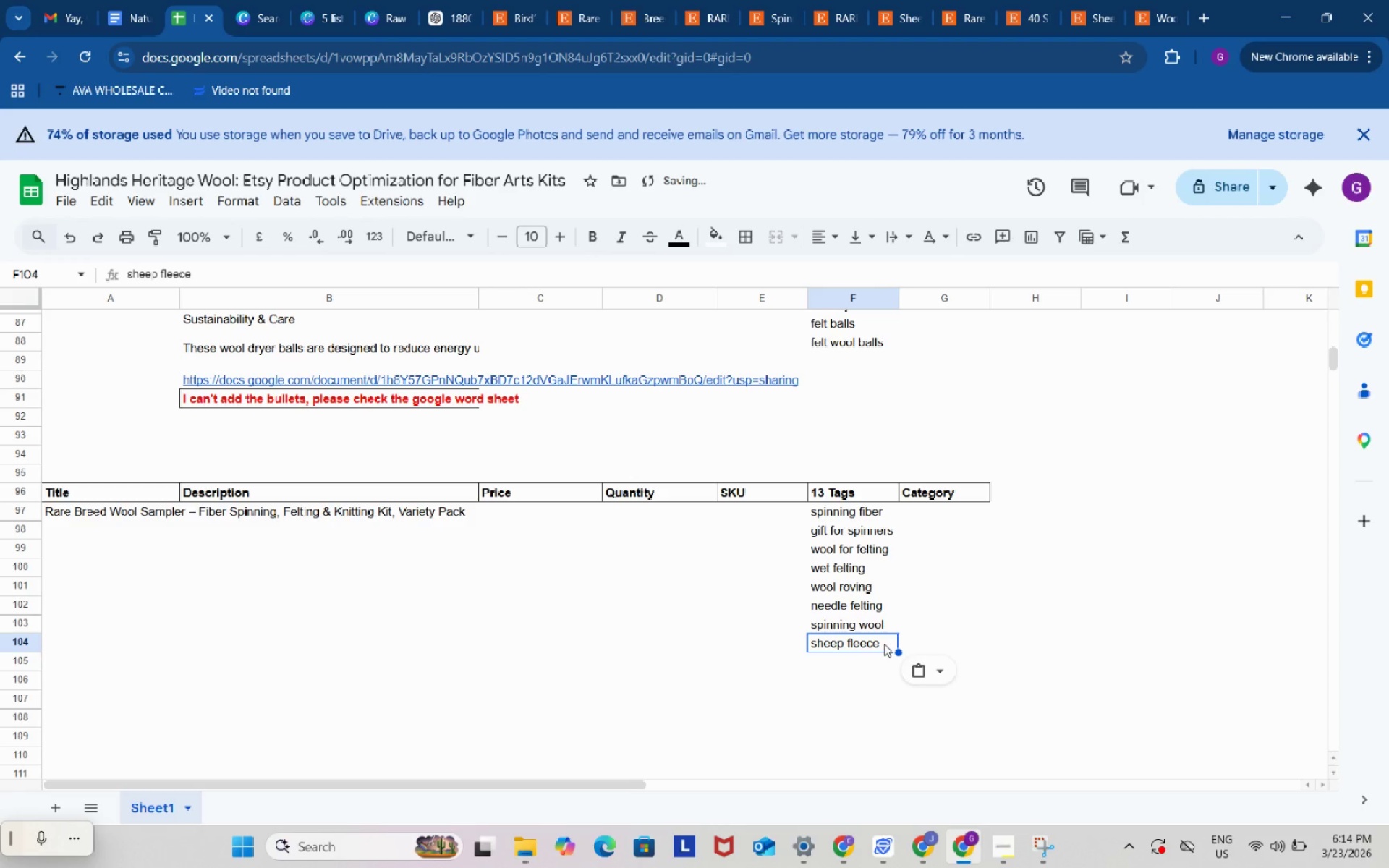 
key(Control+V)
 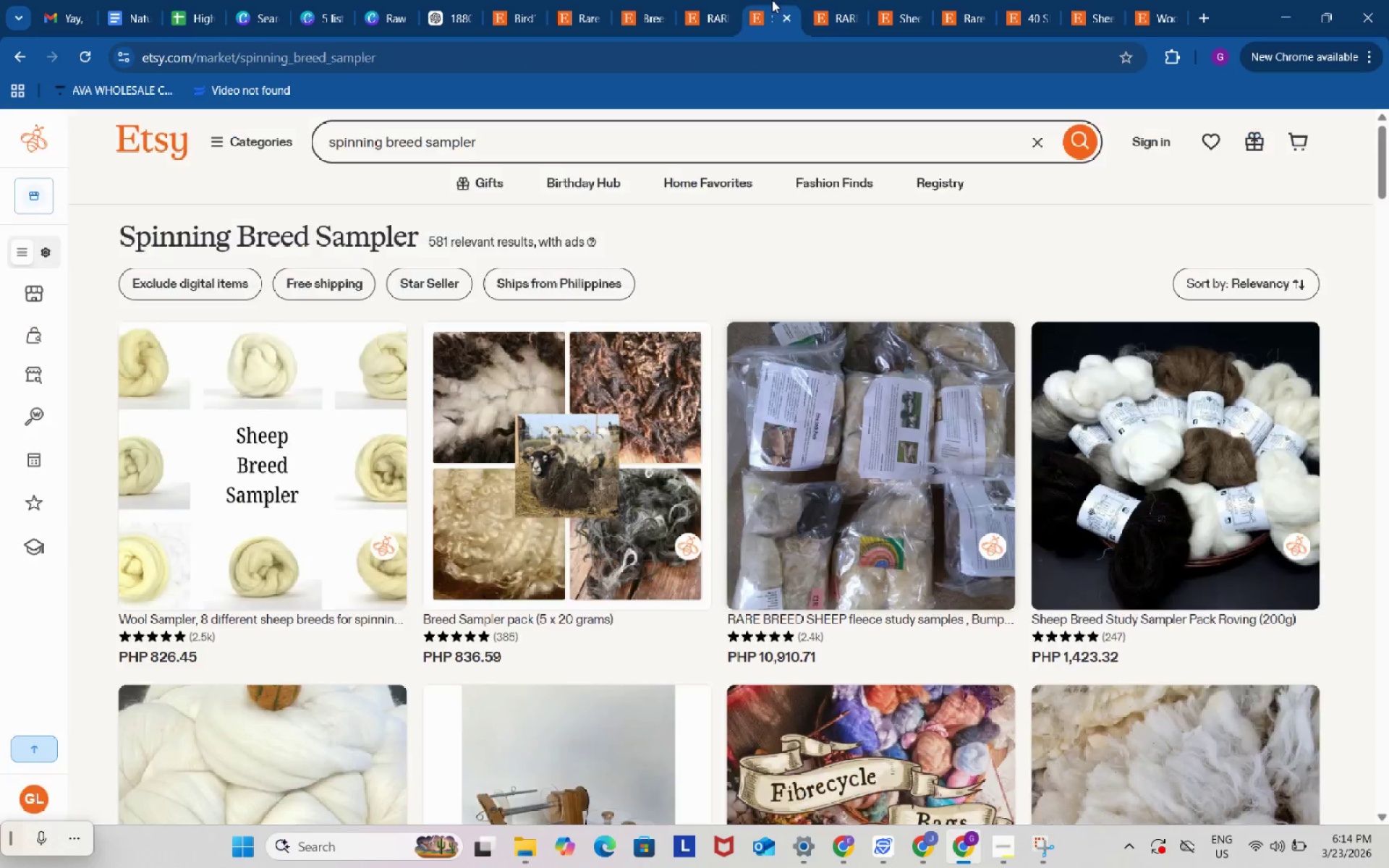 
left_click([772, 0])
 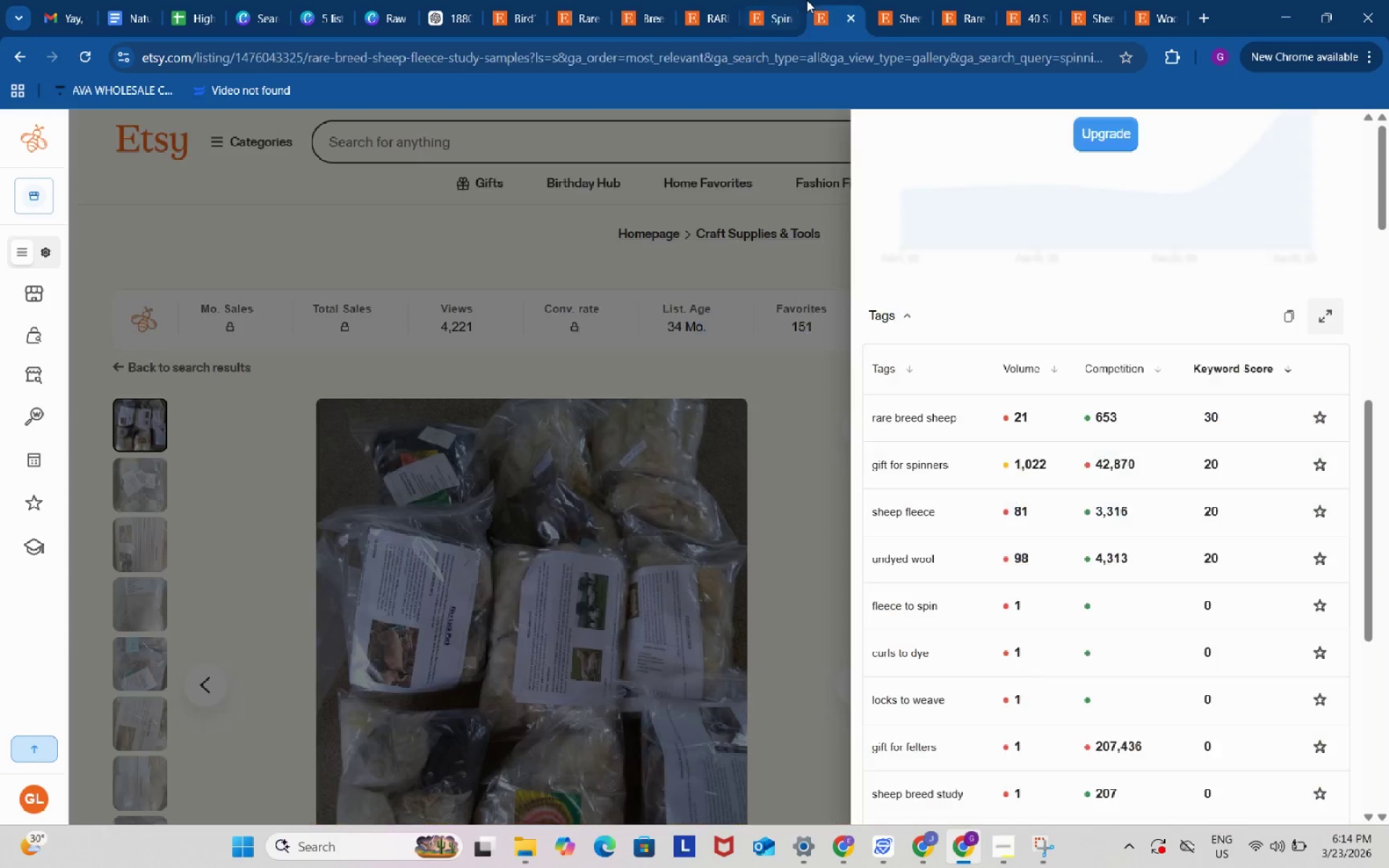 
left_click([807, 0])
 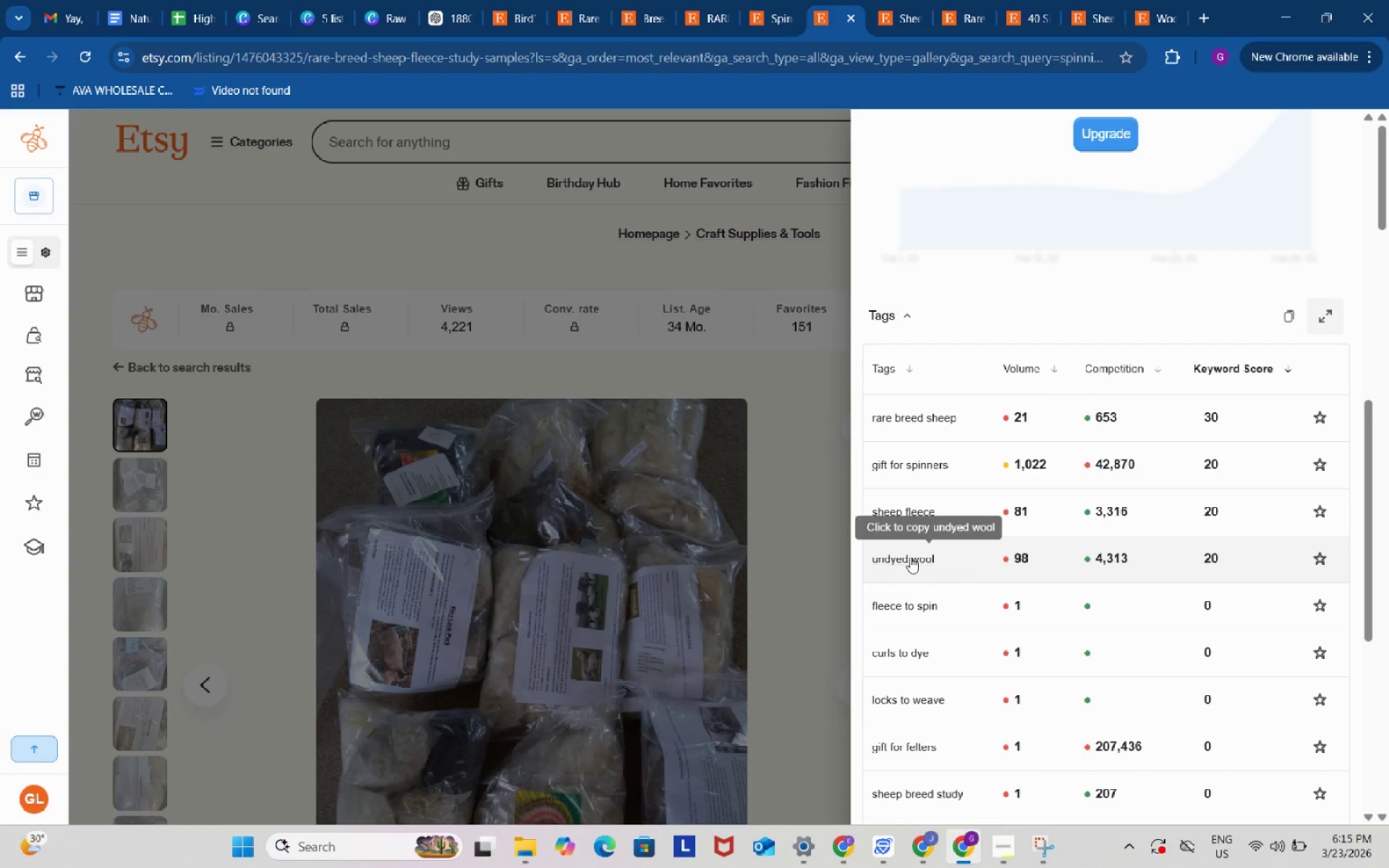 
left_click([910, 557])
 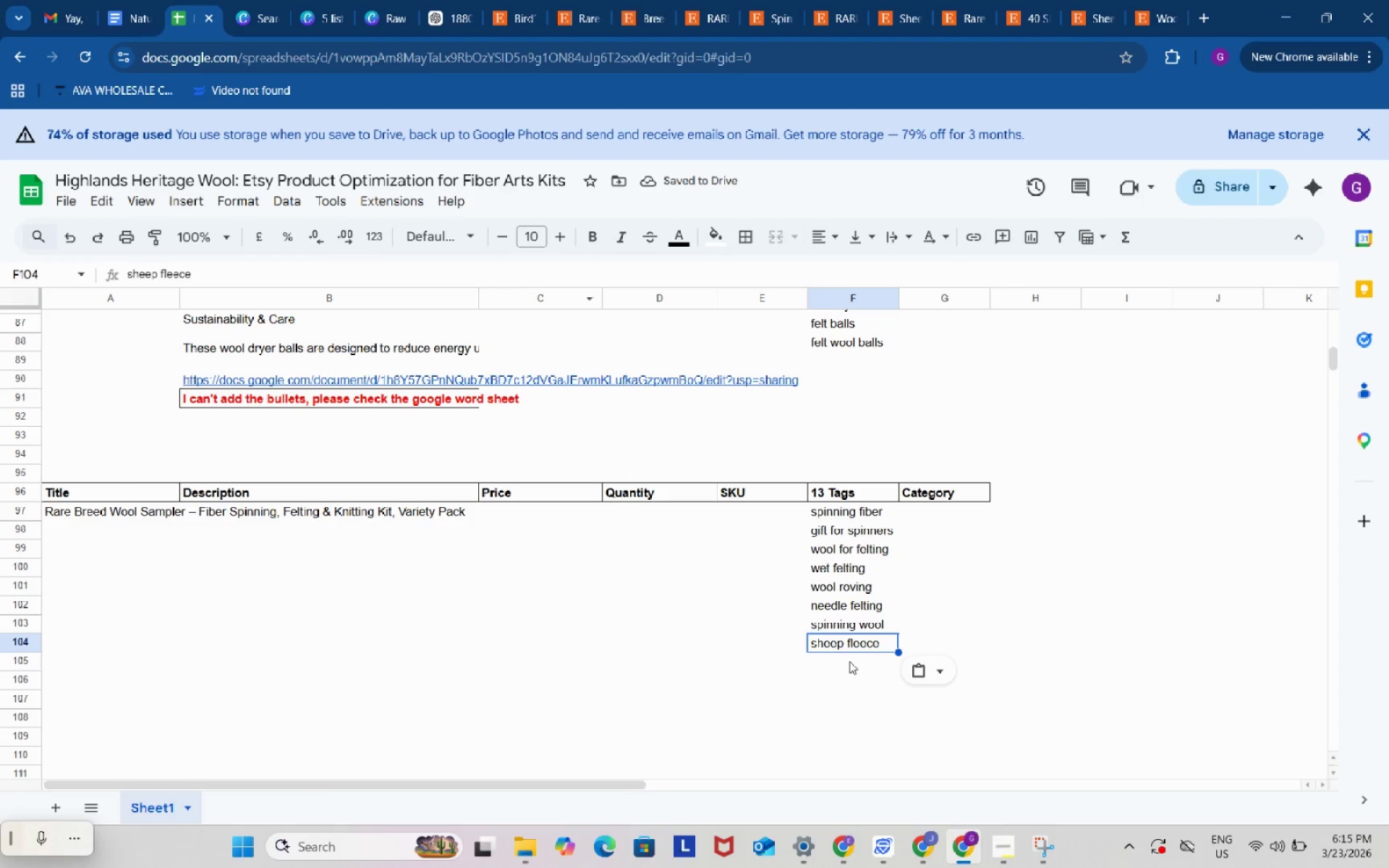 
left_click([857, 669])
 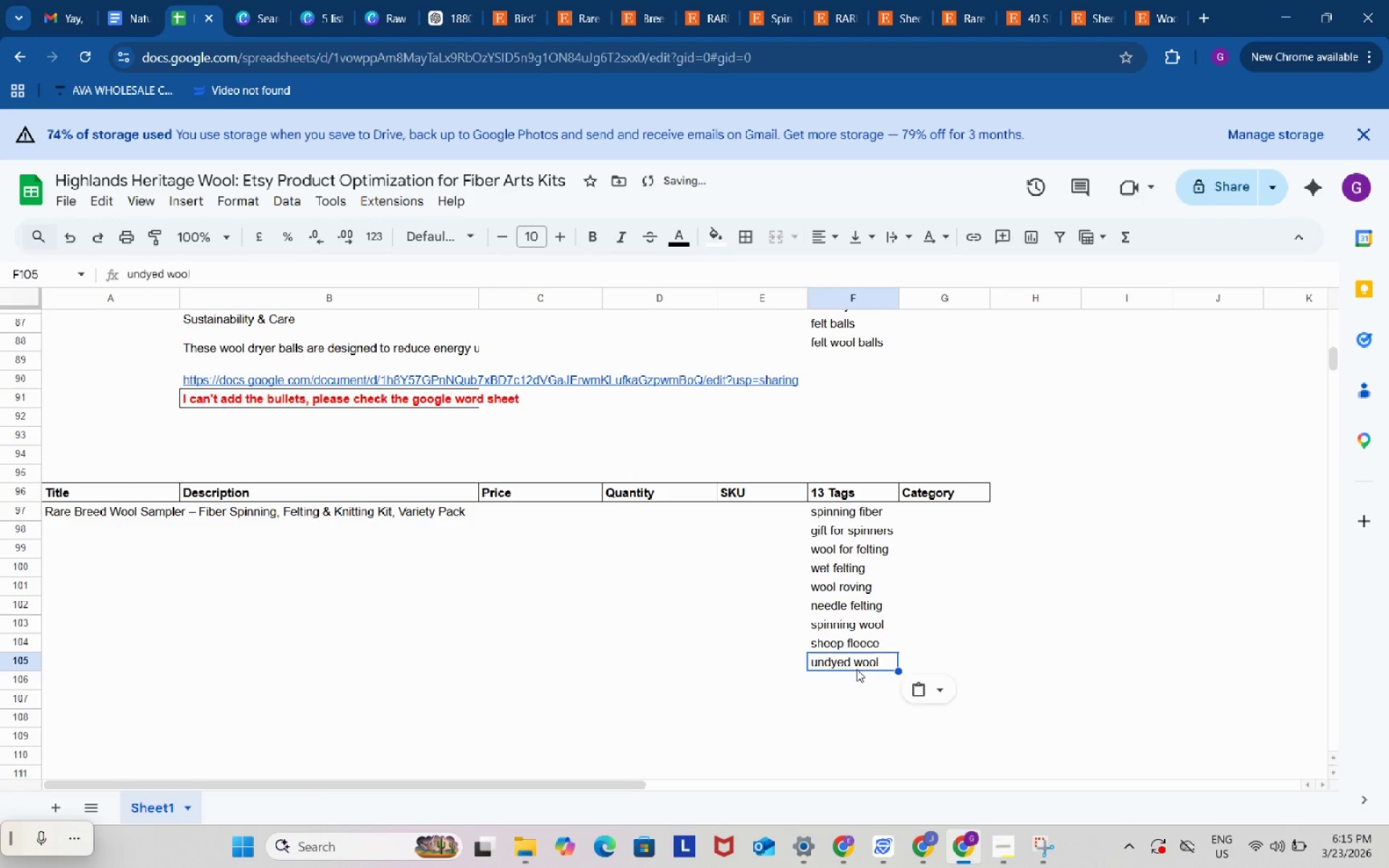 
key(Control+ControlLeft)
 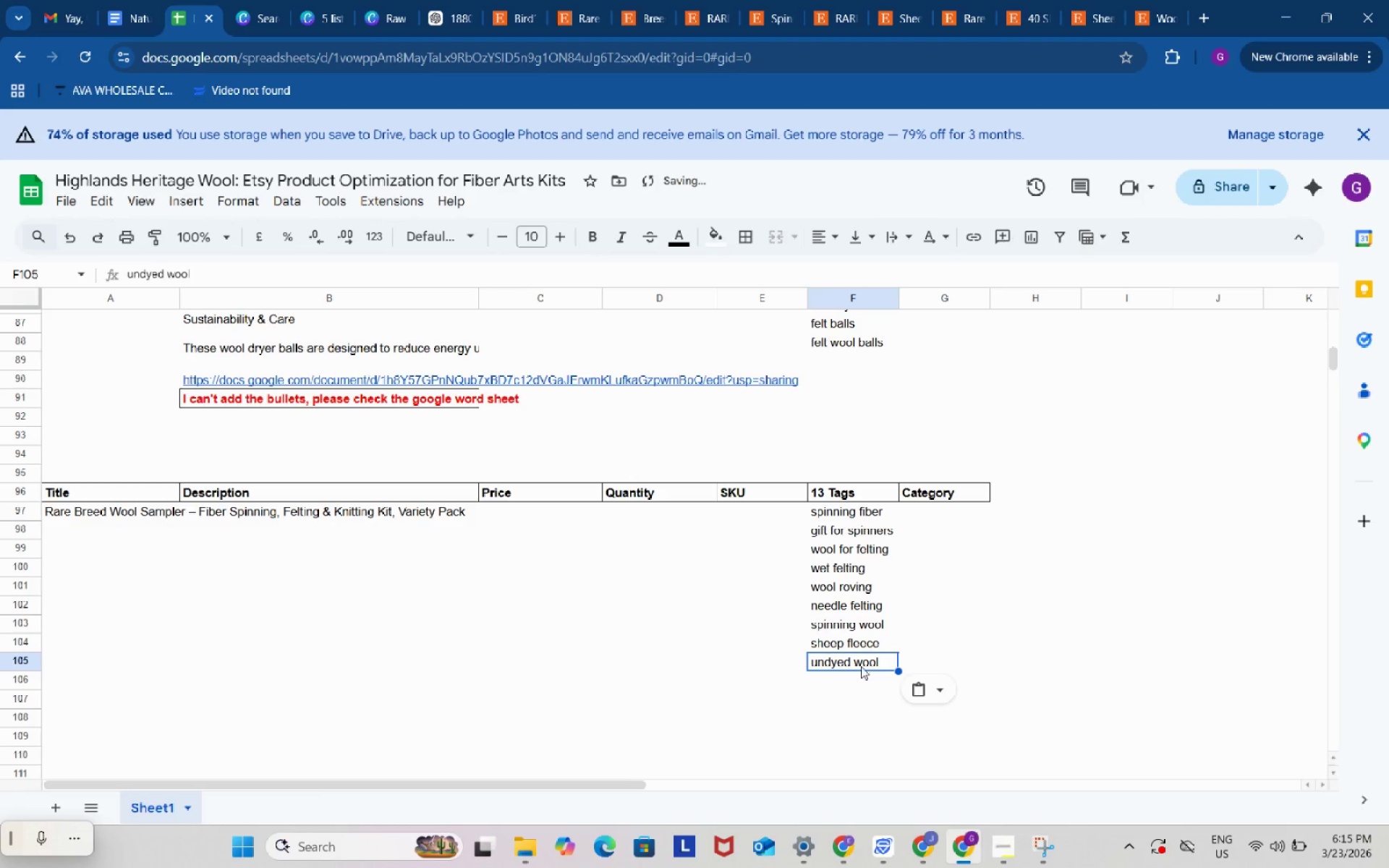 
key(Control+V)
 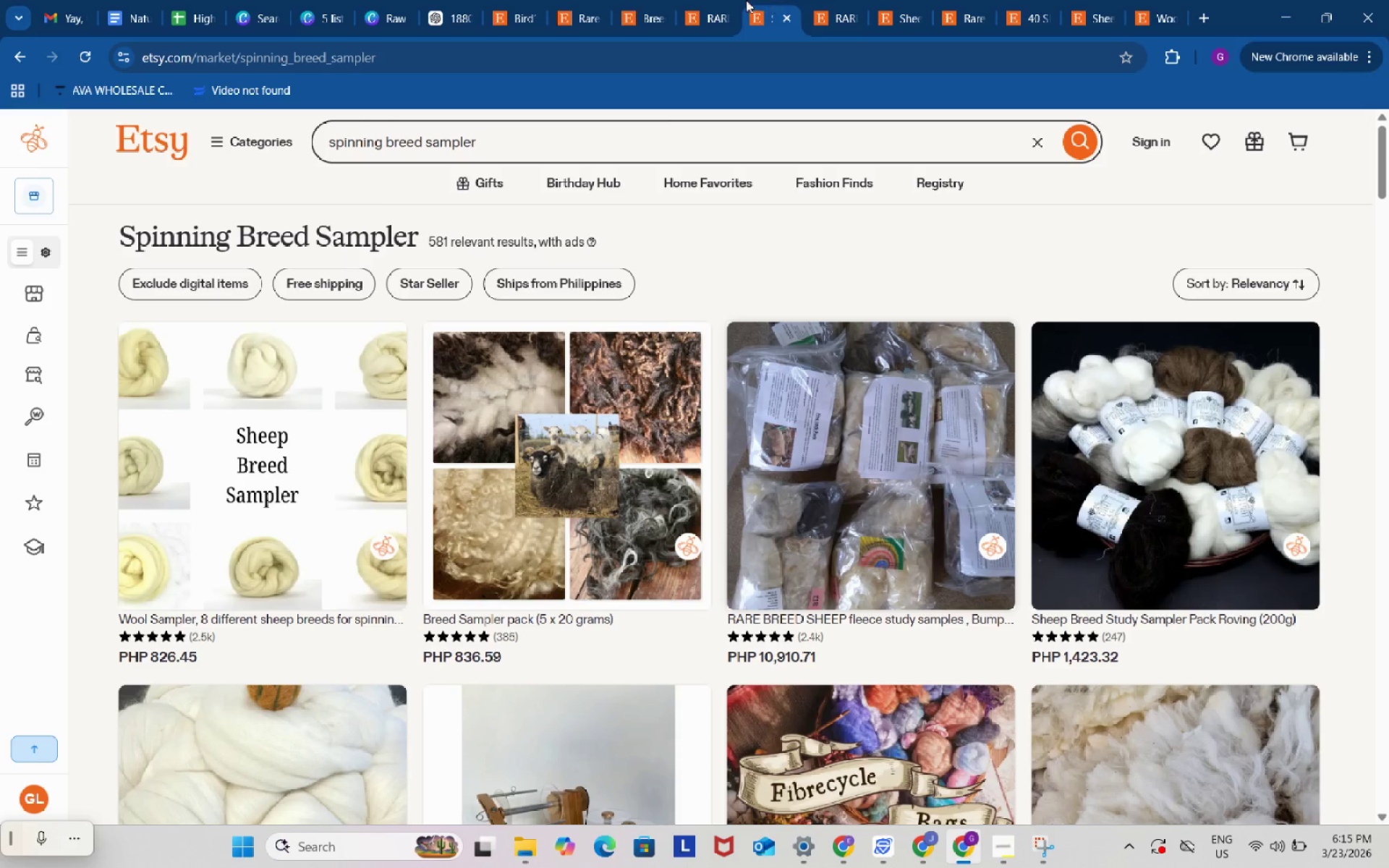 
double_click([719, 0])
 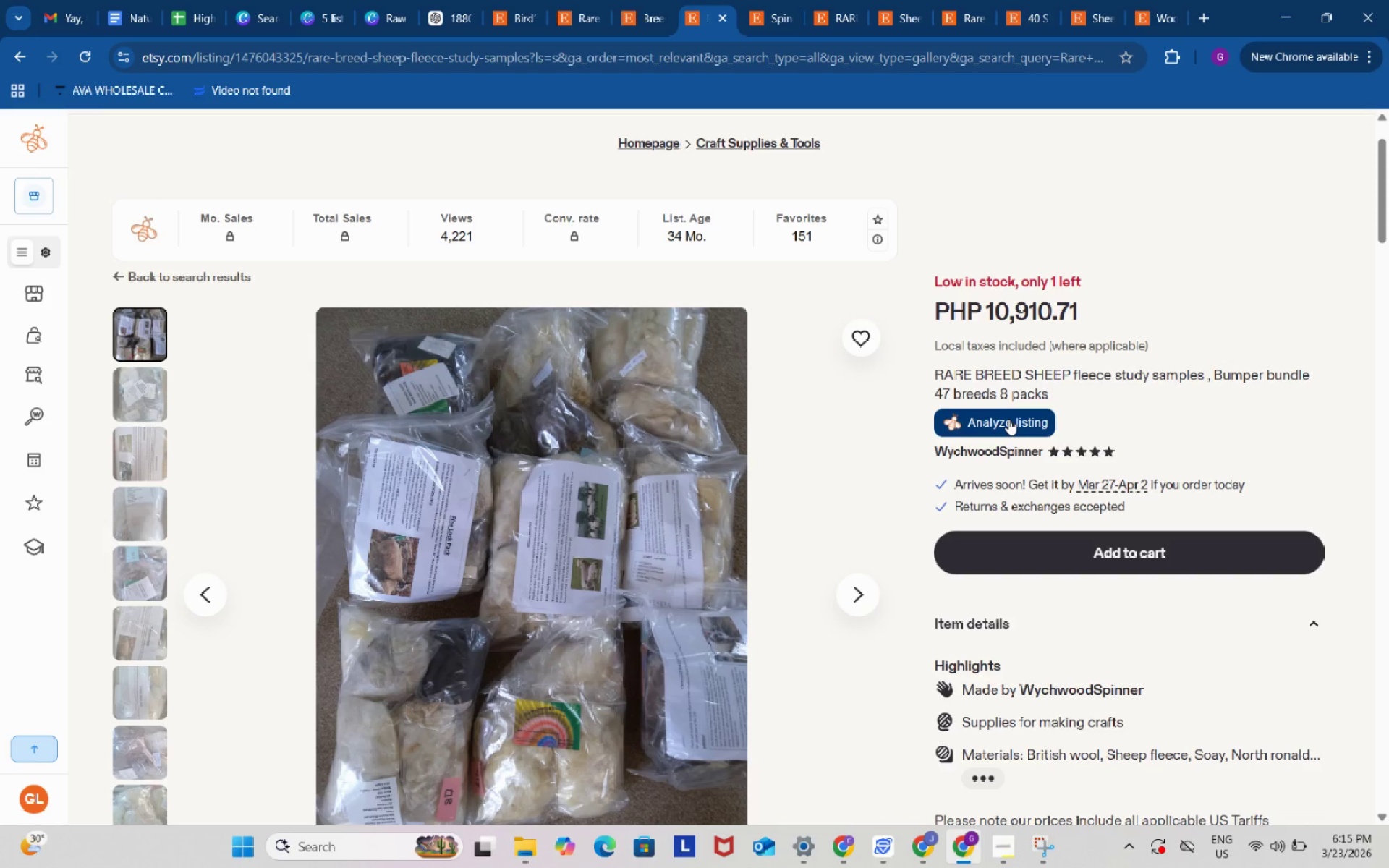 
left_click([1008, 419])
 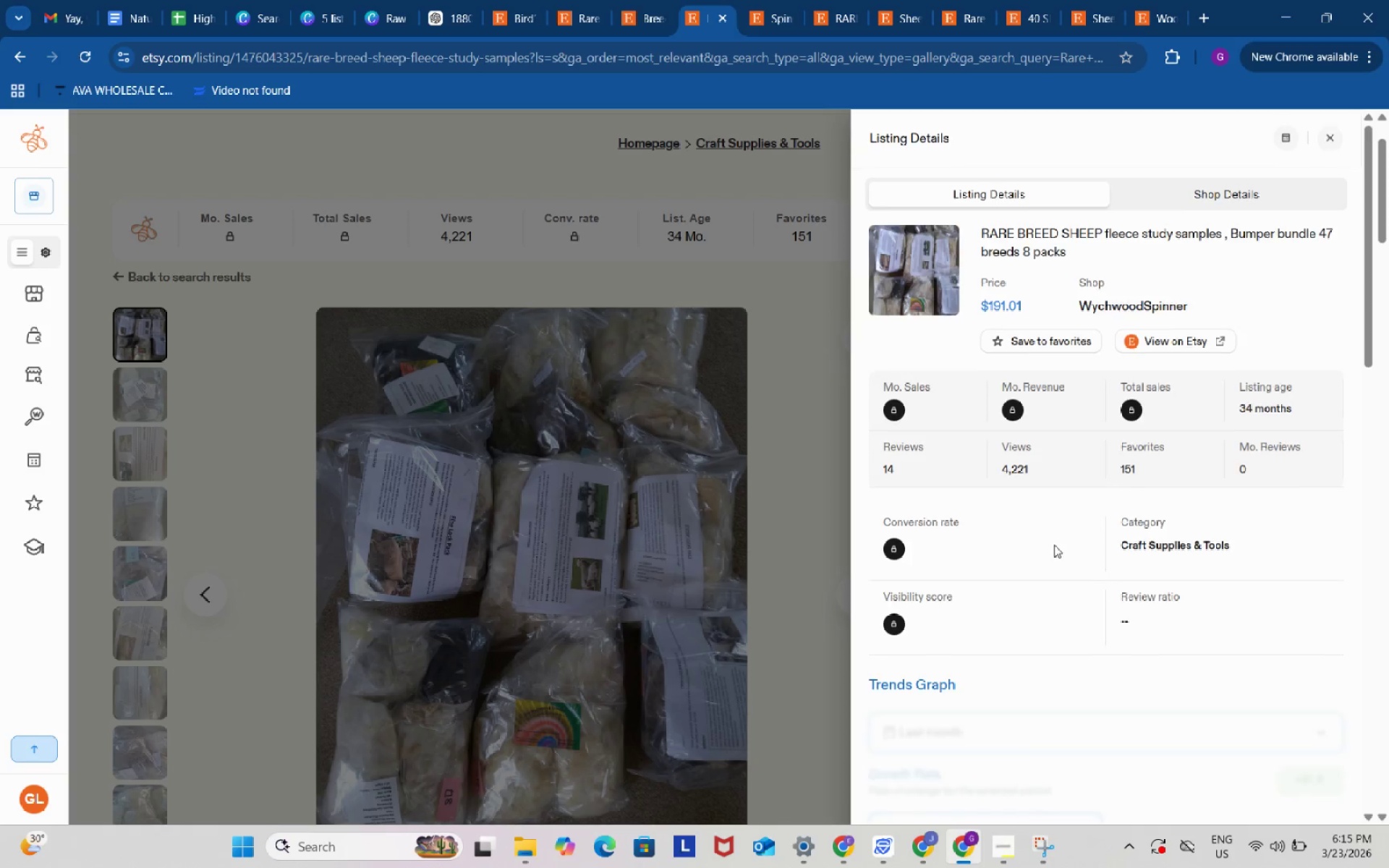 
scroll: coordinate [1054, 545], scroll_direction: down, amount: 11.0
 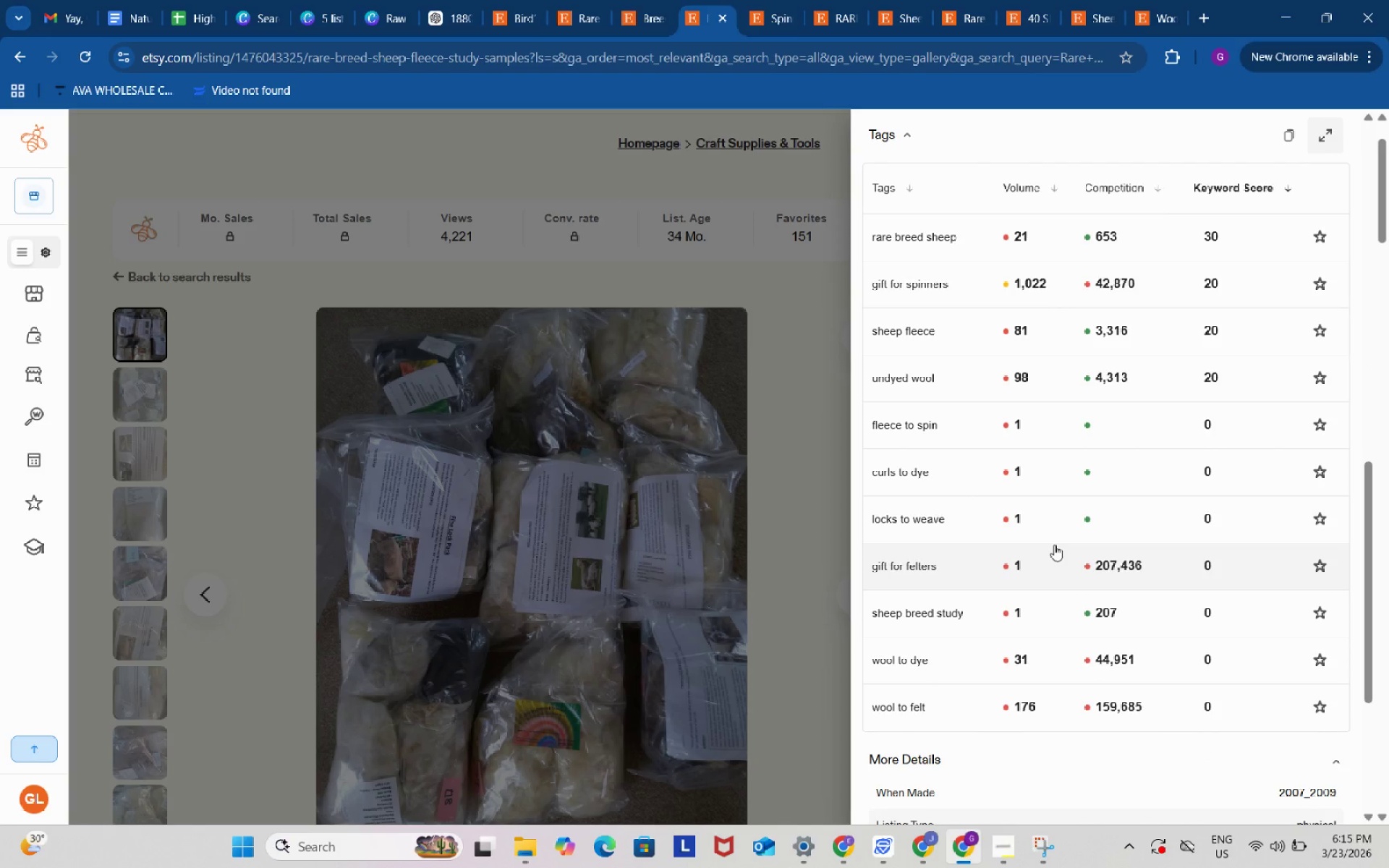 
scroll: coordinate [1054, 545], scroll_direction: up, amount: 2.0
 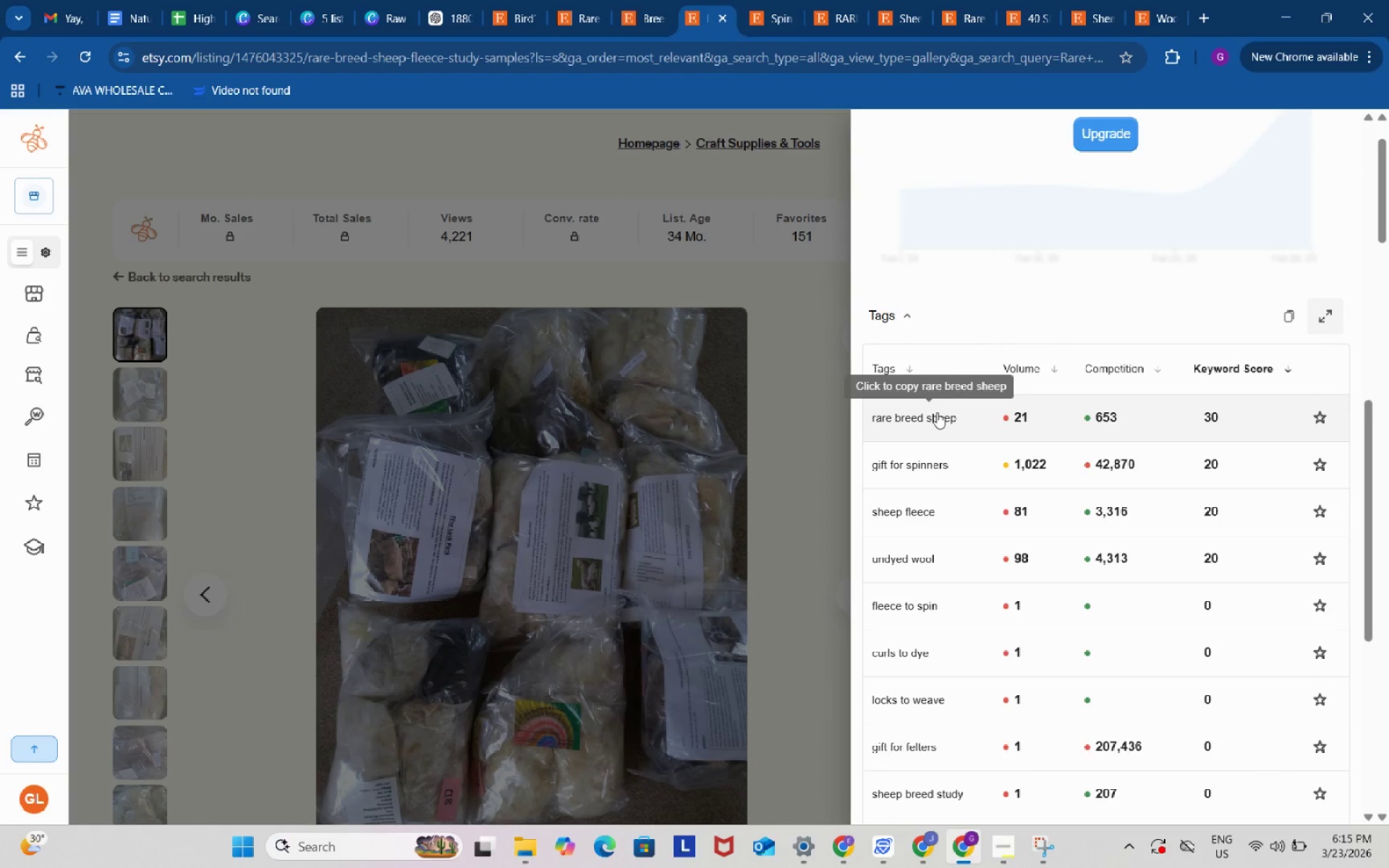 
left_click([647, 0])
 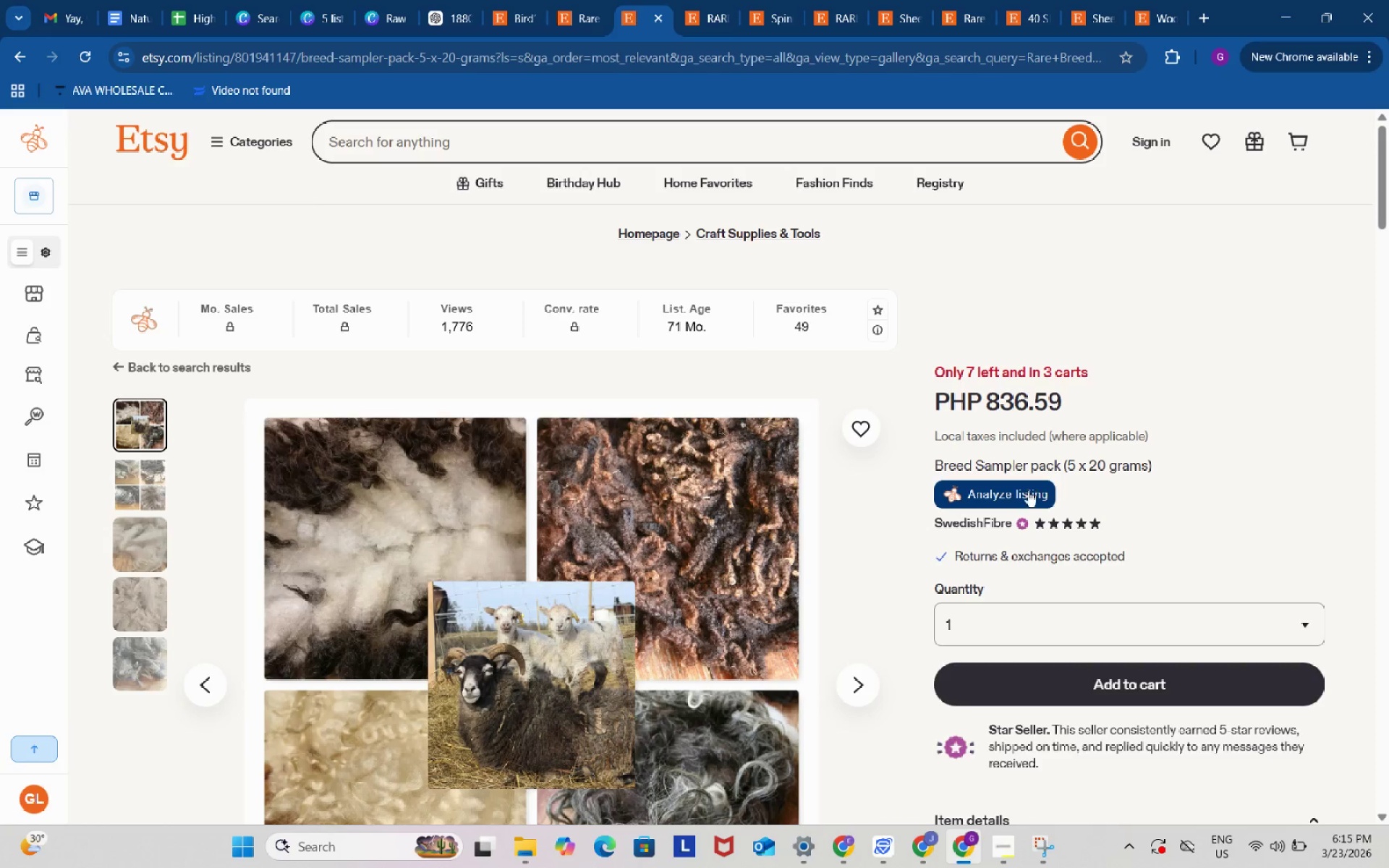 
left_click([1028, 490])
 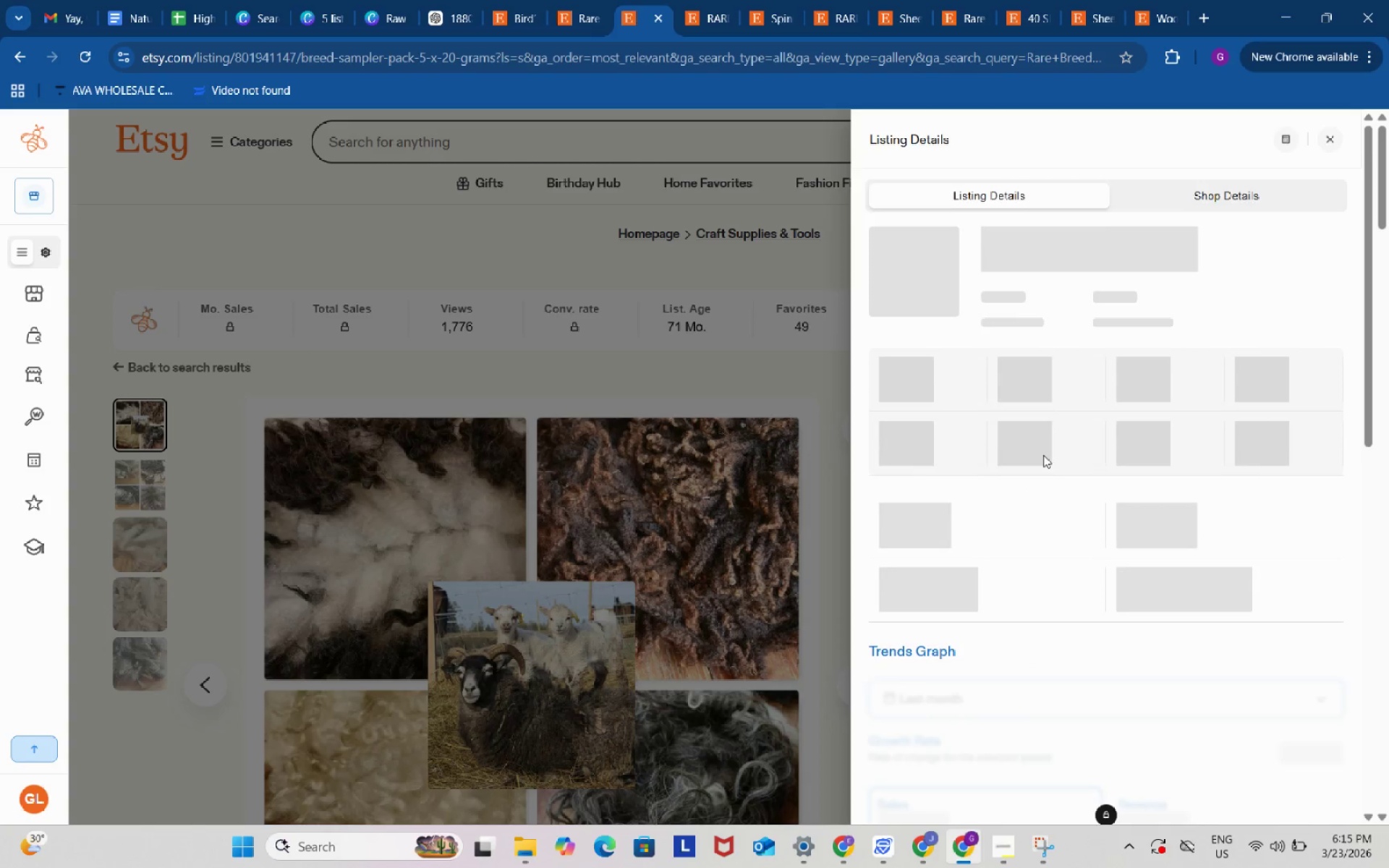 
scroll: coordinate [1043, 455], scroll_direction: down, amount: 8.0
 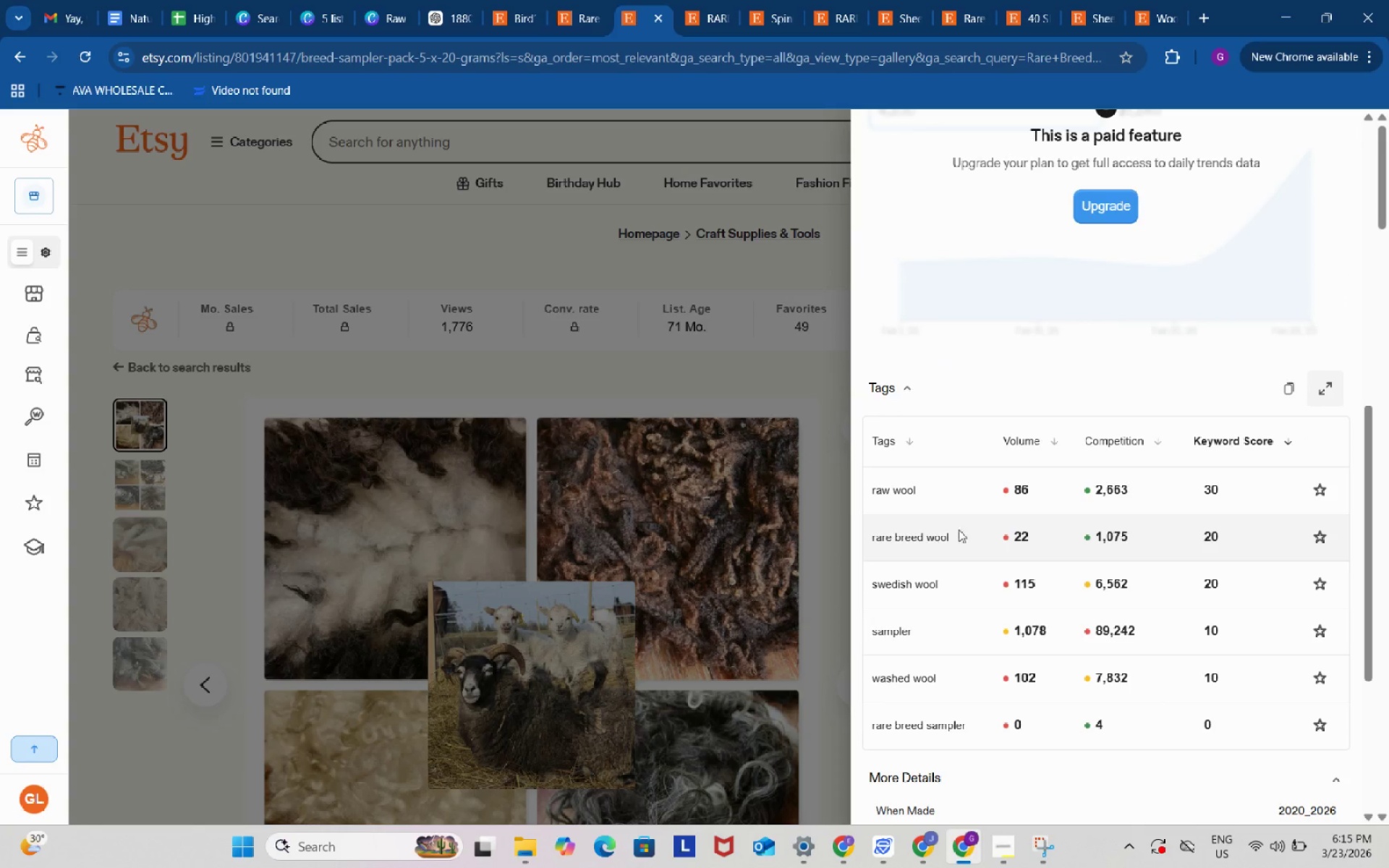 
left_click([919, 540])
 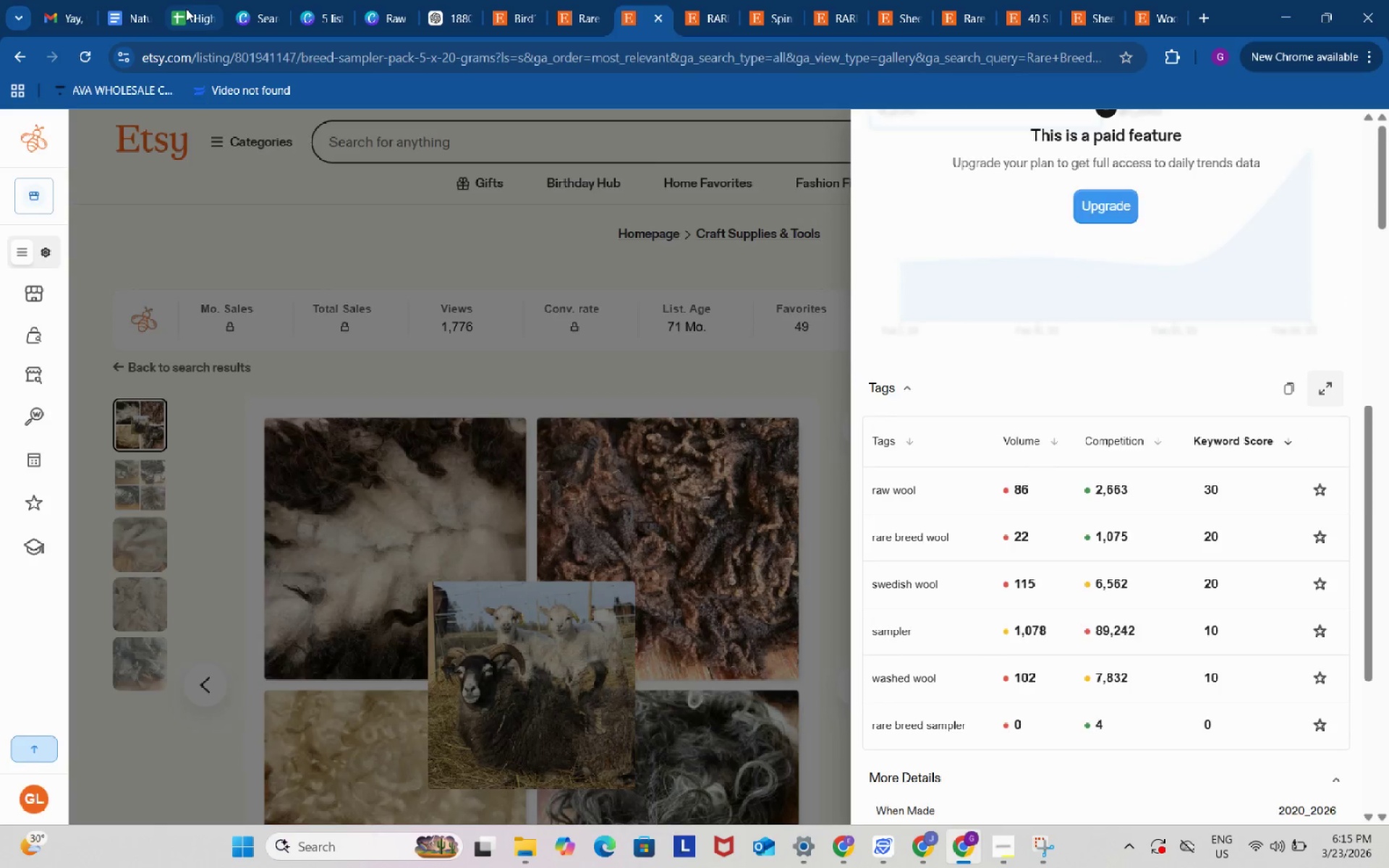 
left_click([186, 9])
 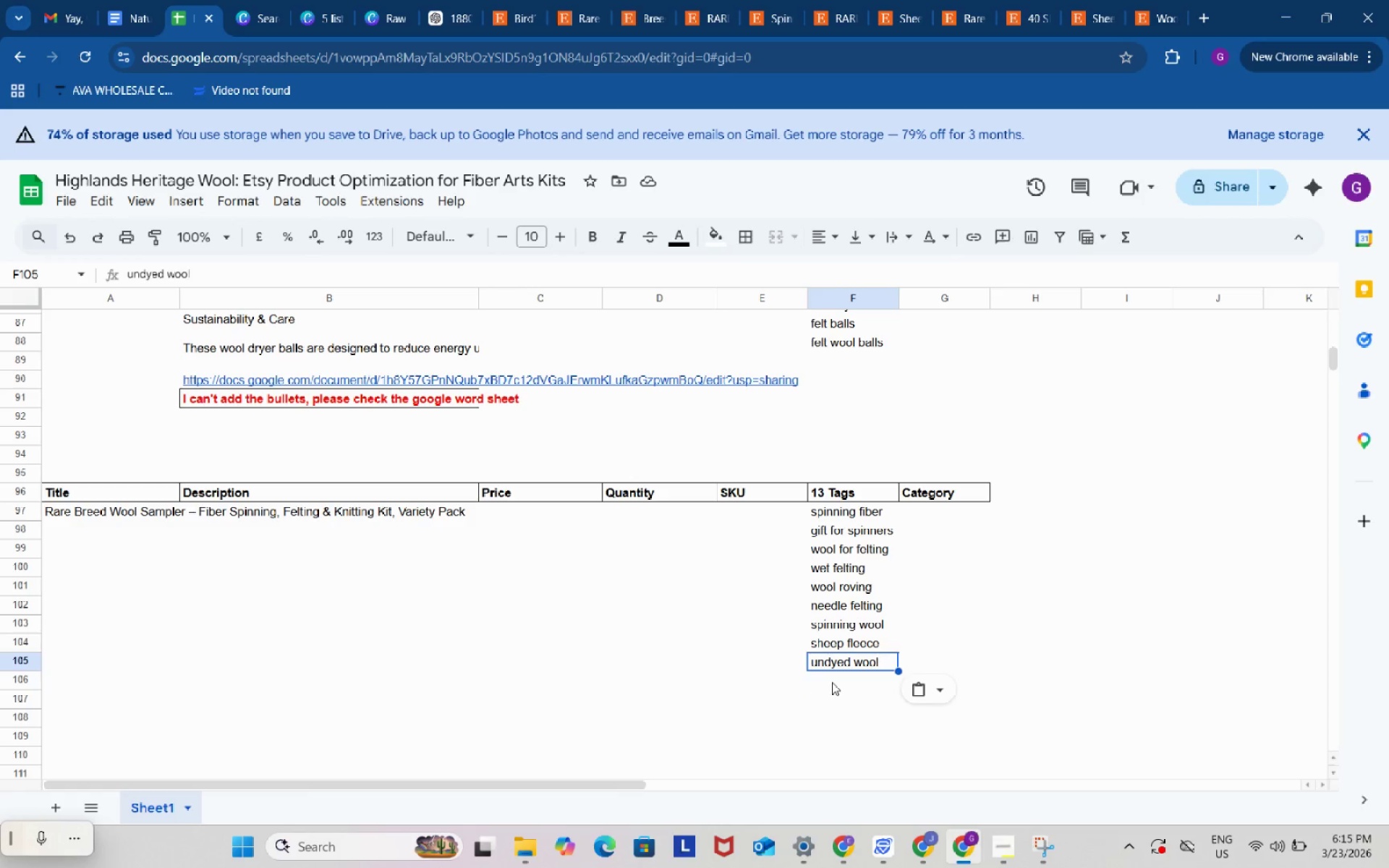 
left_click([832, 682])
 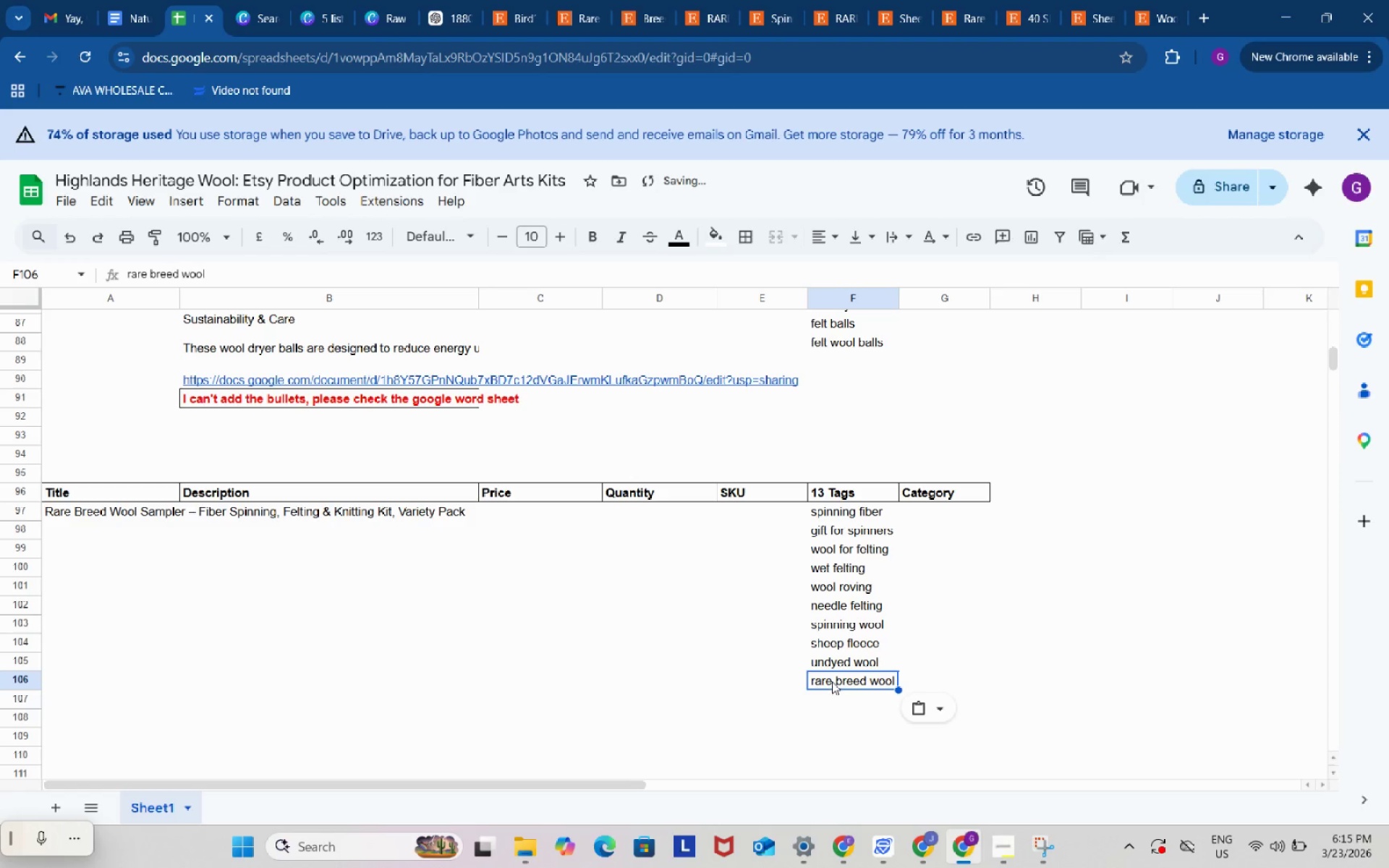 
key(Control+ControlLeft)
 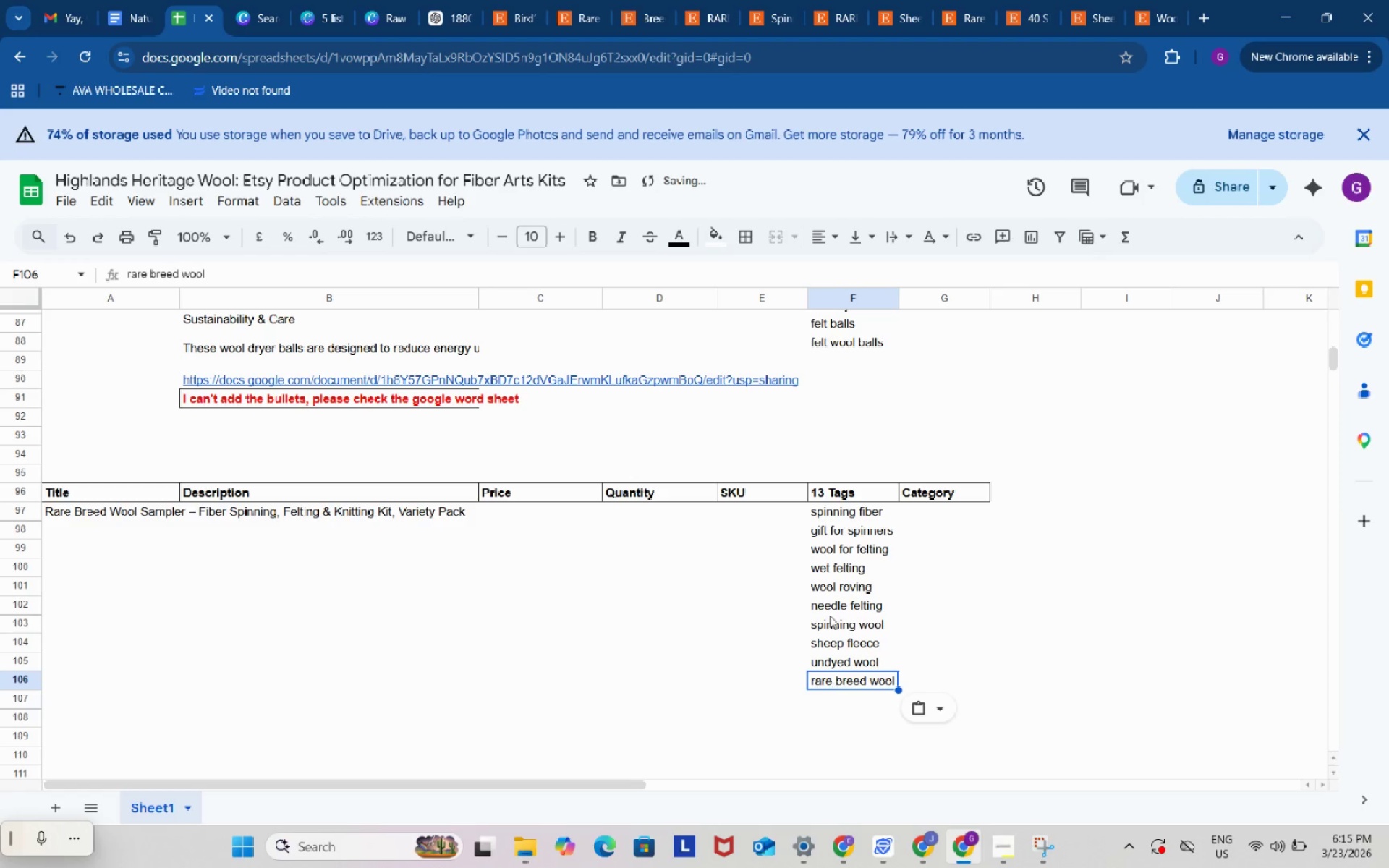 
key(Control+V)
 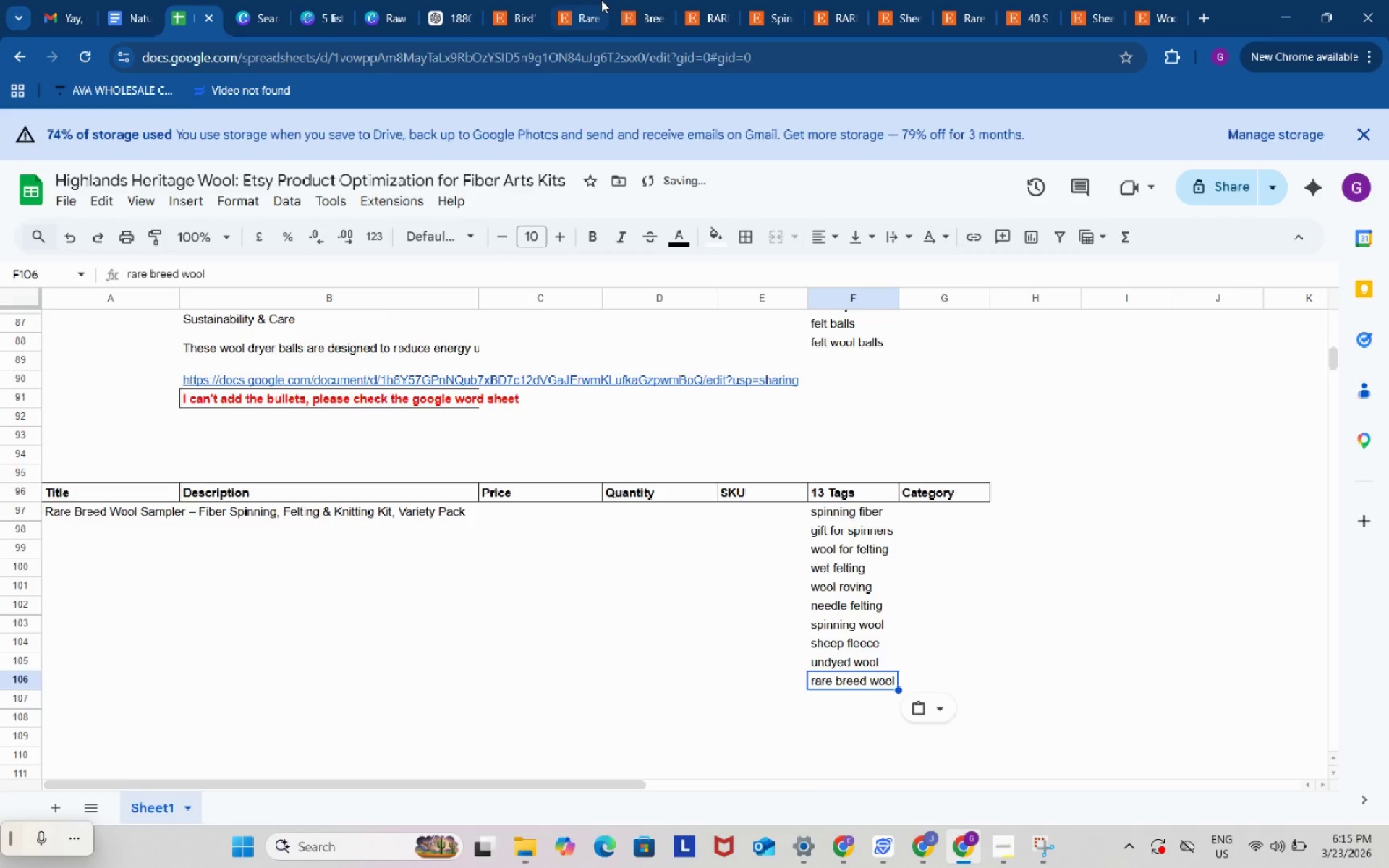 
left_click([601, 0])
 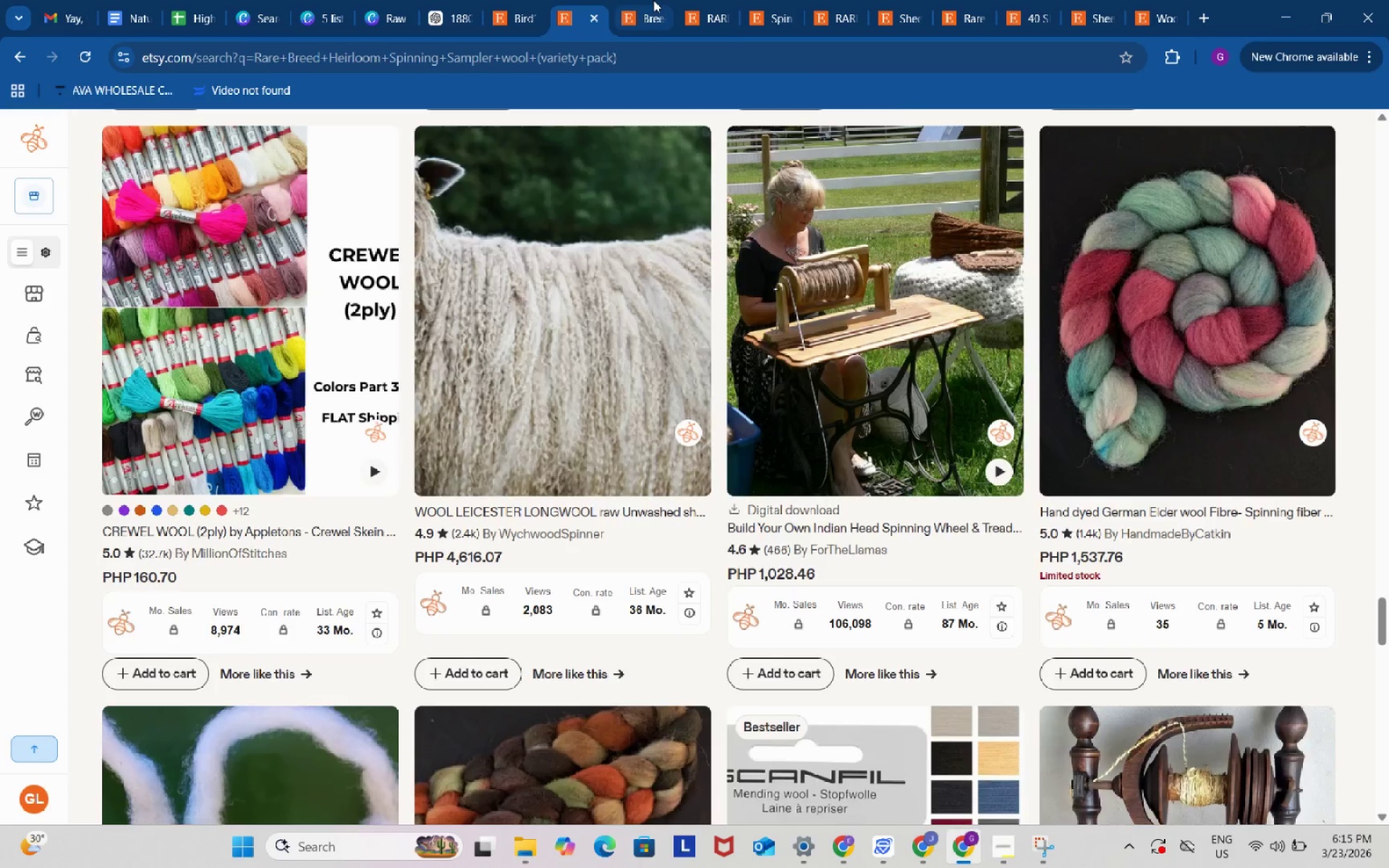 
left_click([653, 0])
 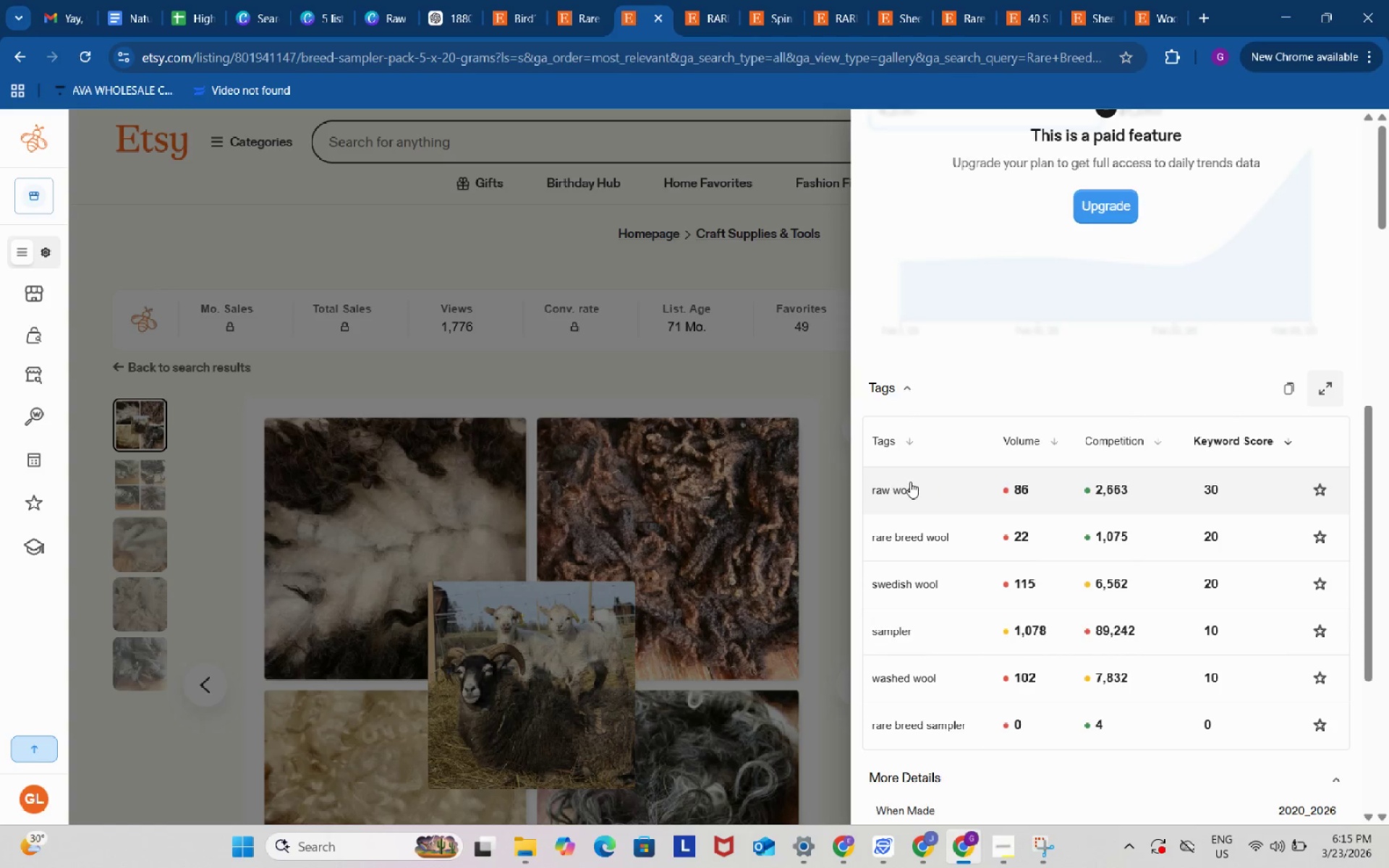 
left_click([910, 482])
 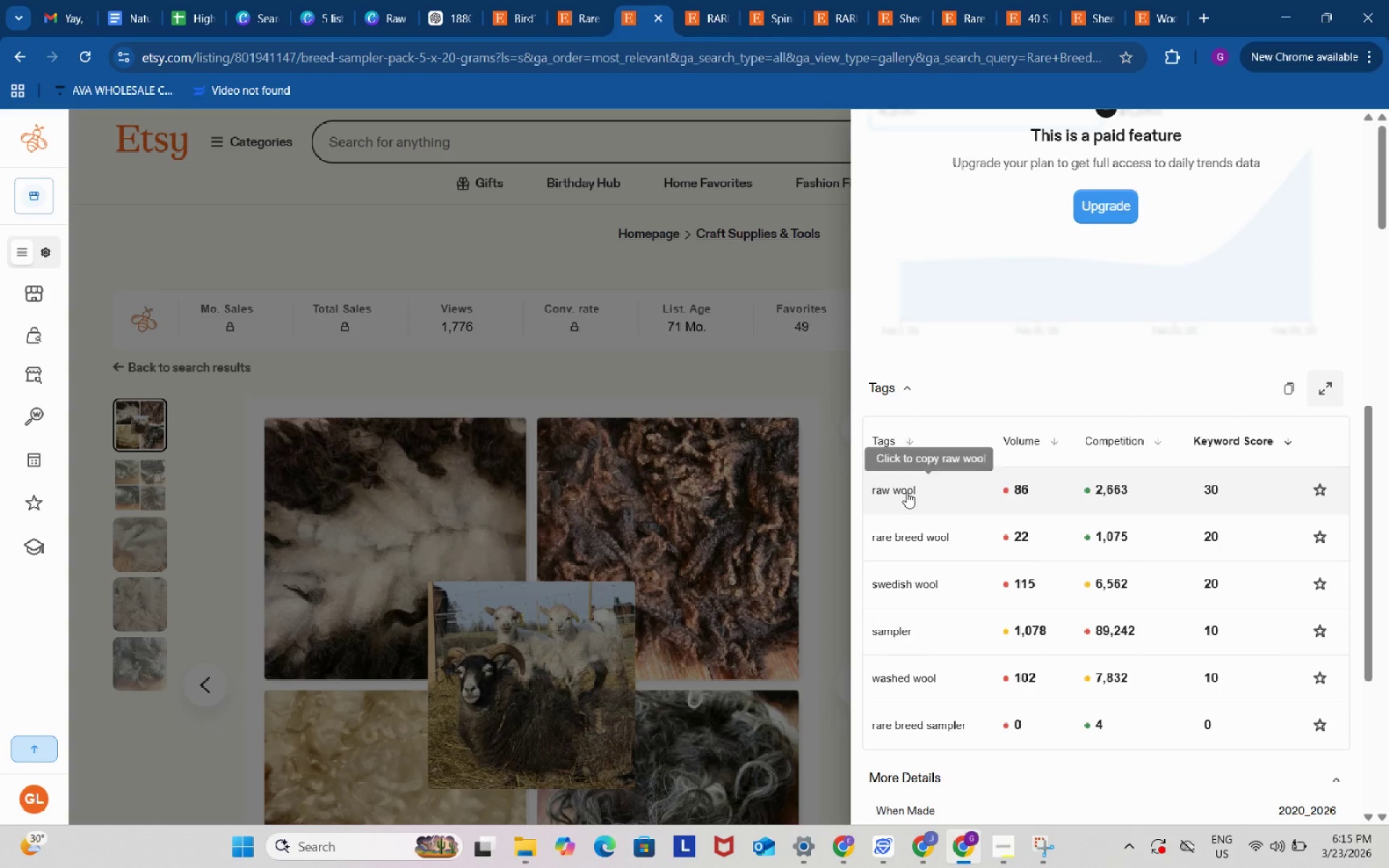 
left_click([906, 492])
 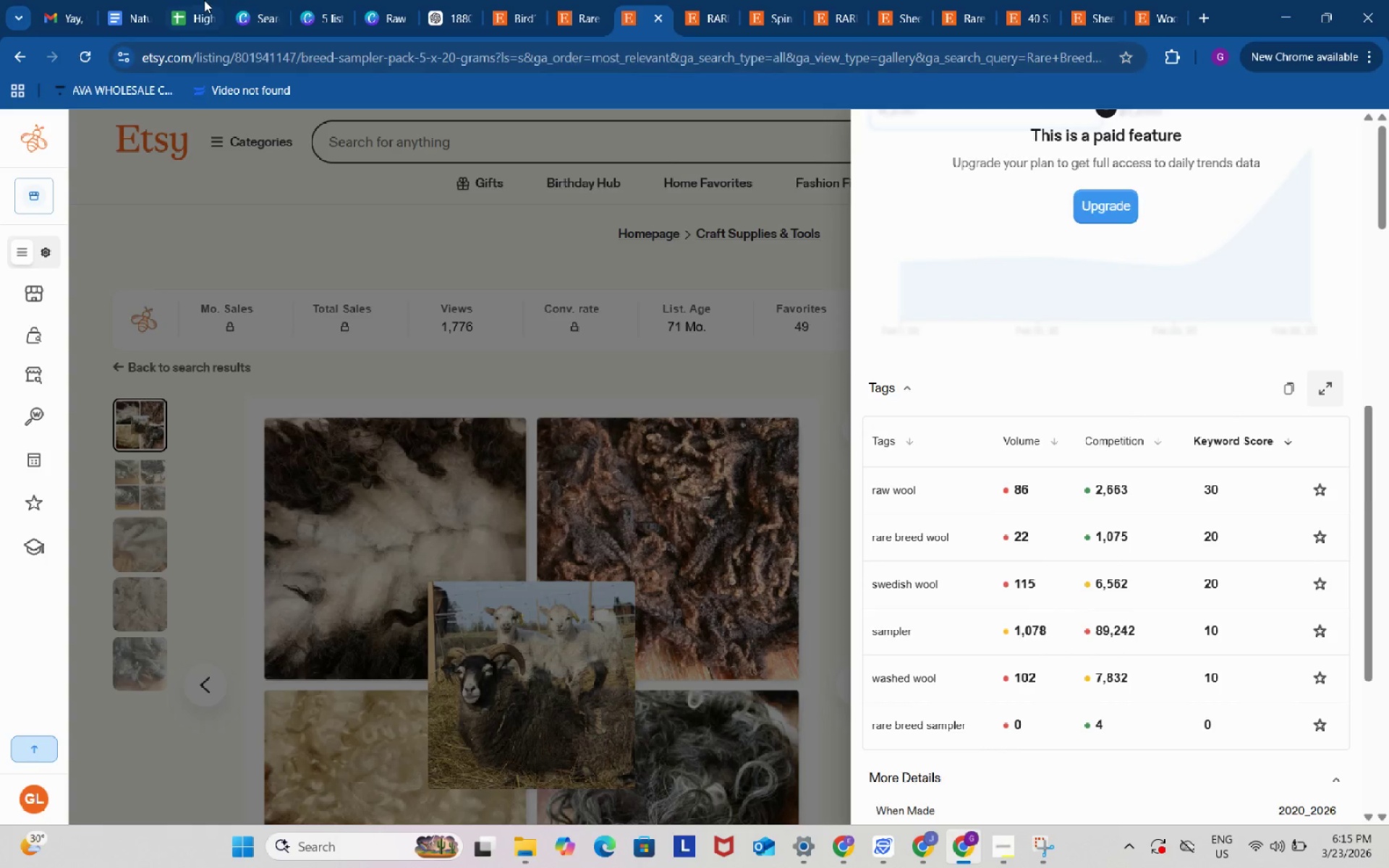 
left_click([201, 0])
 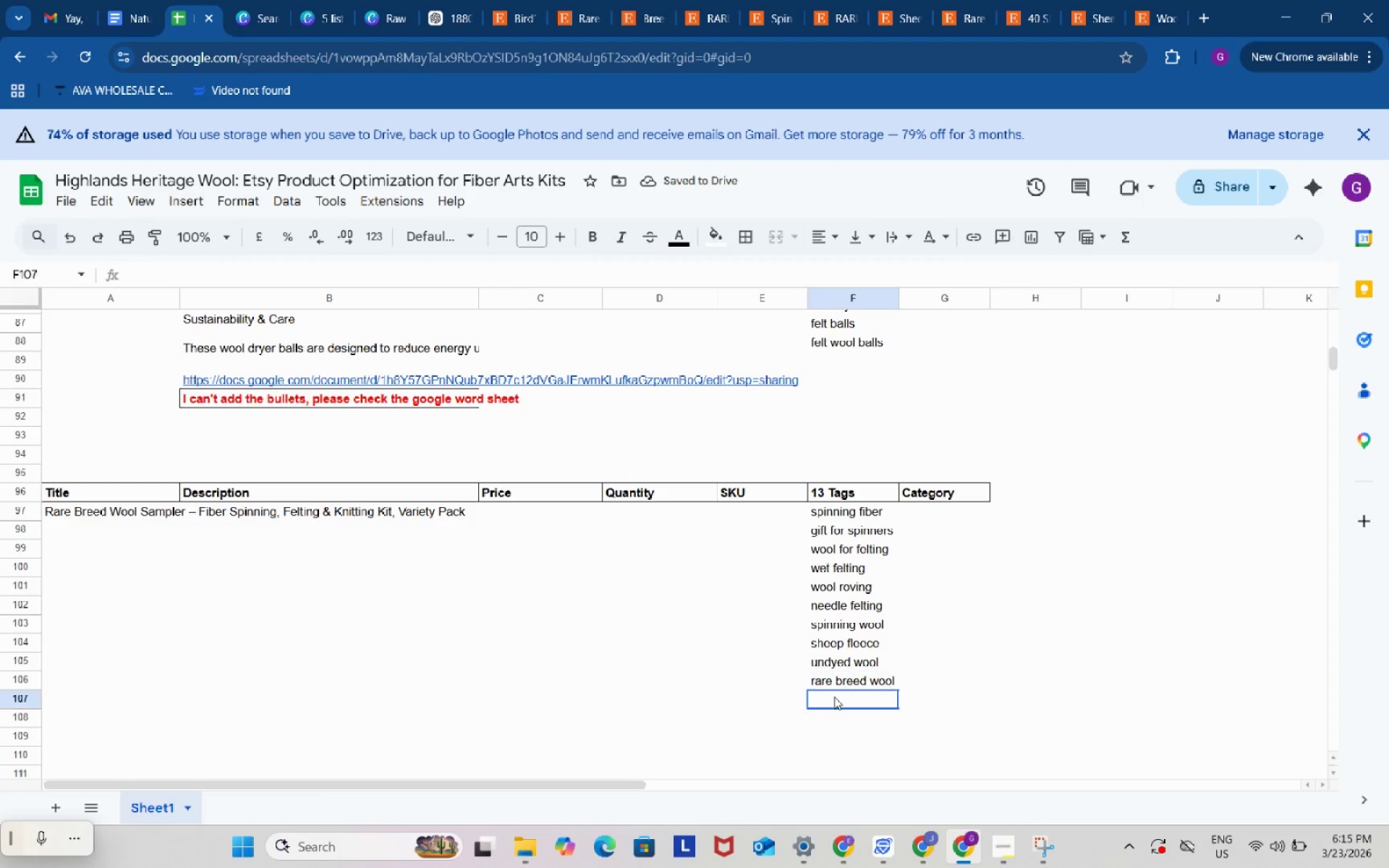 
left_click([834, 697])
 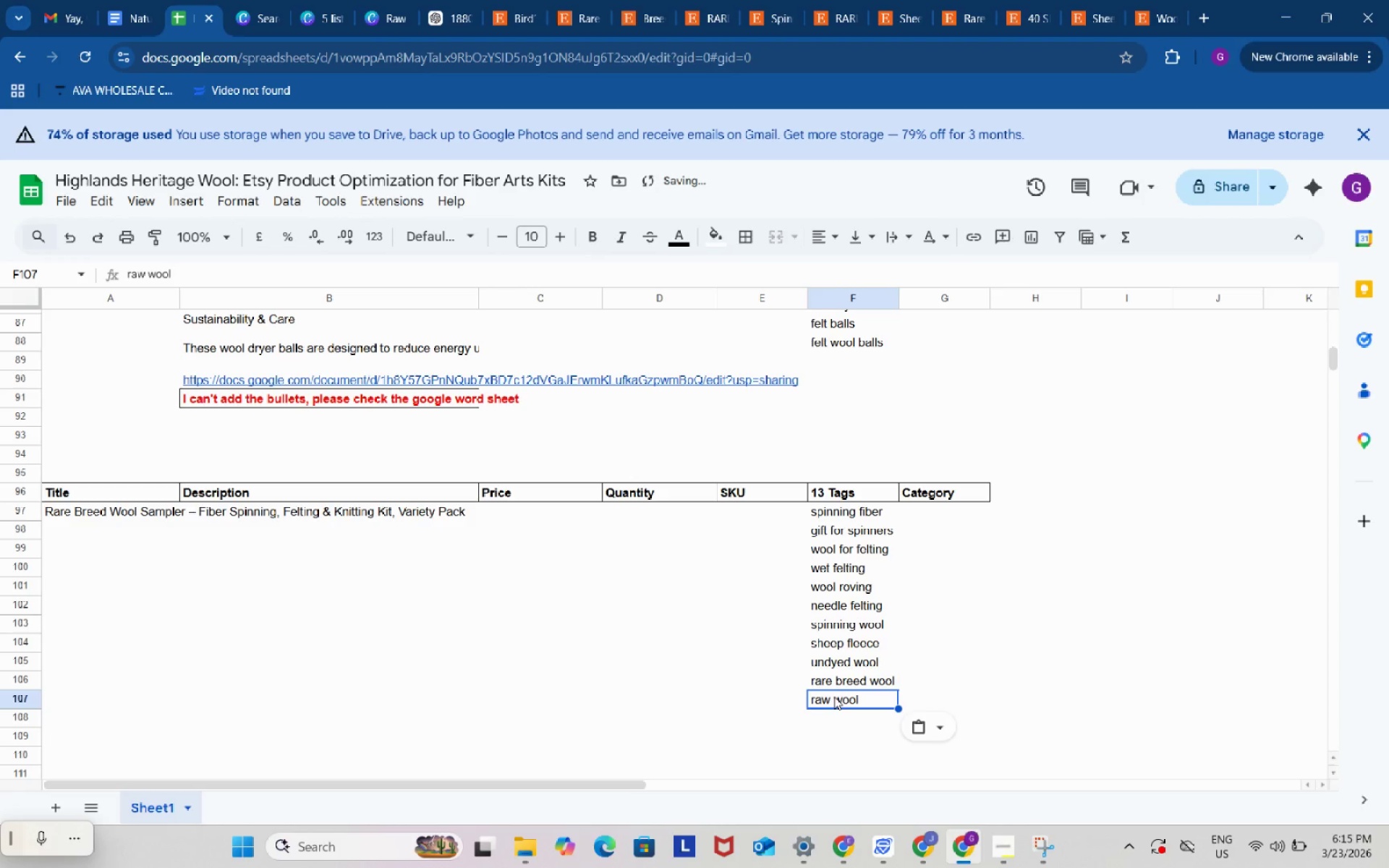 
key(Control+ControlLeft)
 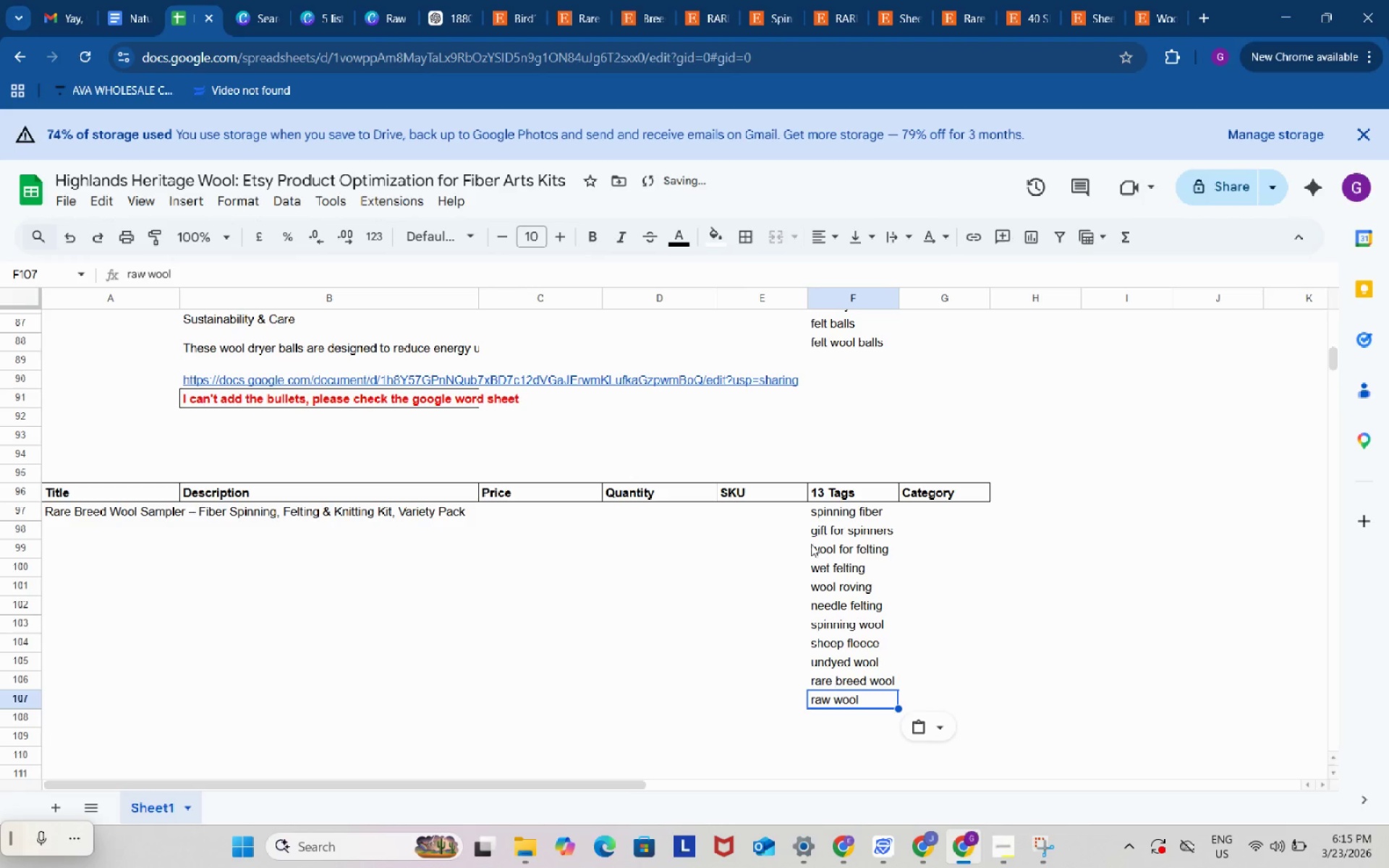 
key(Control+V)
 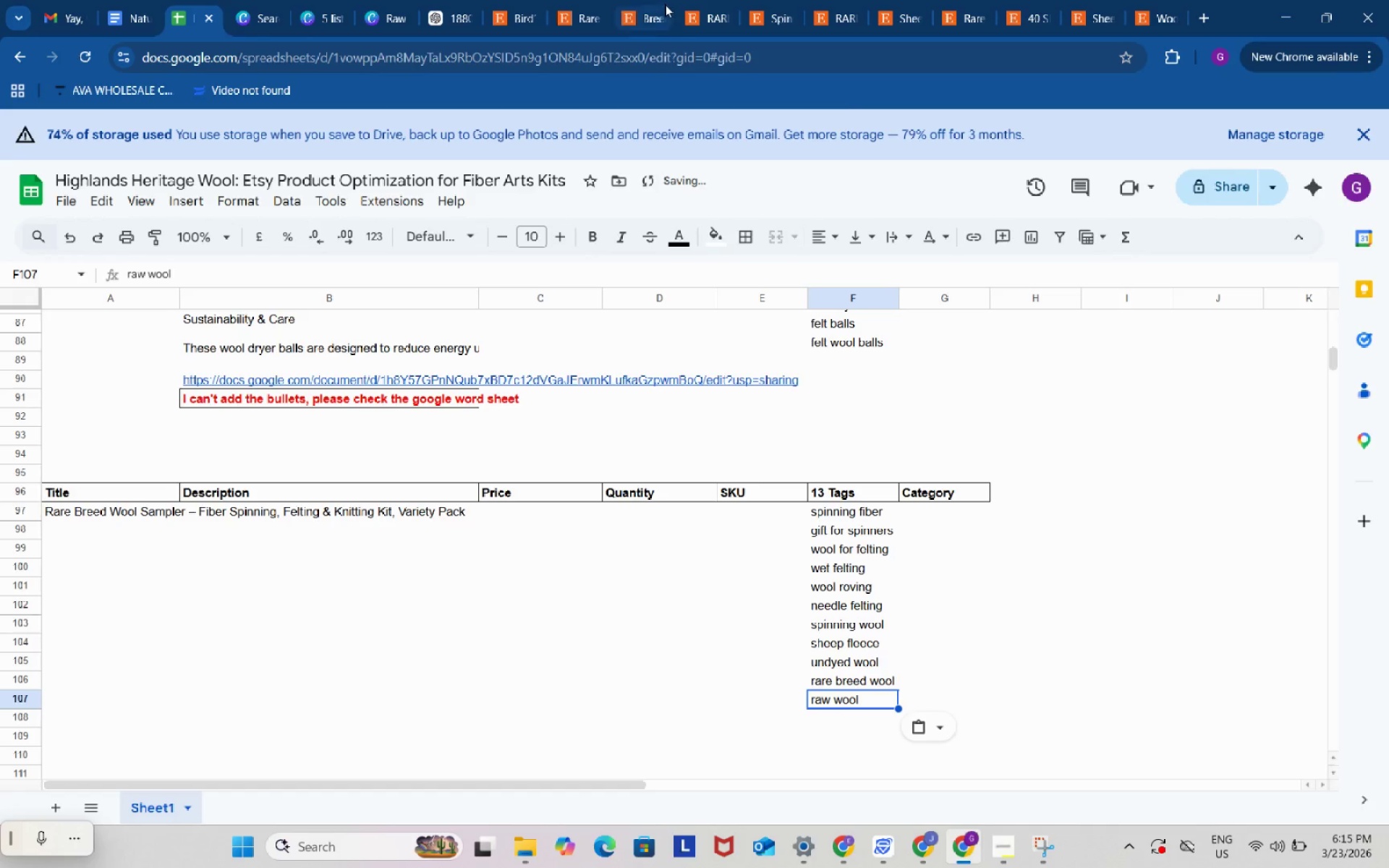 
left_click([665, 4])
 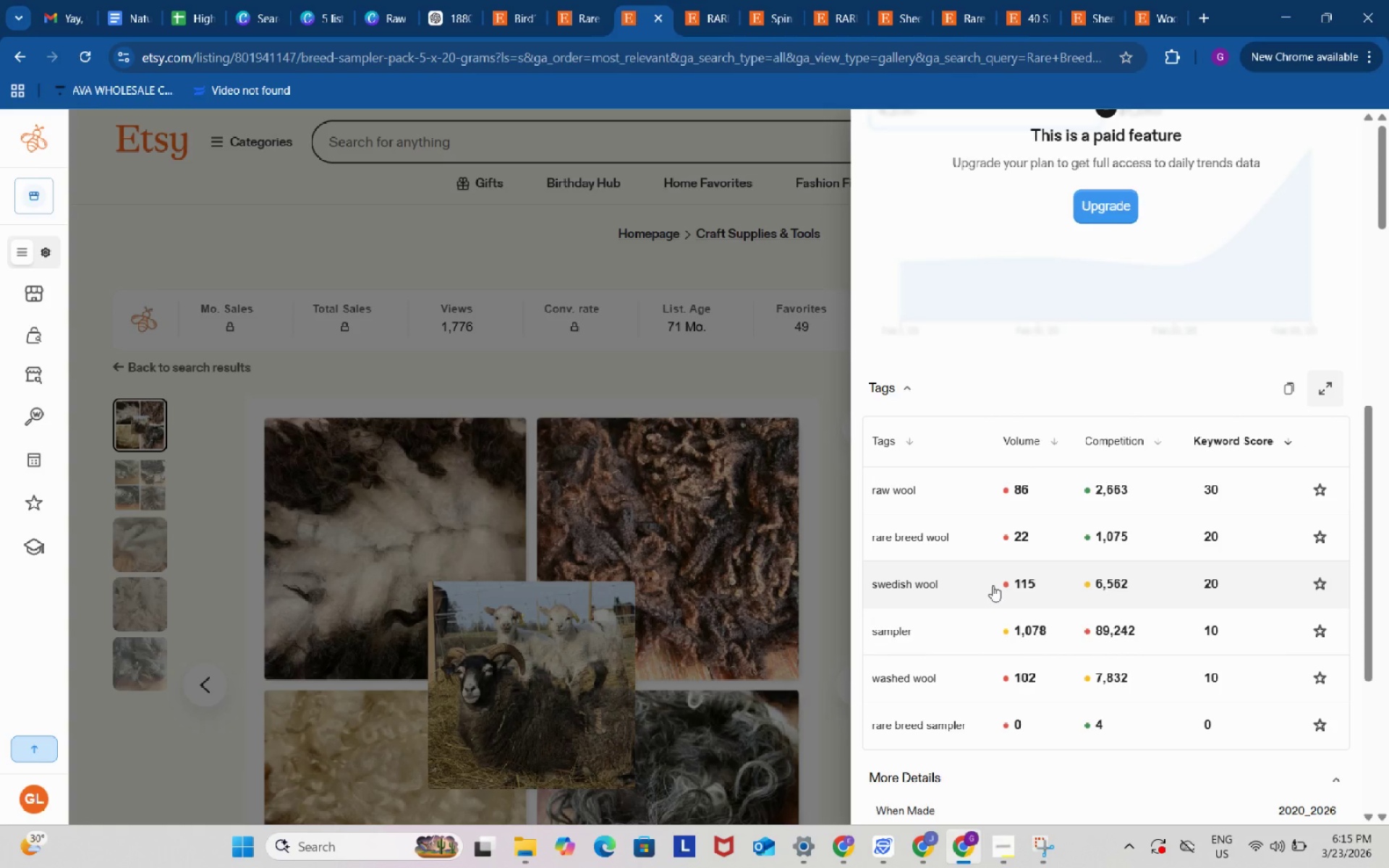 
scroll: coordinate [993, 585], scroll_direction: down, amount: 1.0
 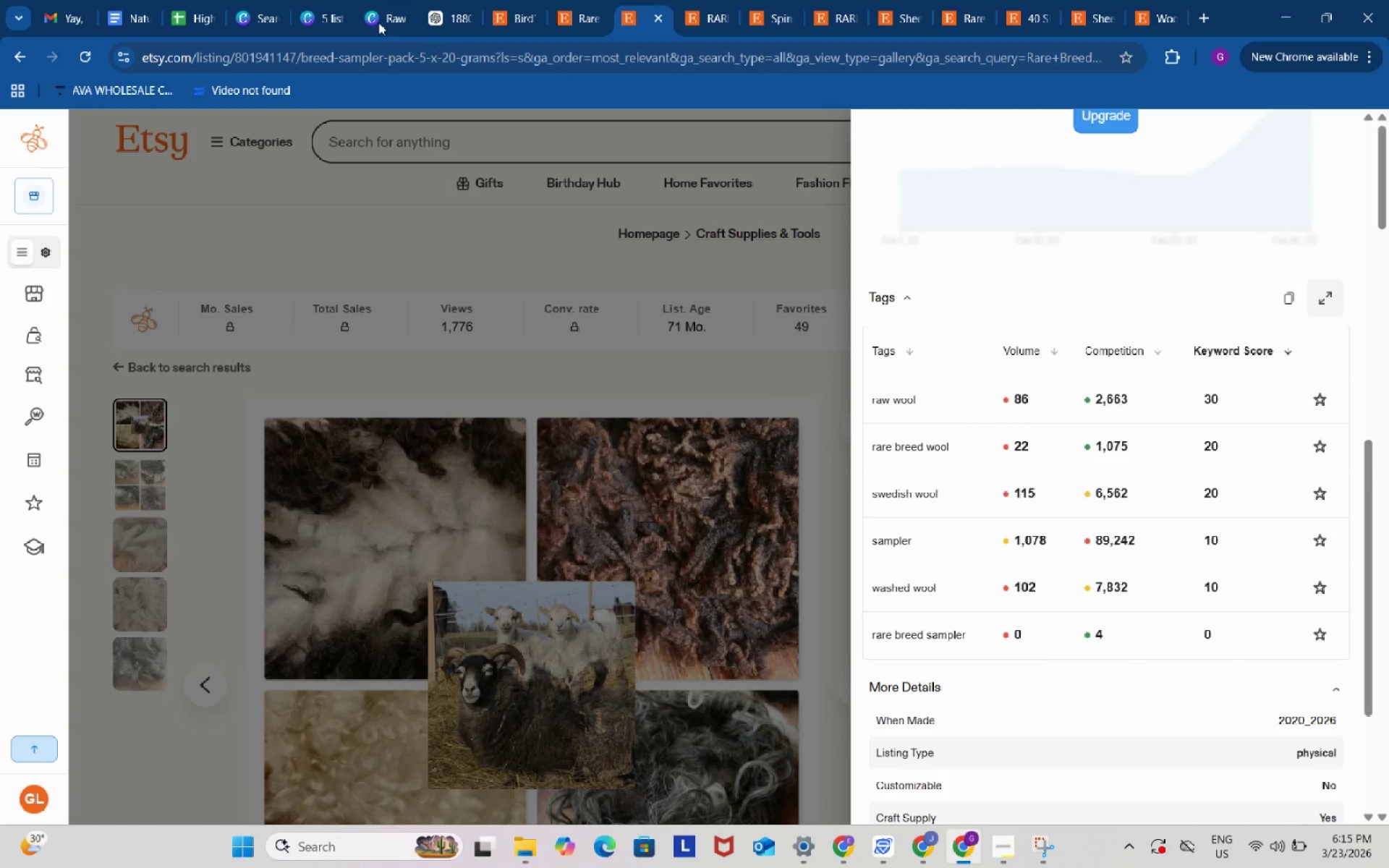 
left_click([214, 0])
 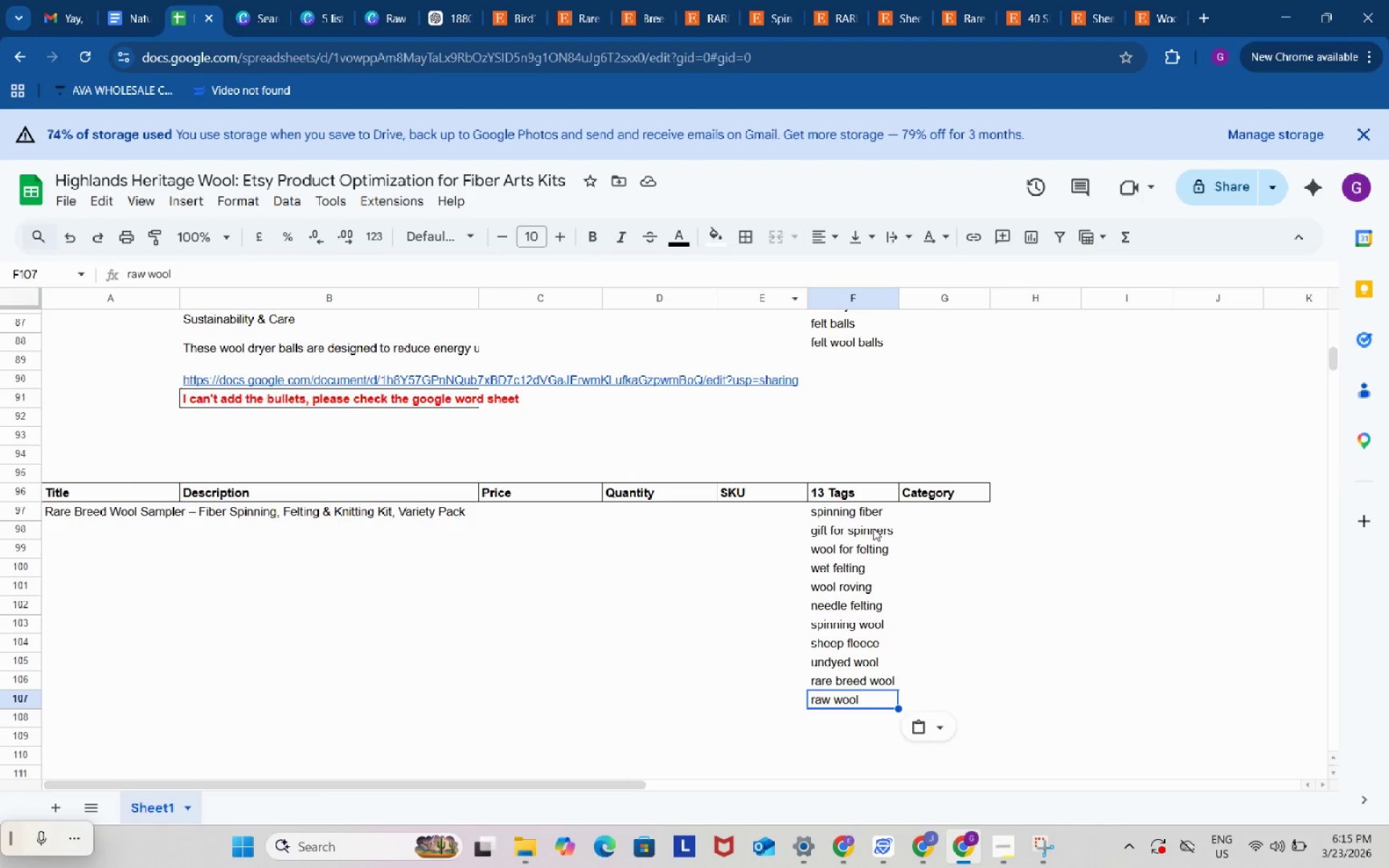 
left_click([873, 528])
 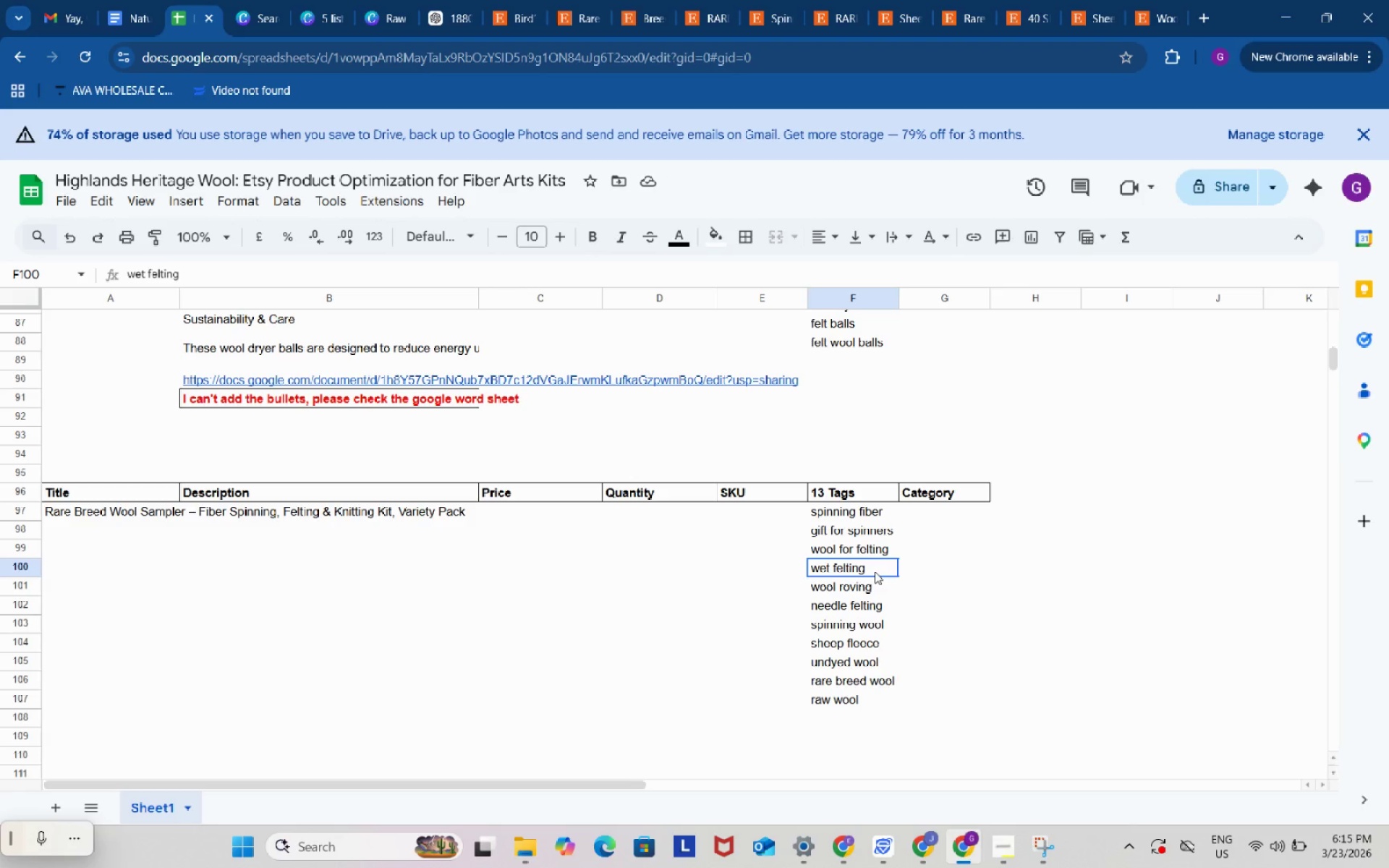 
left_click([875, 571])
 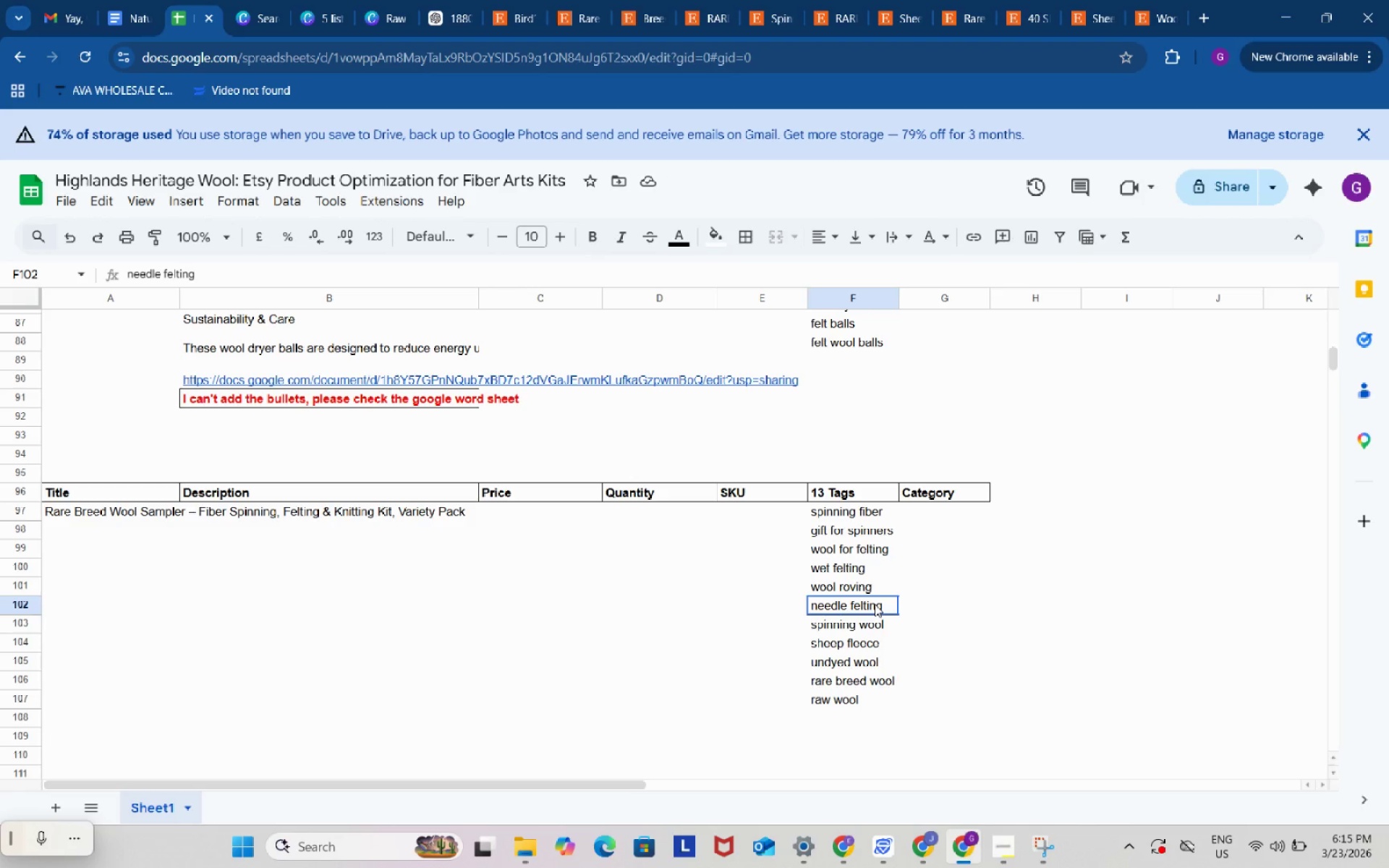 
left_click([875, 604])
 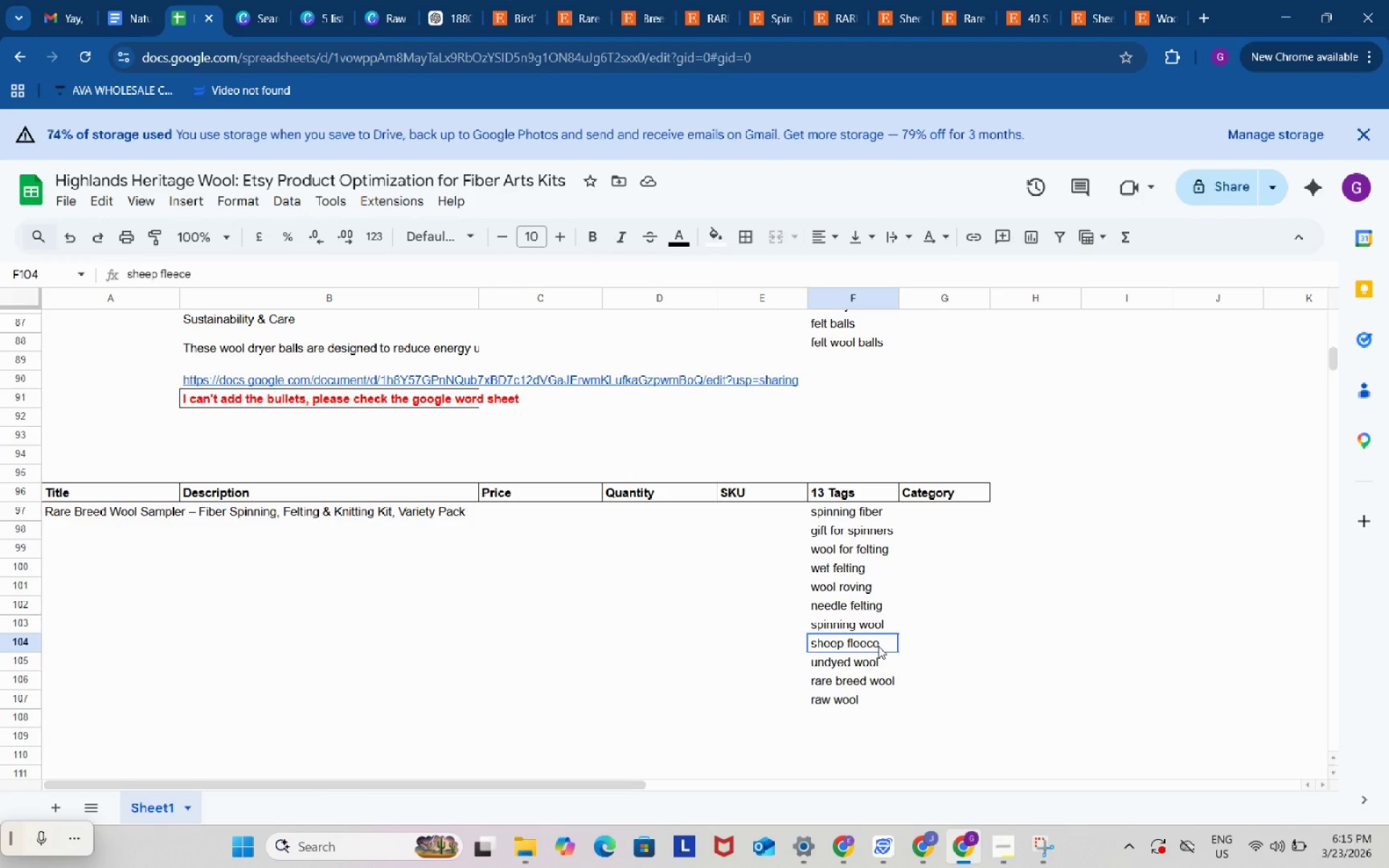 
left_click([878, 646])
 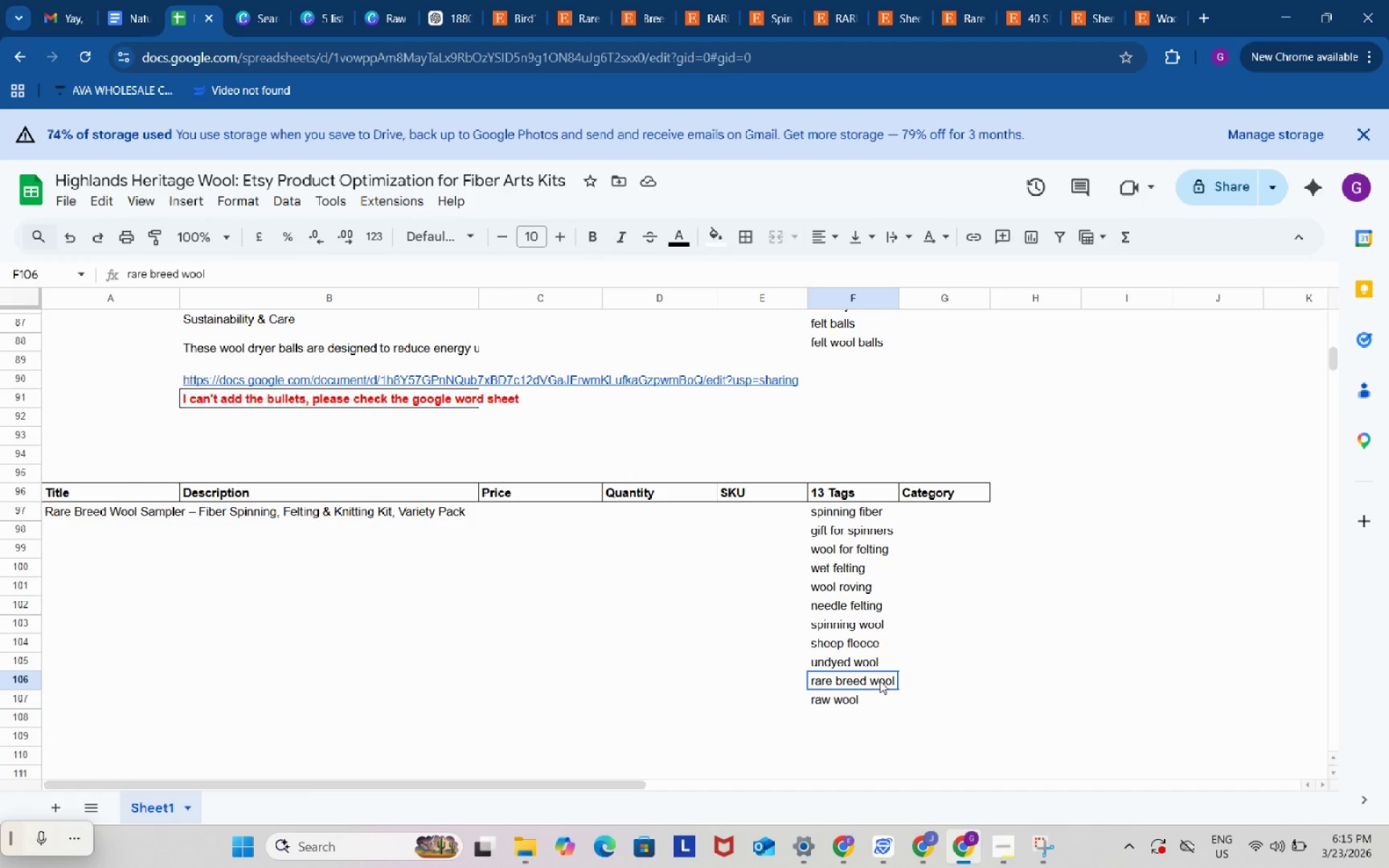 
left_click([880, 681])
 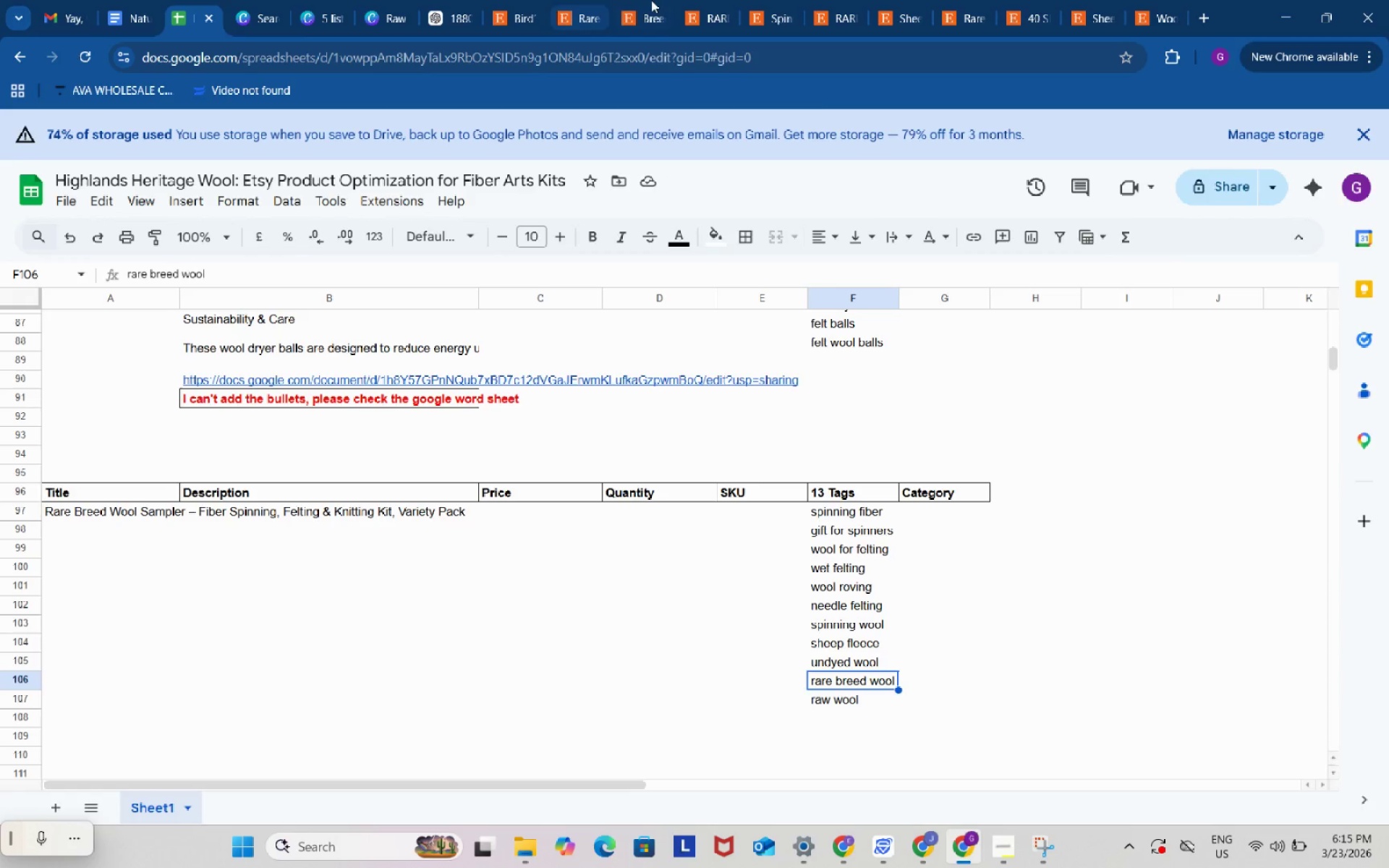 
left_click([651, 0])
 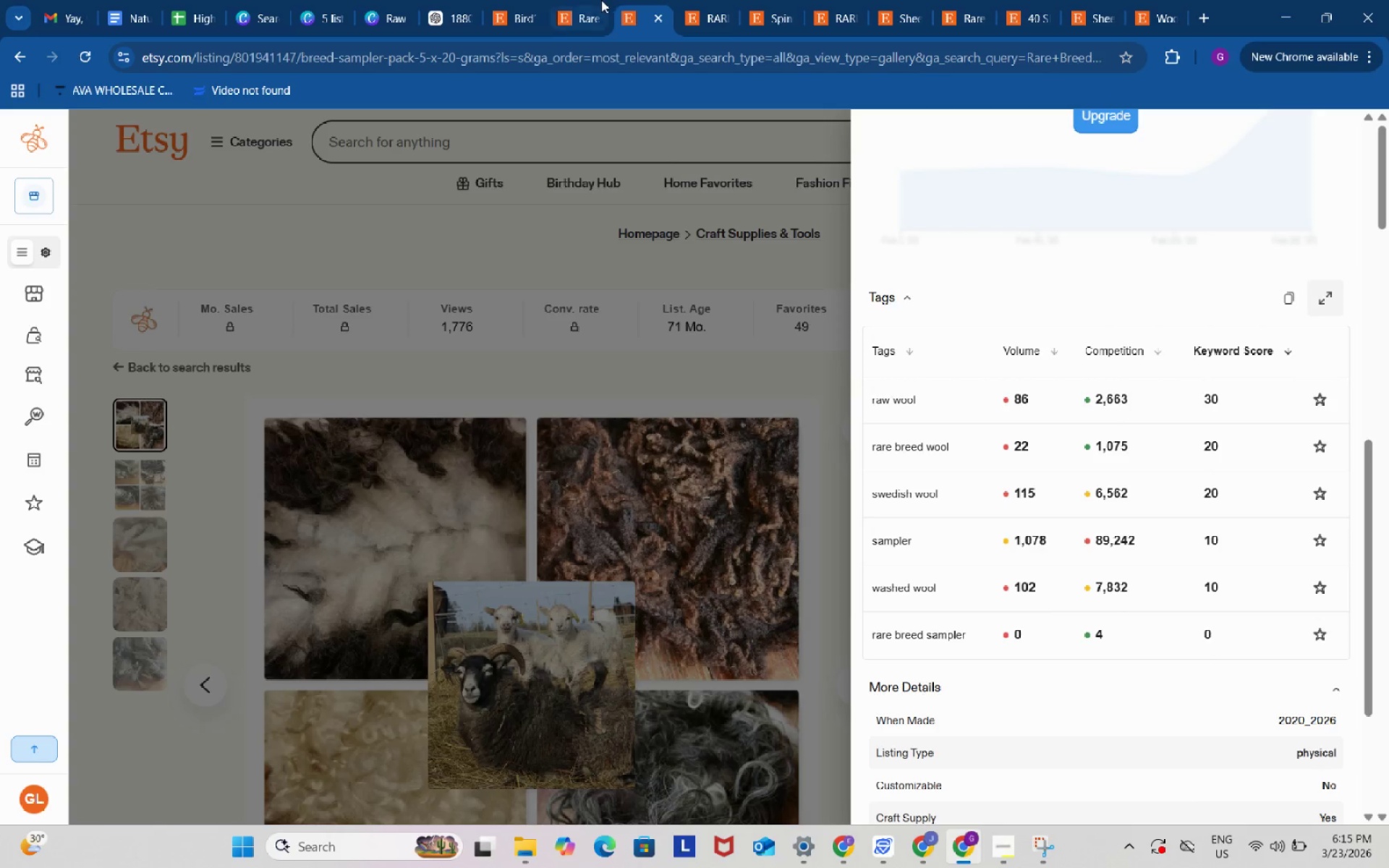 
left_click([601, 0])
 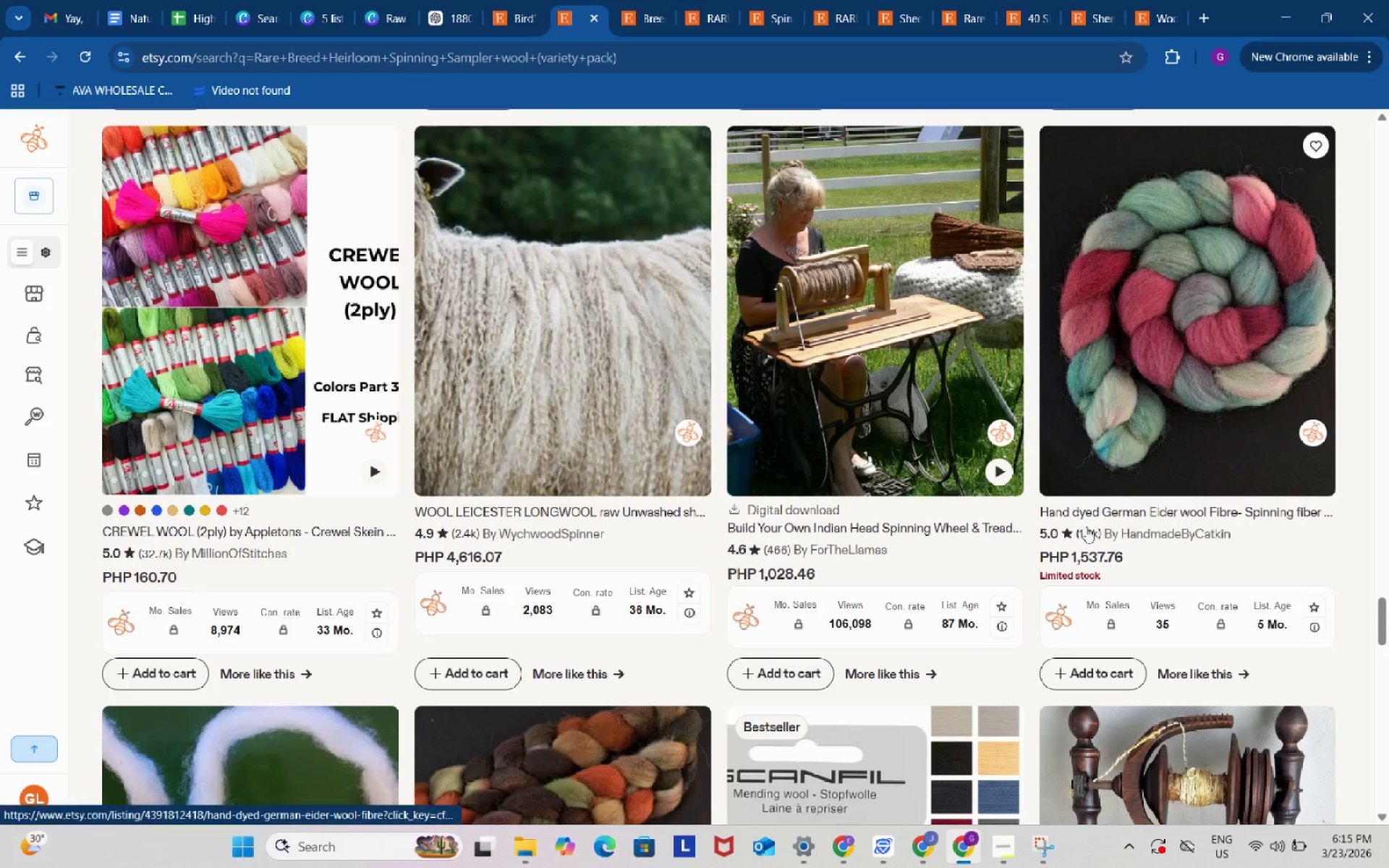 
scroll: coordinate [1069, 491], scroll_direction: up, amount: 7.0
 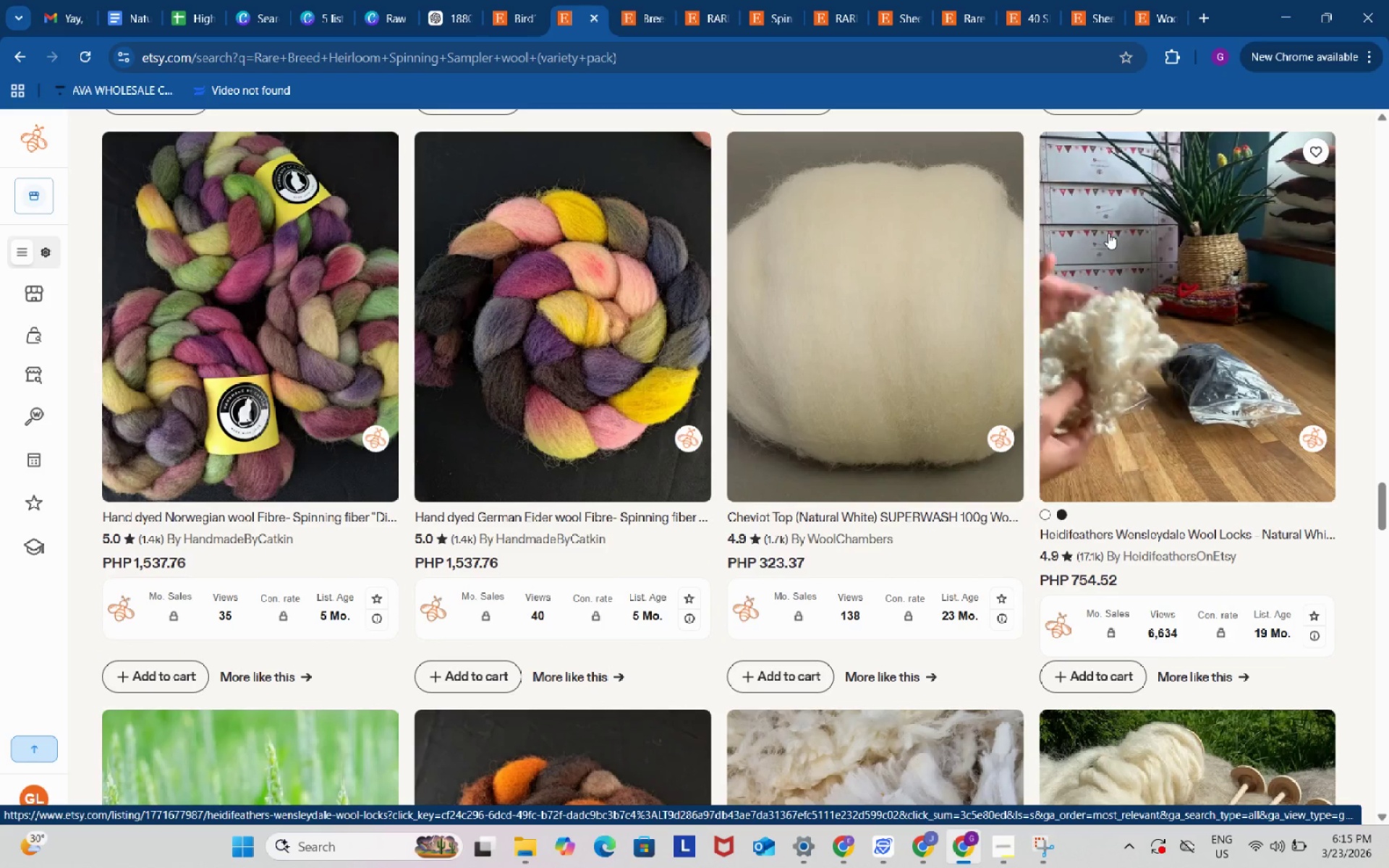 
right_click([1108, 233])
 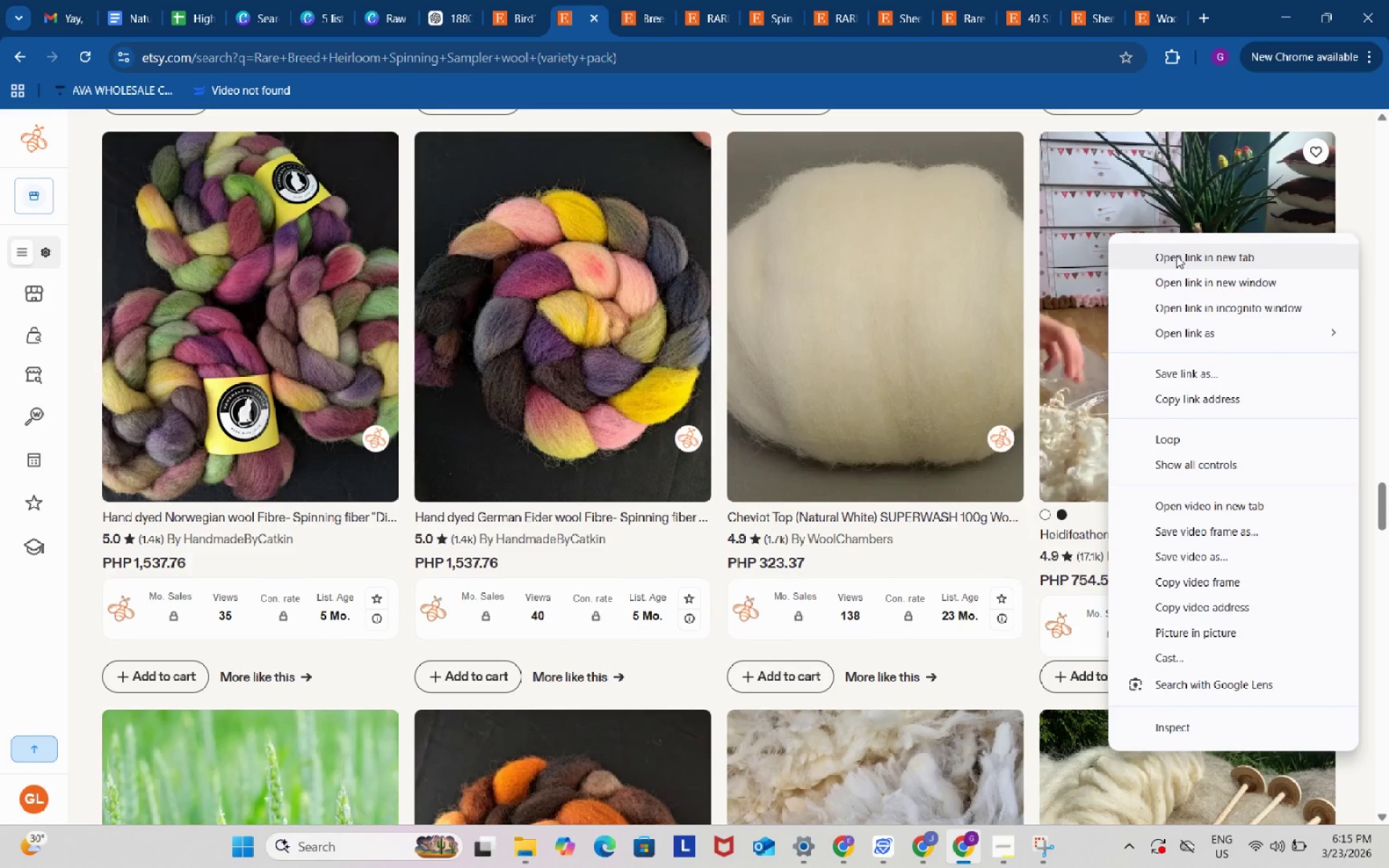 
left_click([1176, 255])
 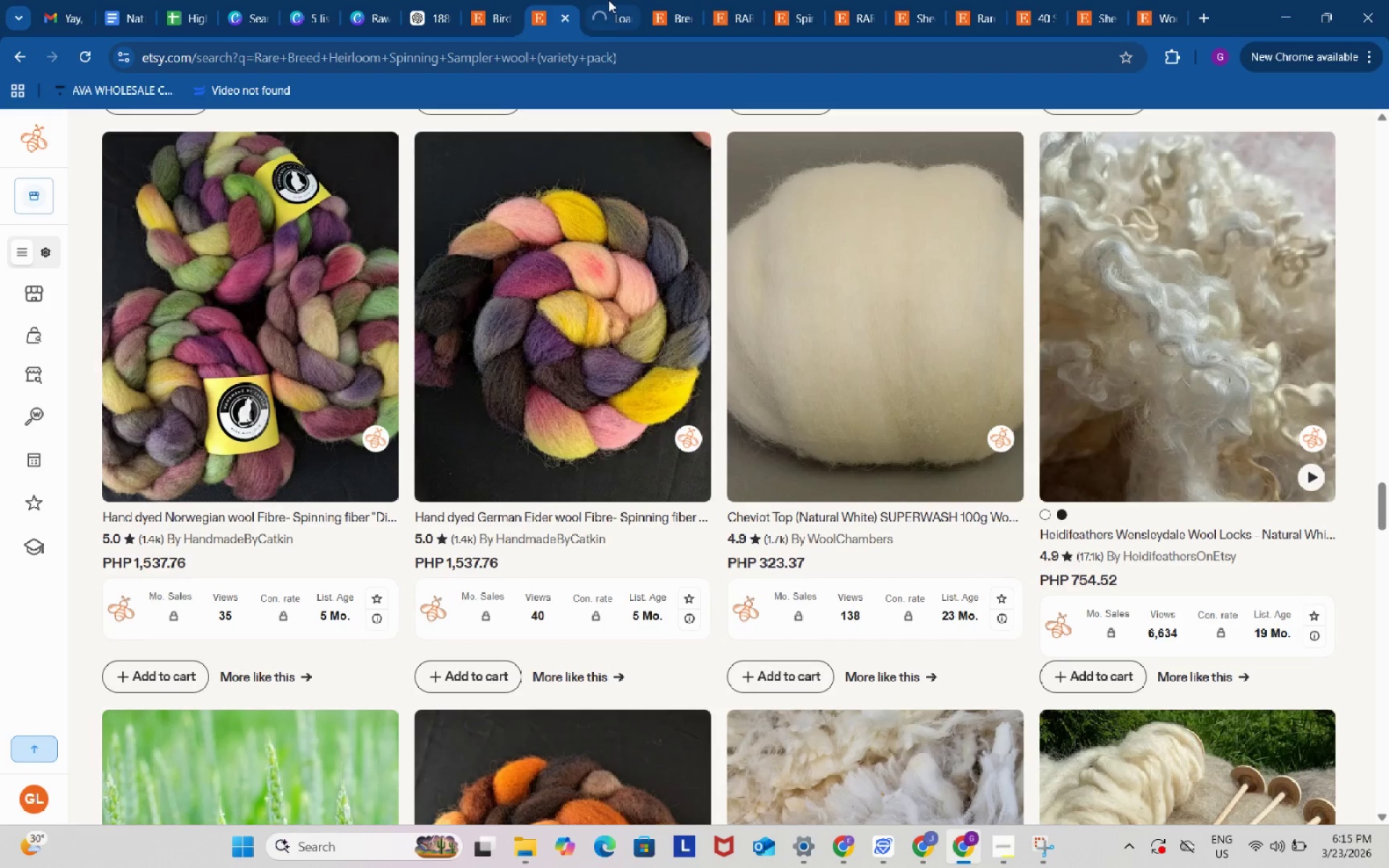 
left_click([608, 0])
 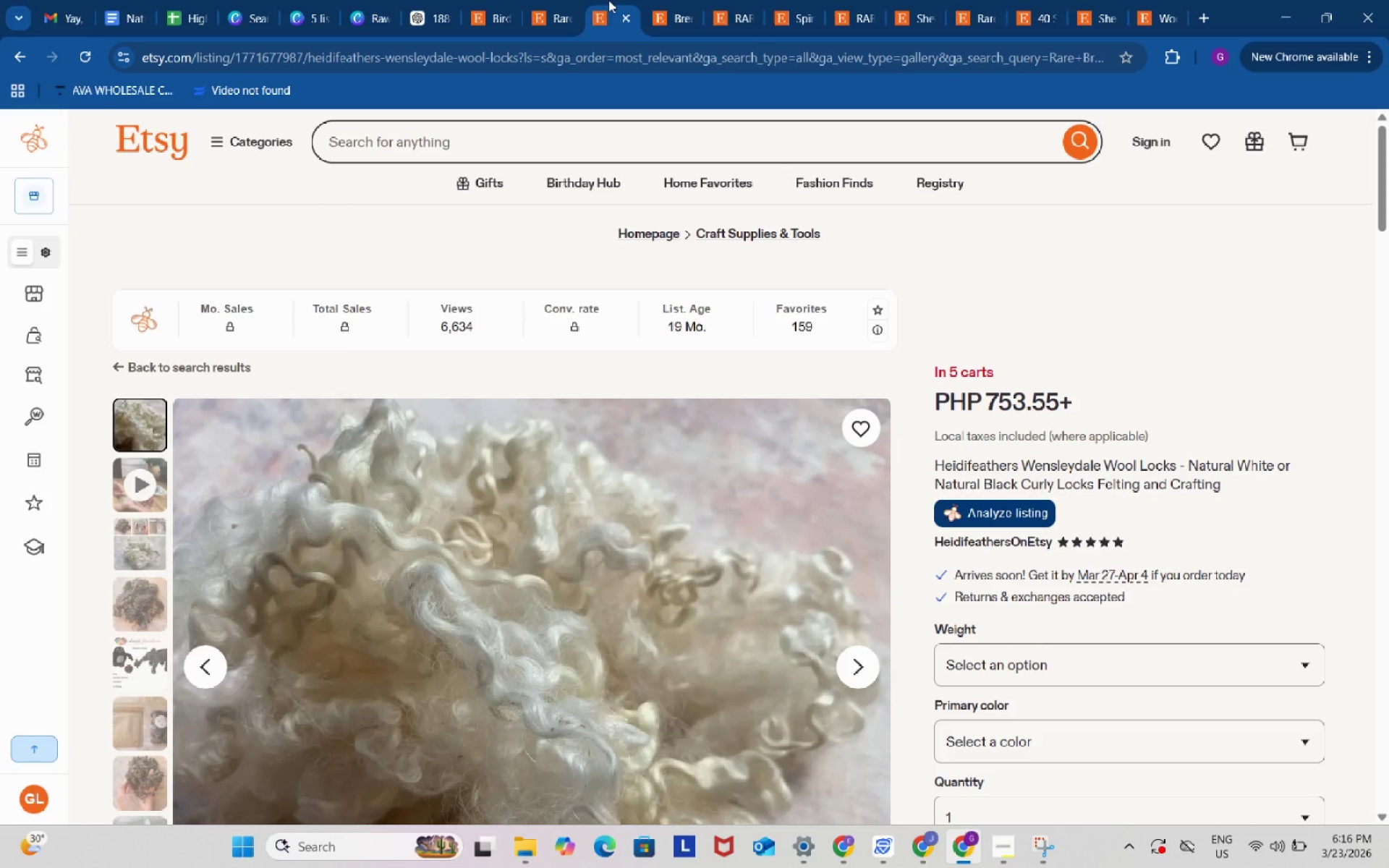 
wait(18.25)
 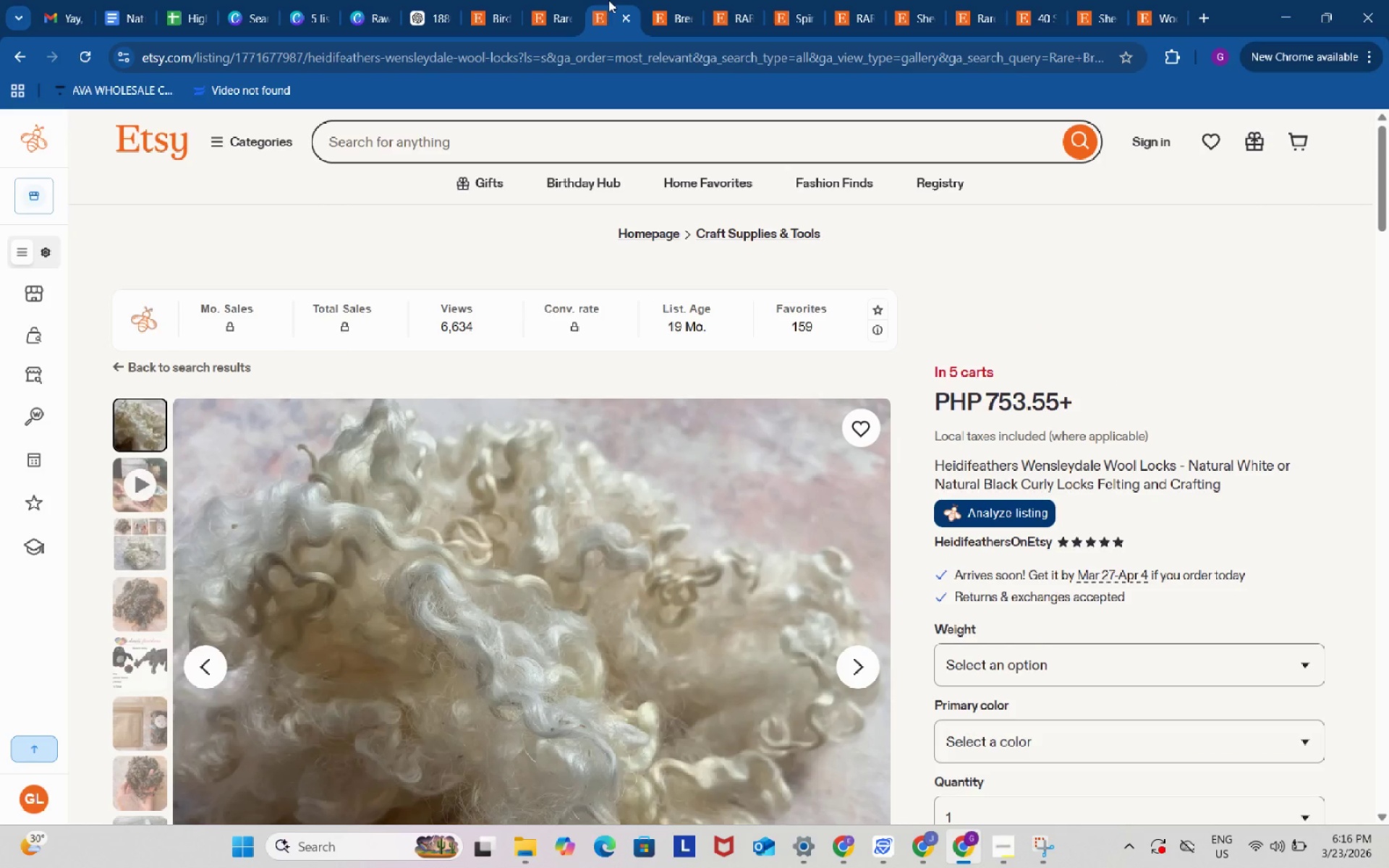 
left_click([1019, 504])
 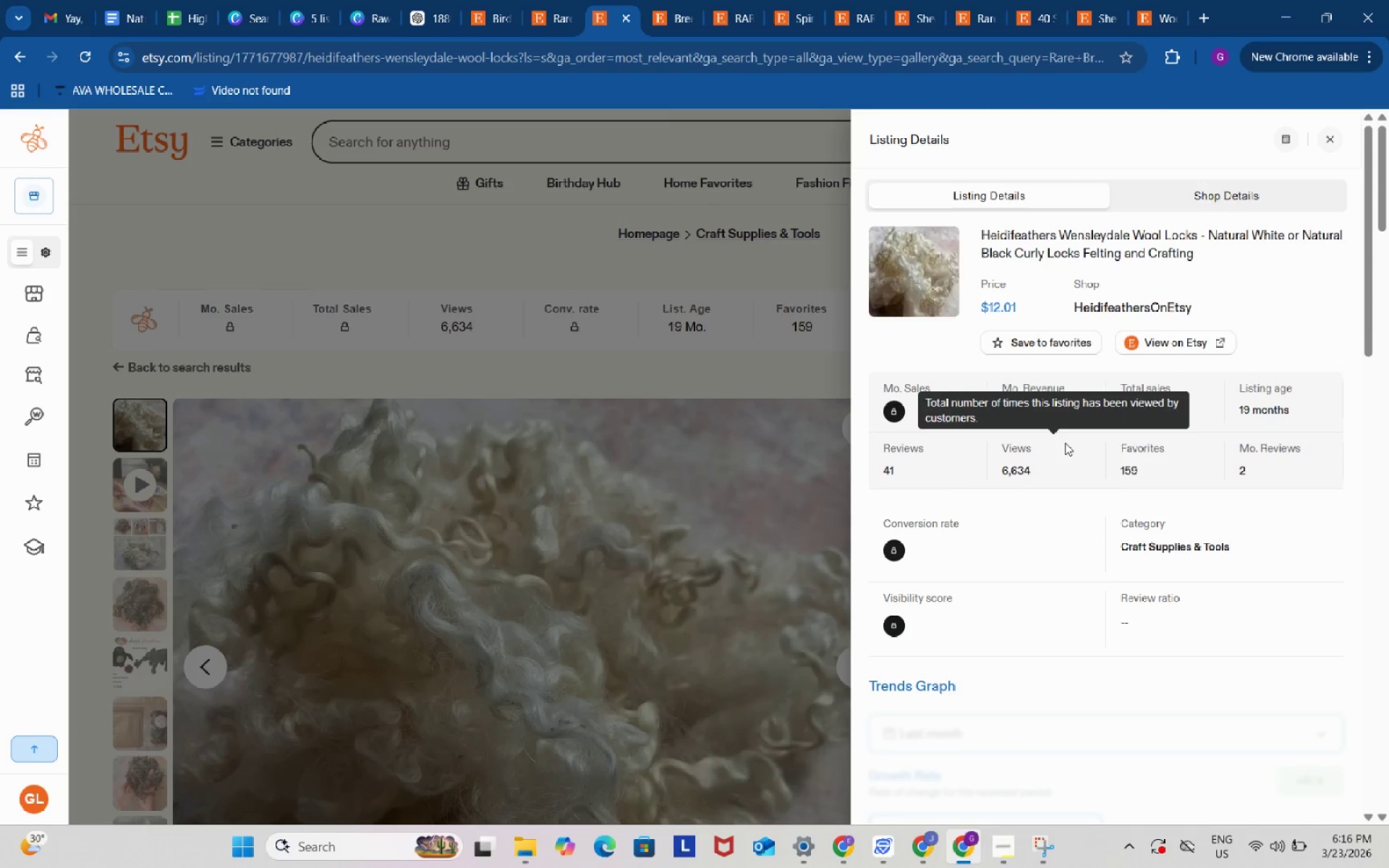 
scroll: coordinate [1065, 443], scroll_direction: down, amount: 7.0
 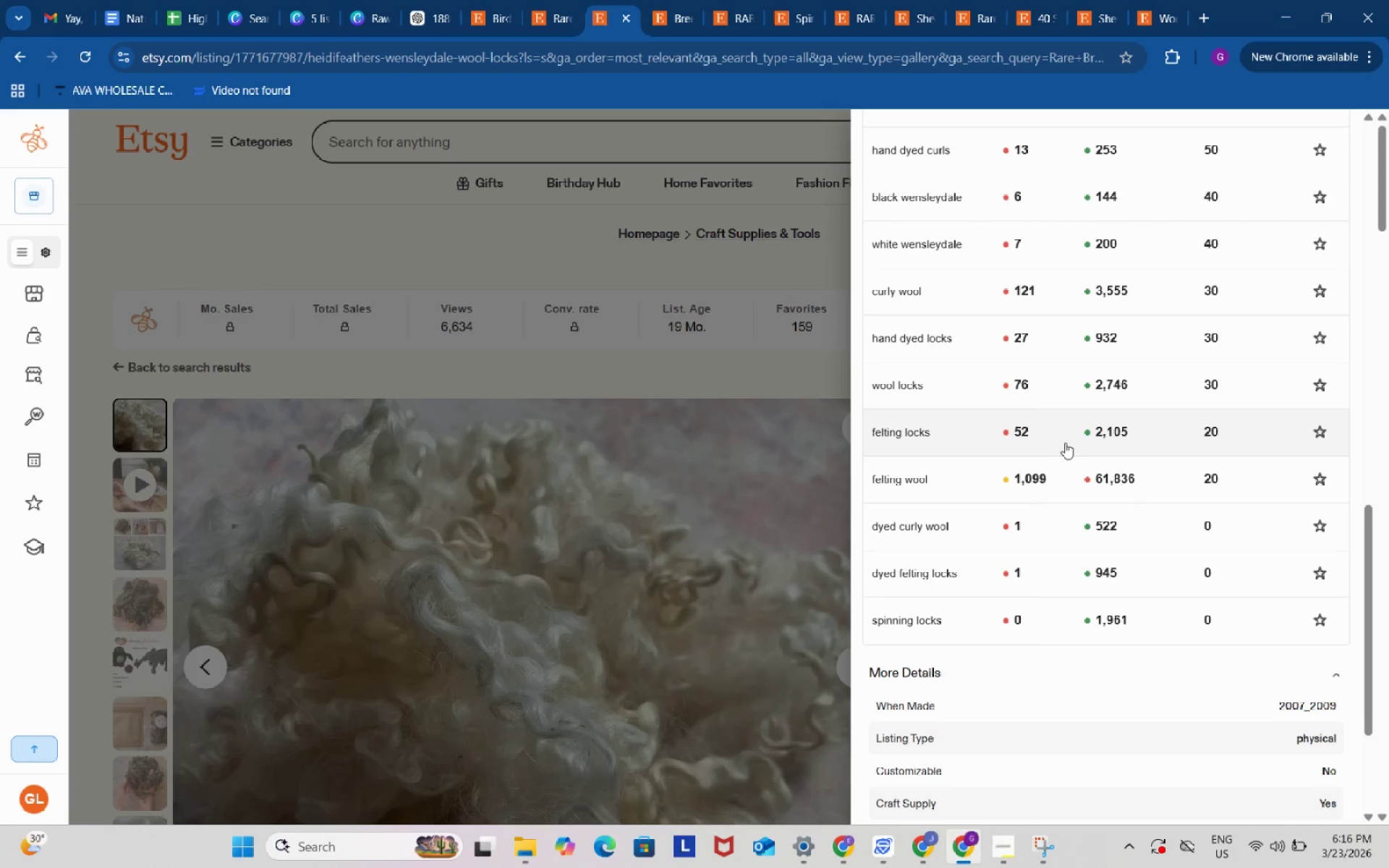 
mouse_move([891, 477])
 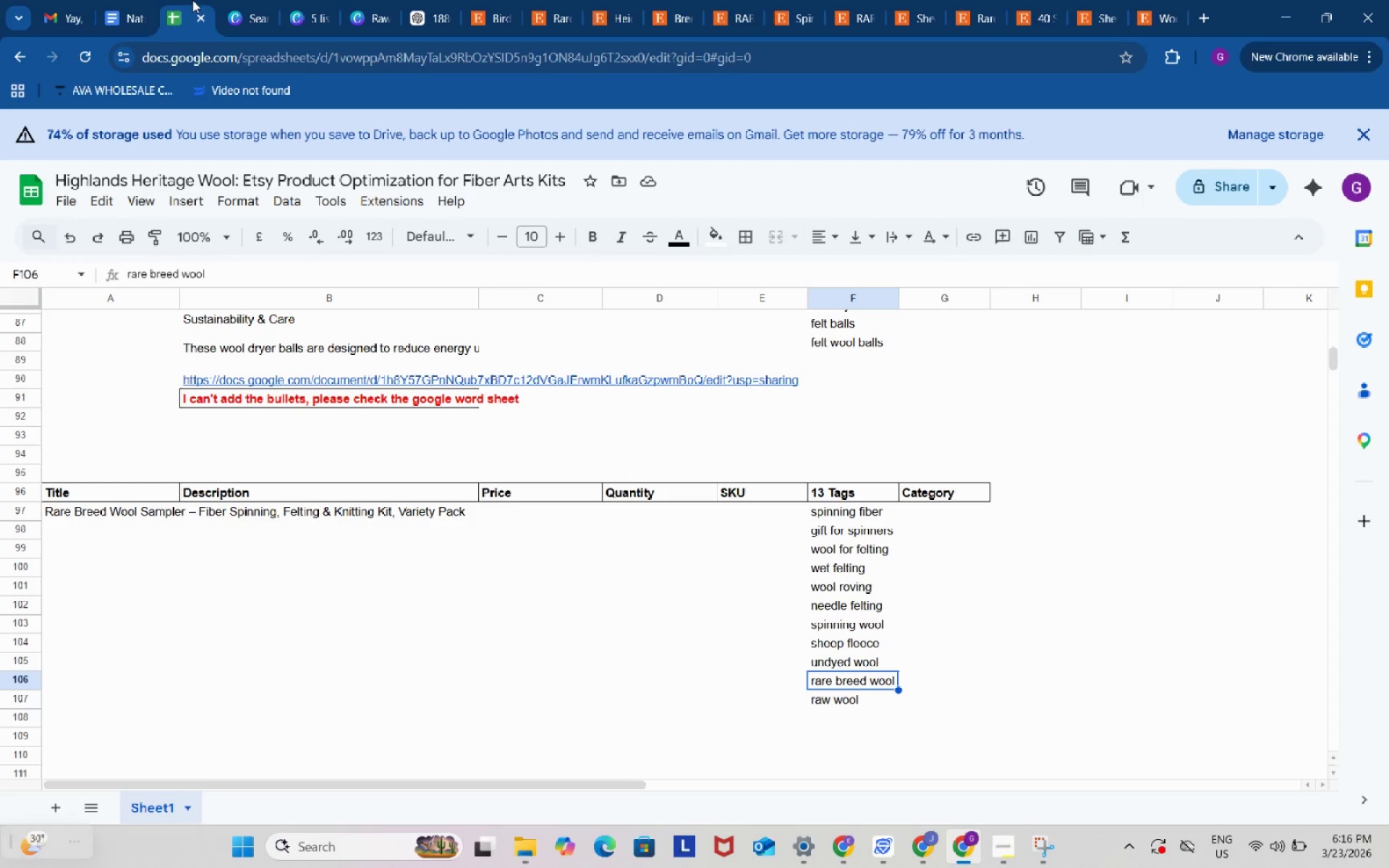 
left_click([192, 0])
 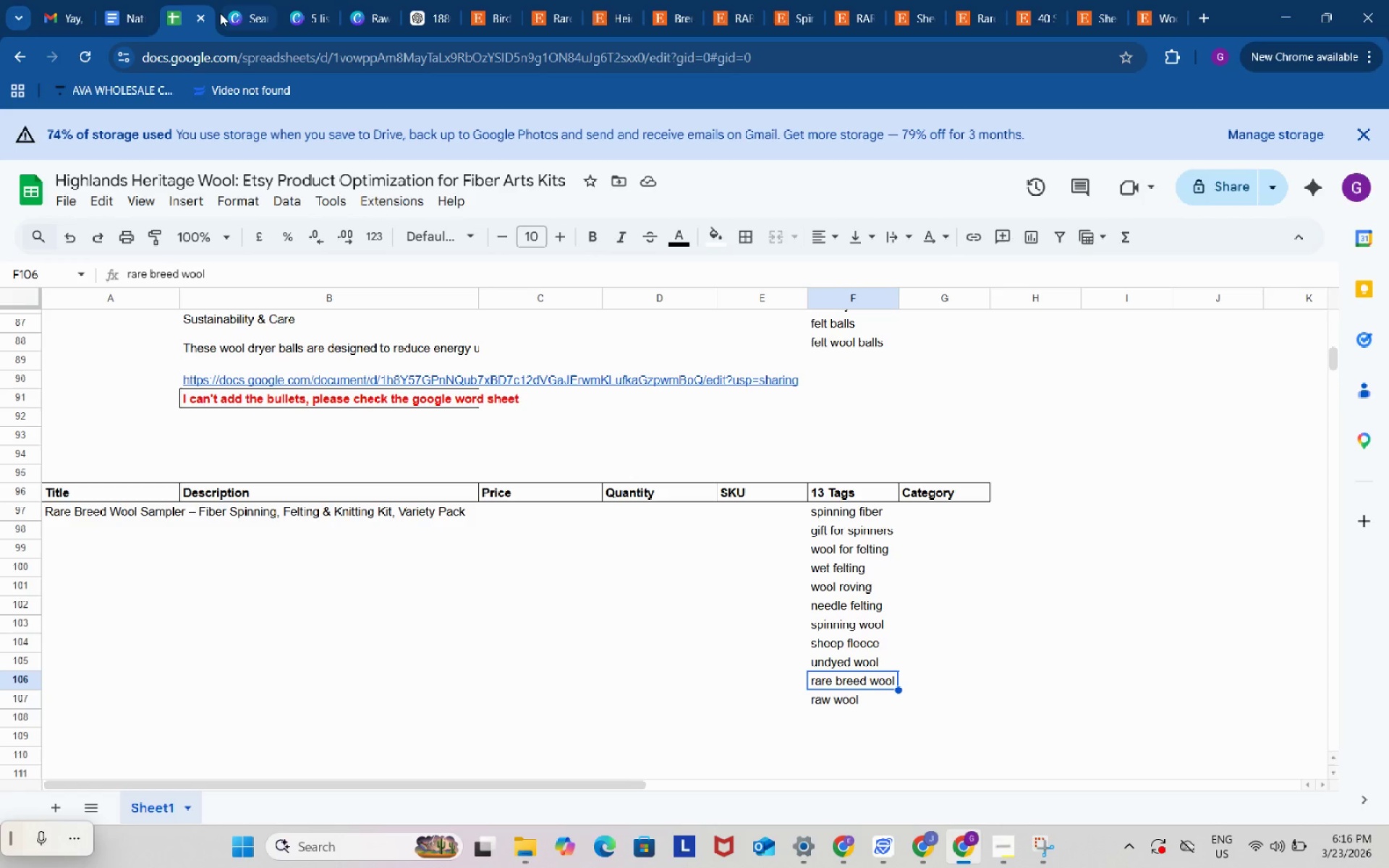 
mouse_move([229, 20])
 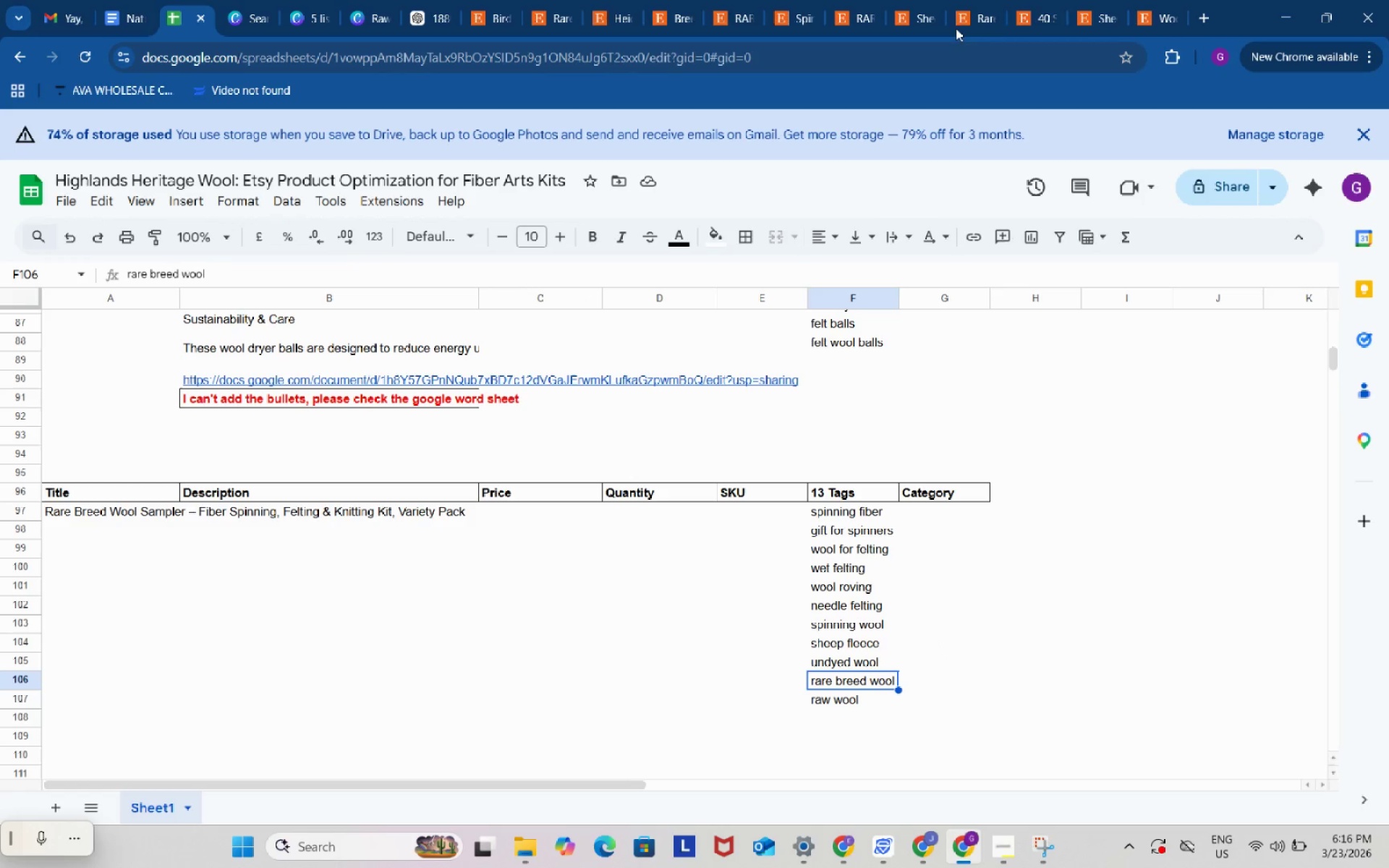 
left_click([809, 0])
 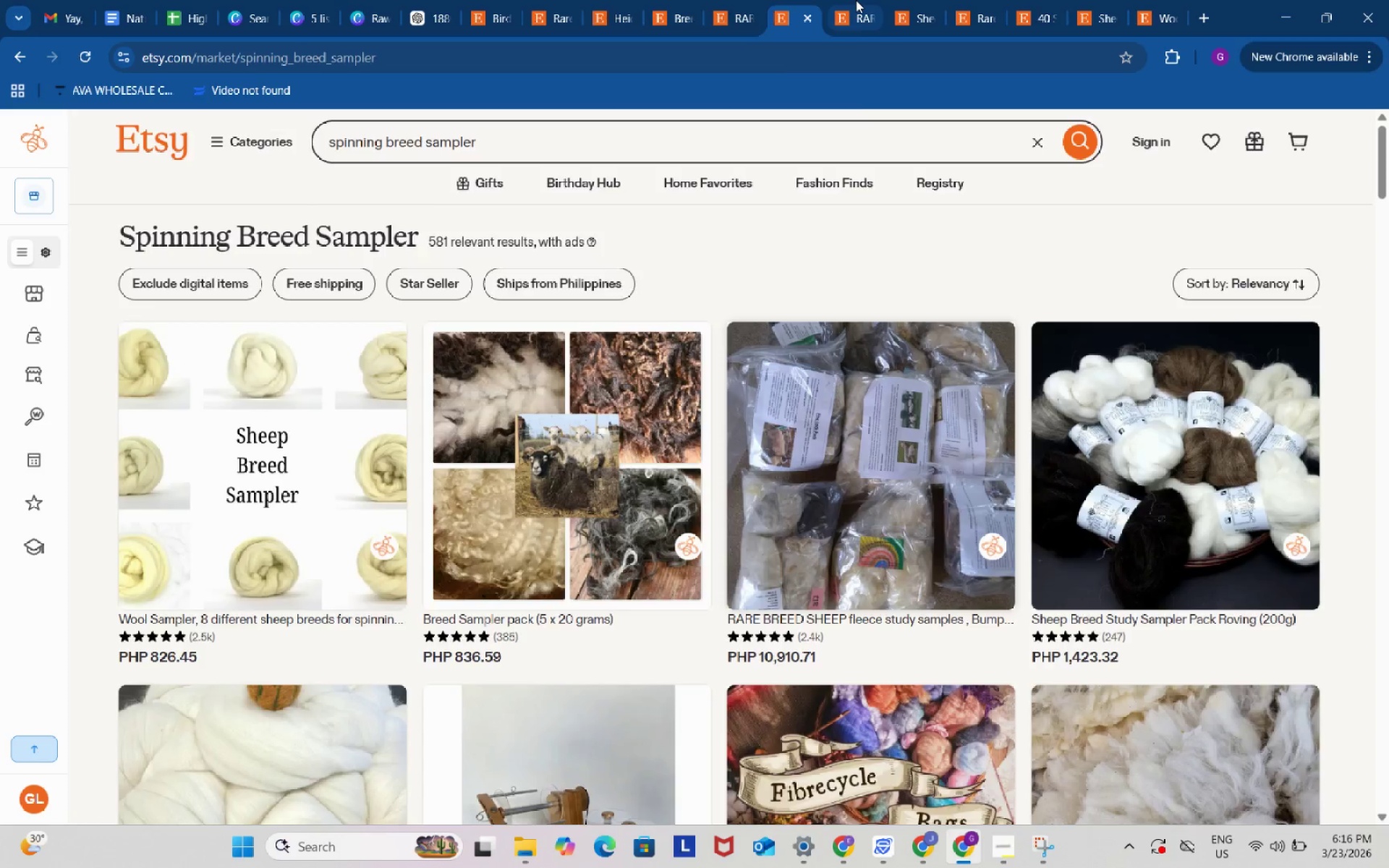 
left_click([856, 0])
 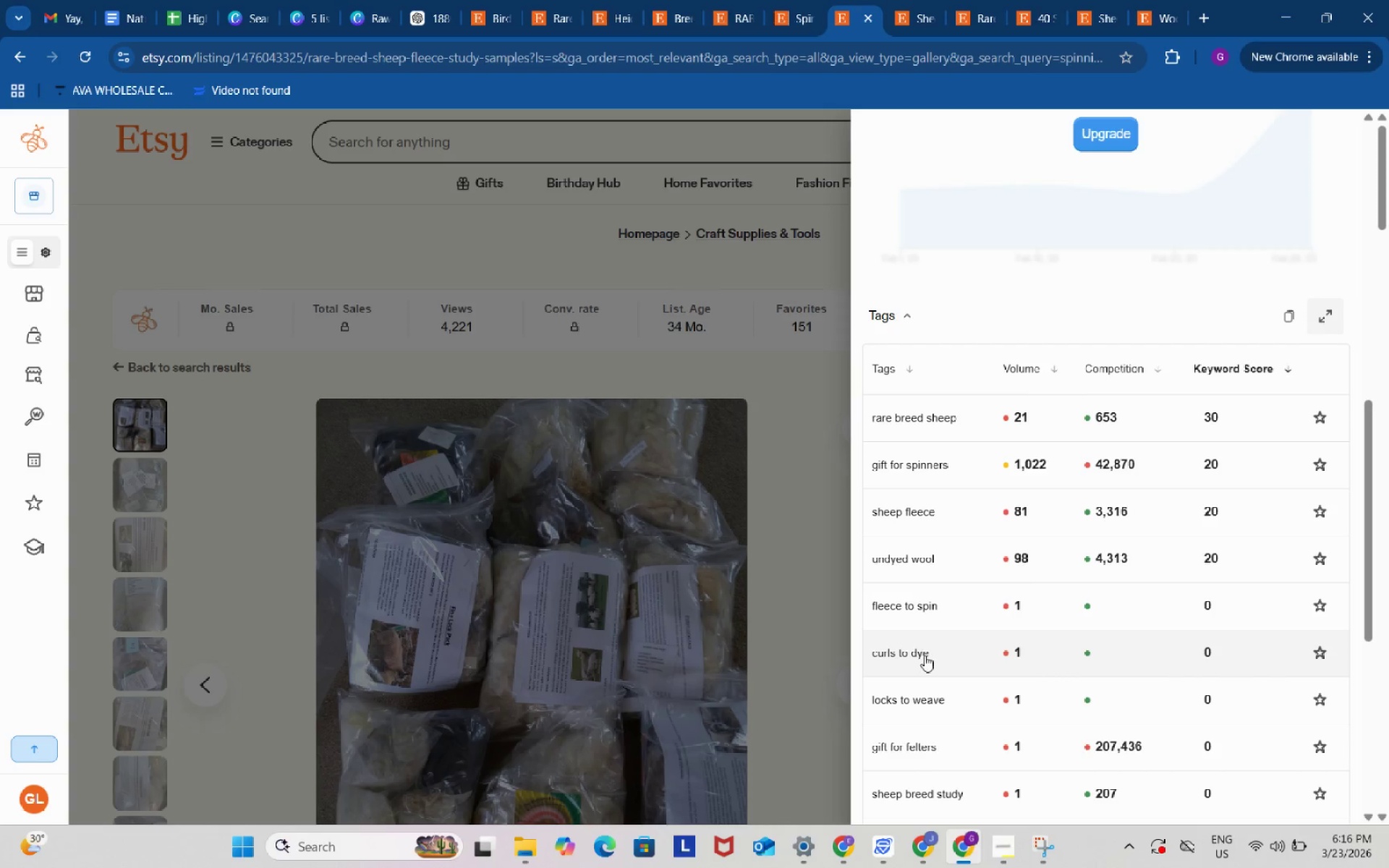 
mouse_move([937, 634])
 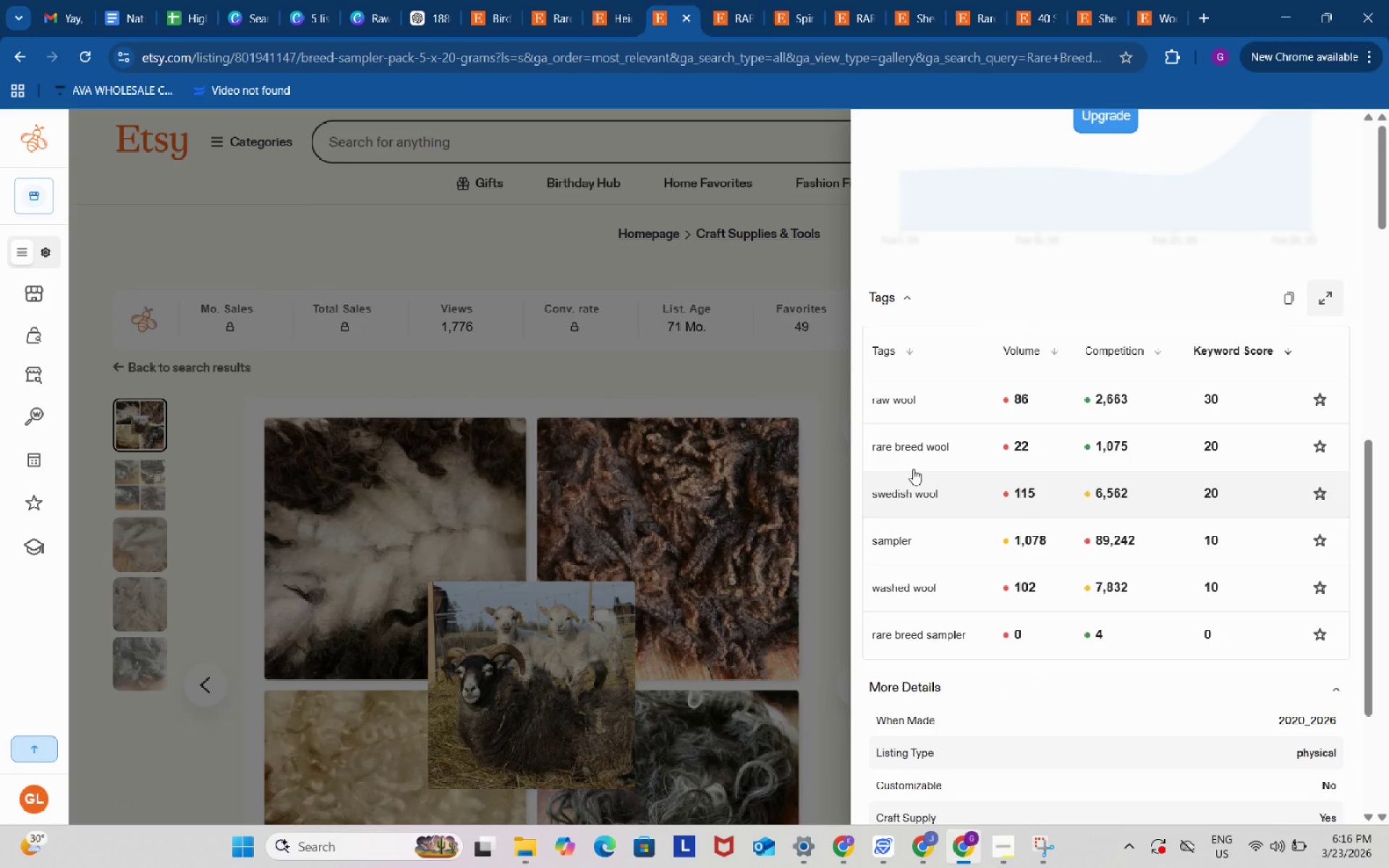 
wait(7.94)
 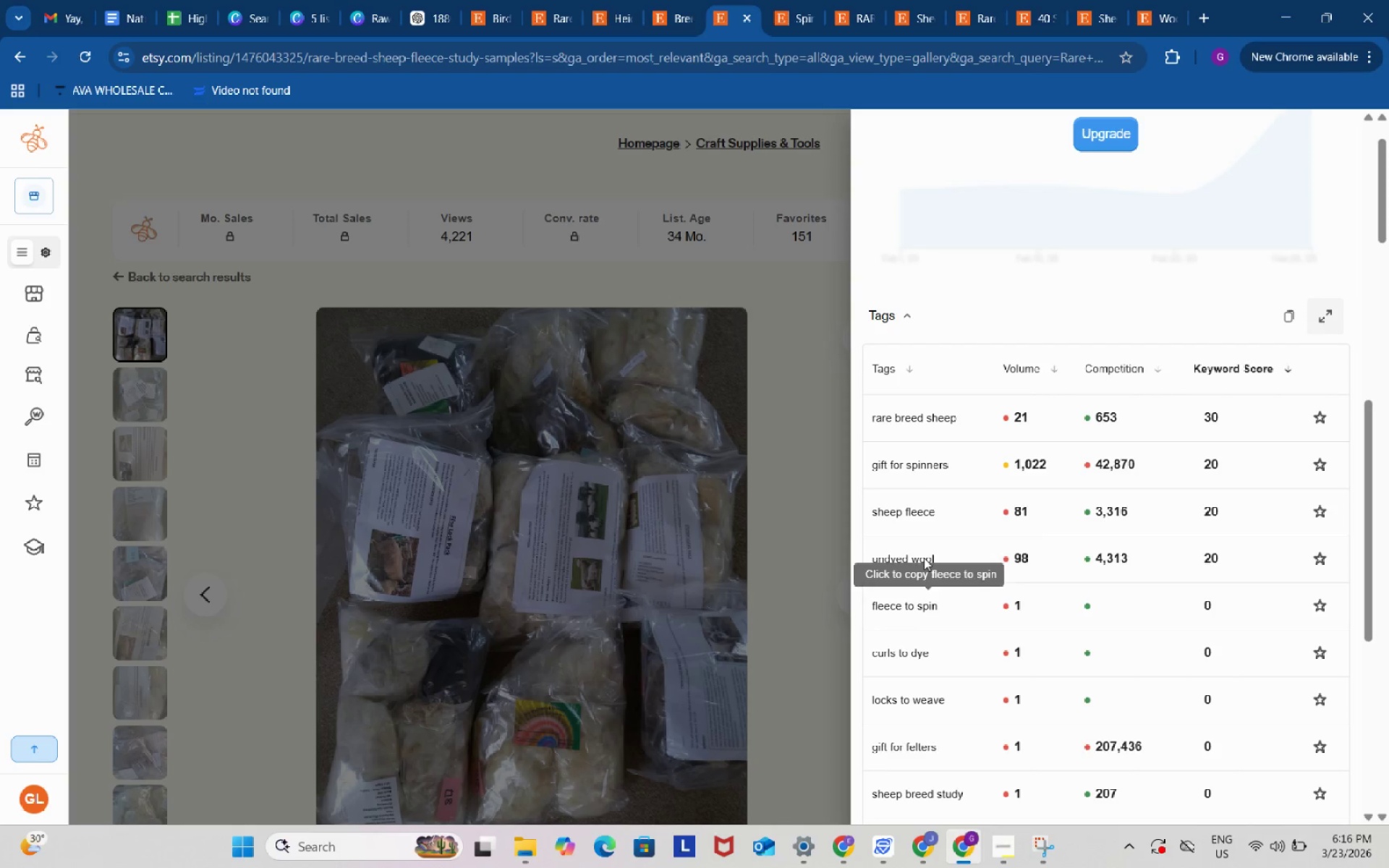 
left_click([613, 0])
 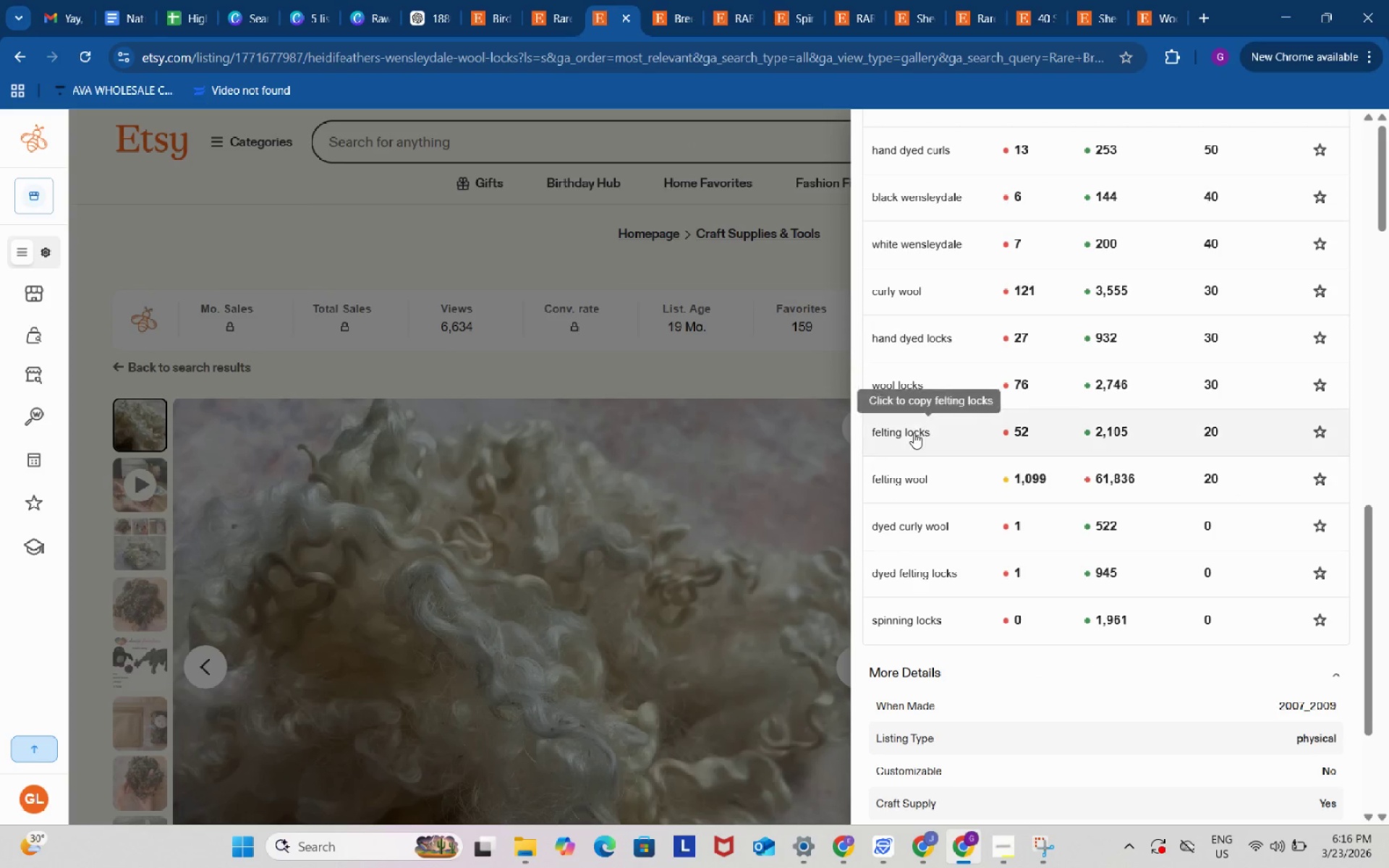 
mouse_move([896, 467])
 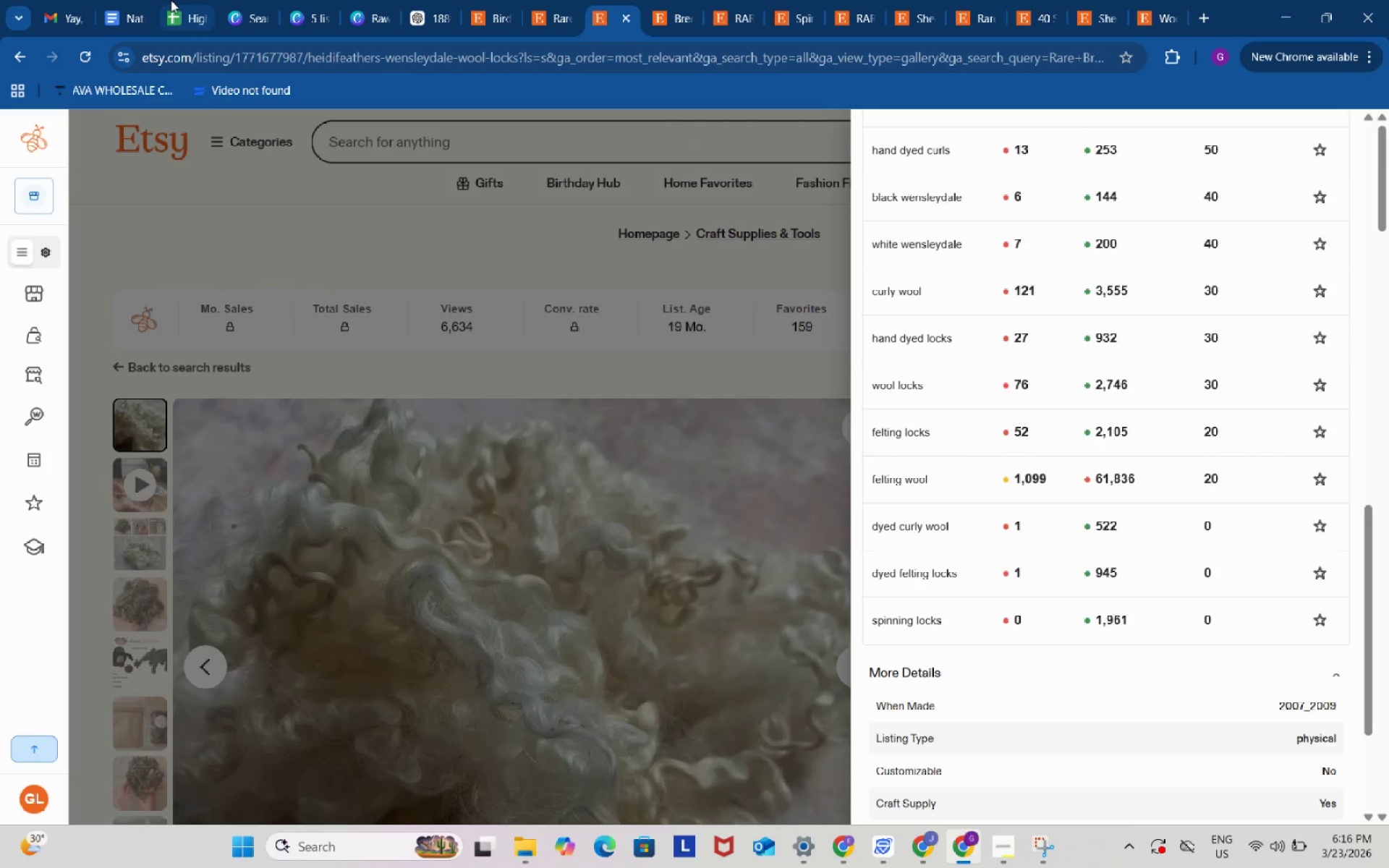 
left_click([171, 0])
 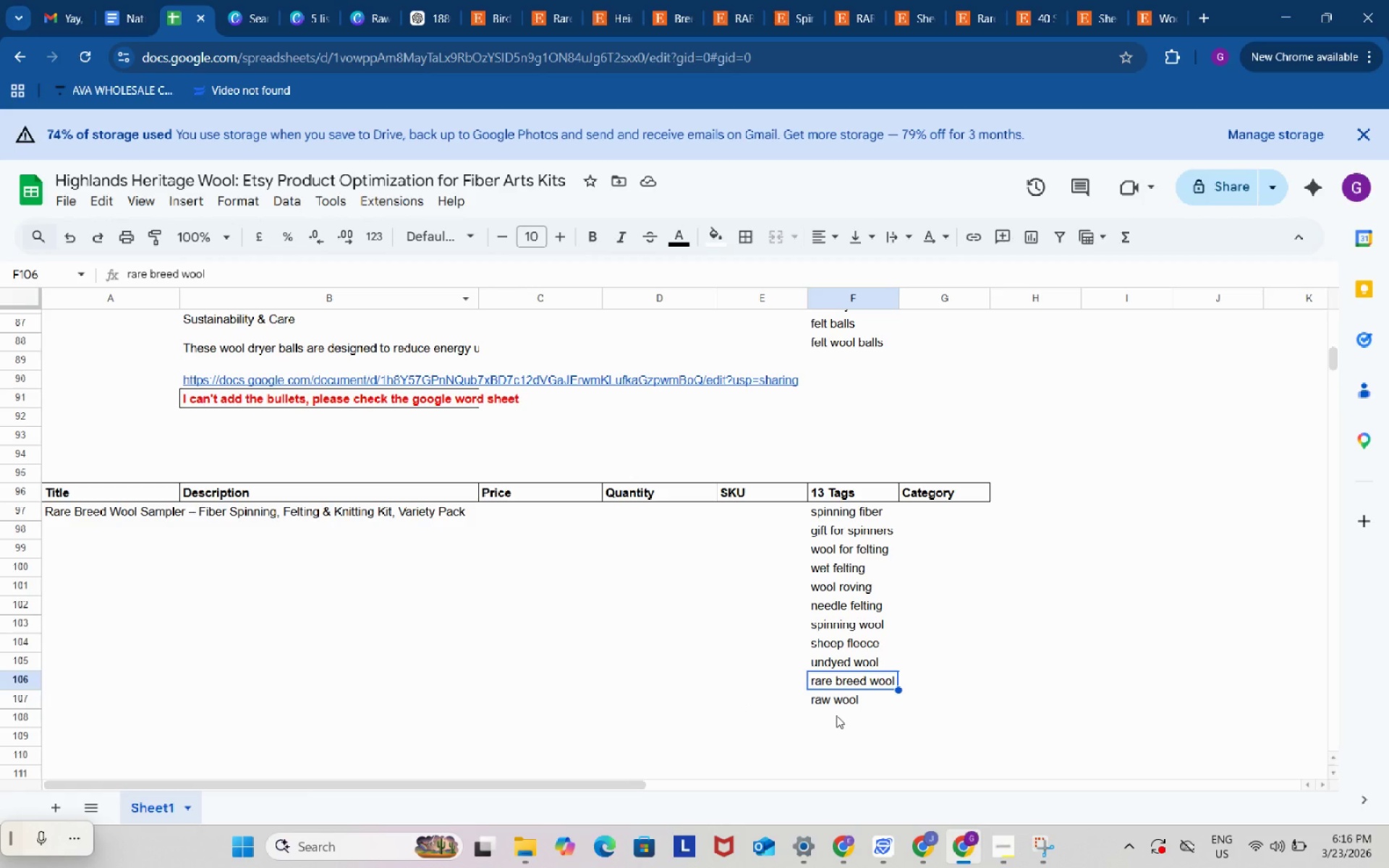 
left_click([836, 715])
 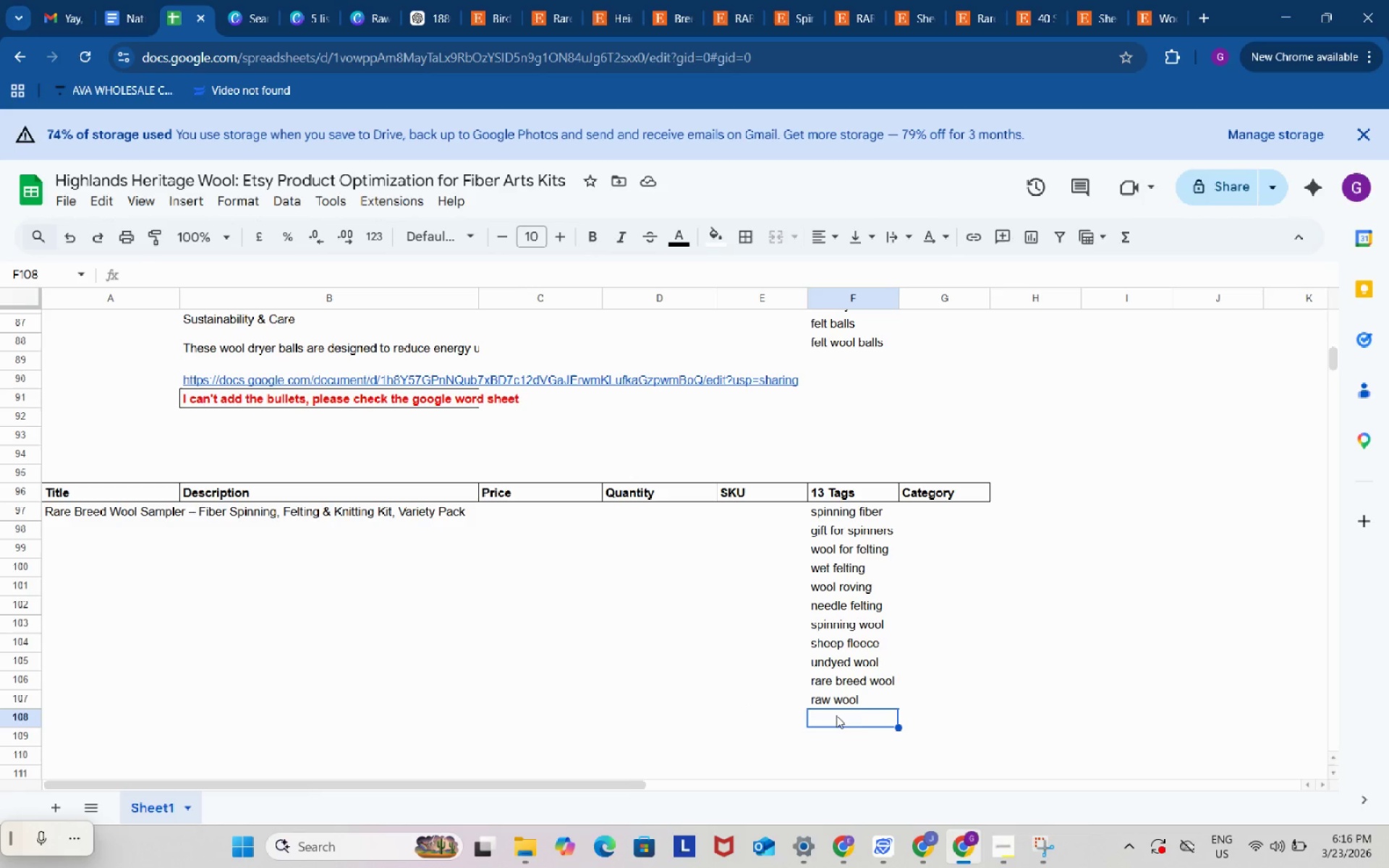 
key(Control+ControlLeft)
 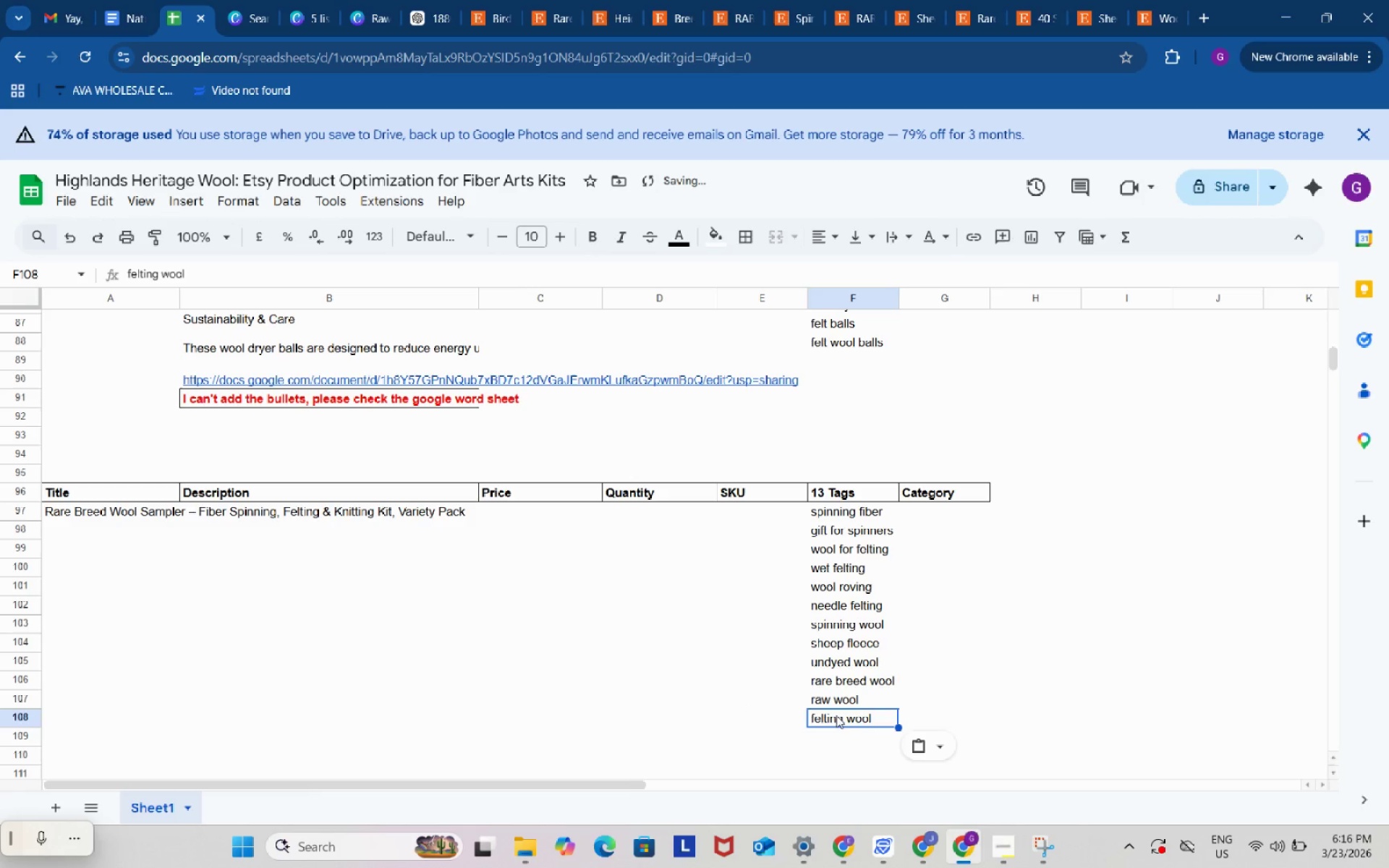 
key(Control+V)
 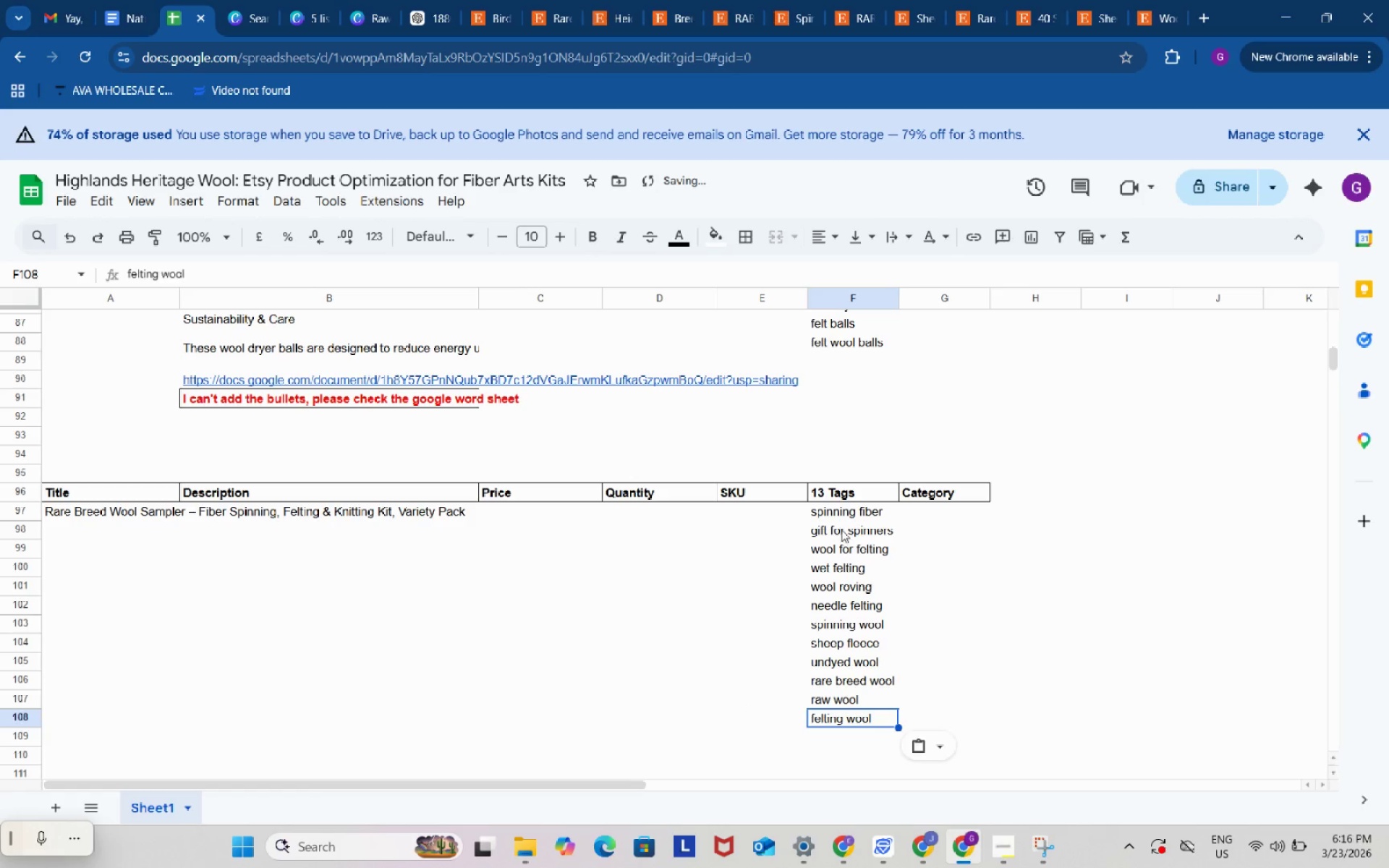 
left_click([841, 529])
 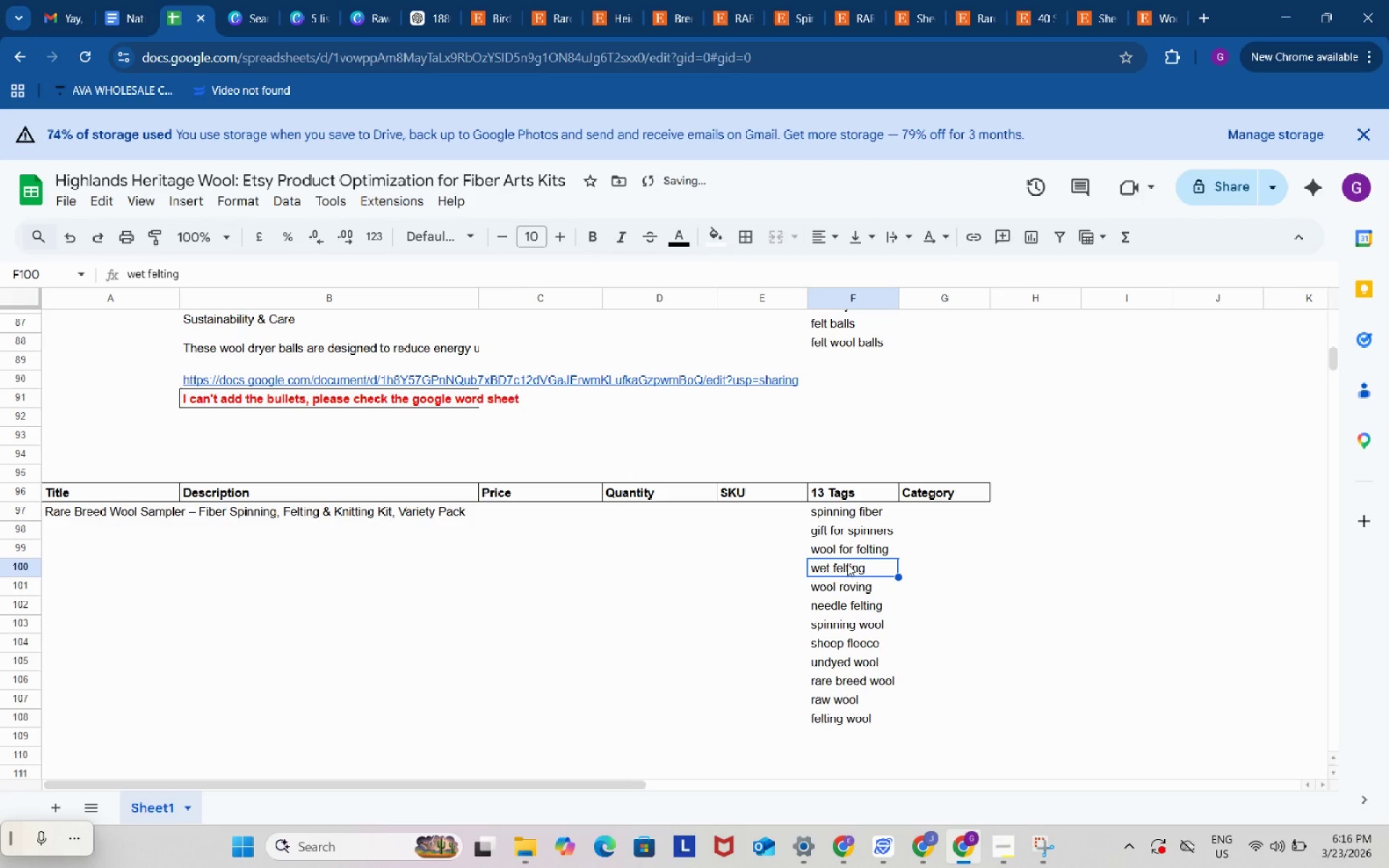 
left_click([847, 563])
 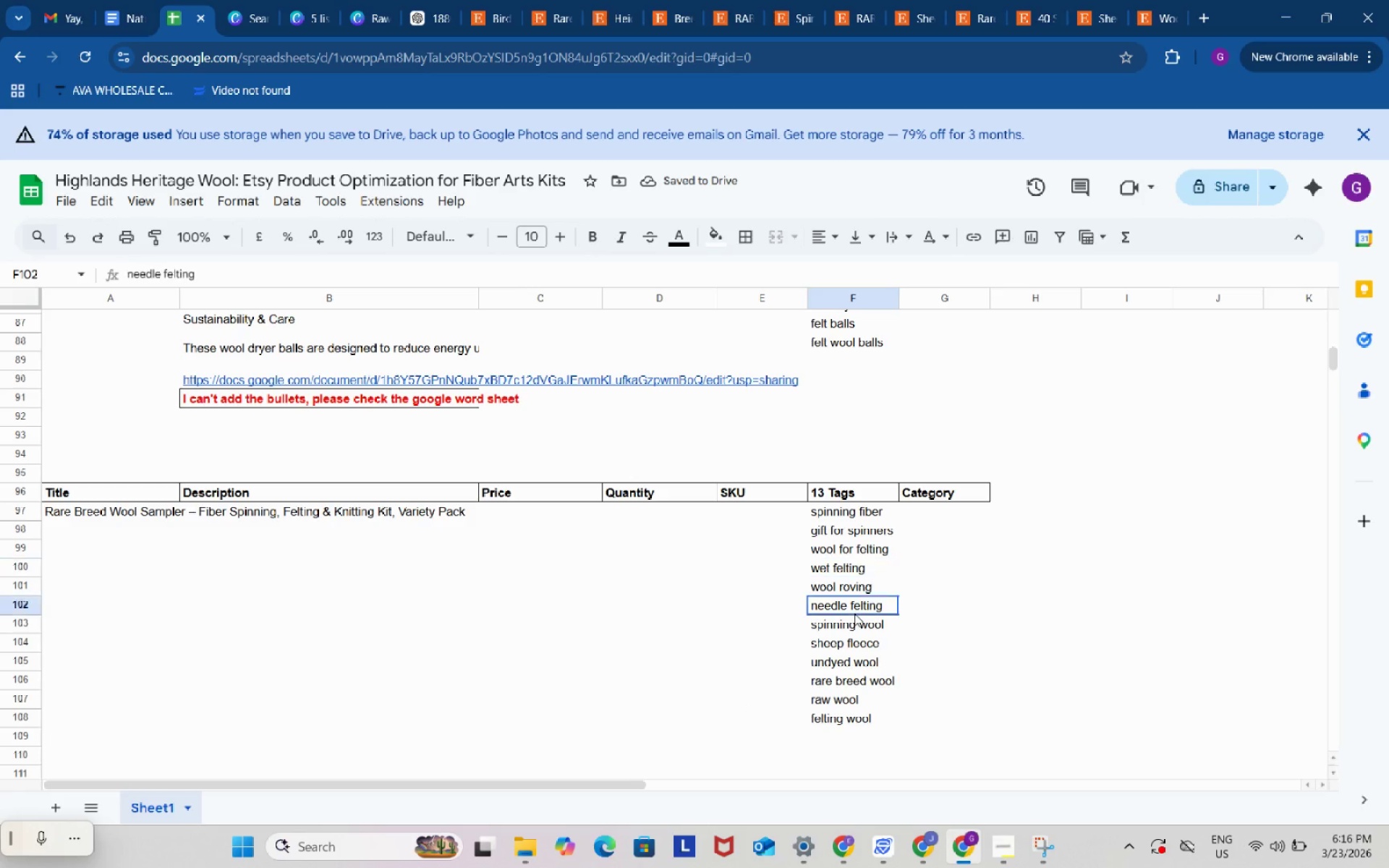 
left_click([854, 613])
 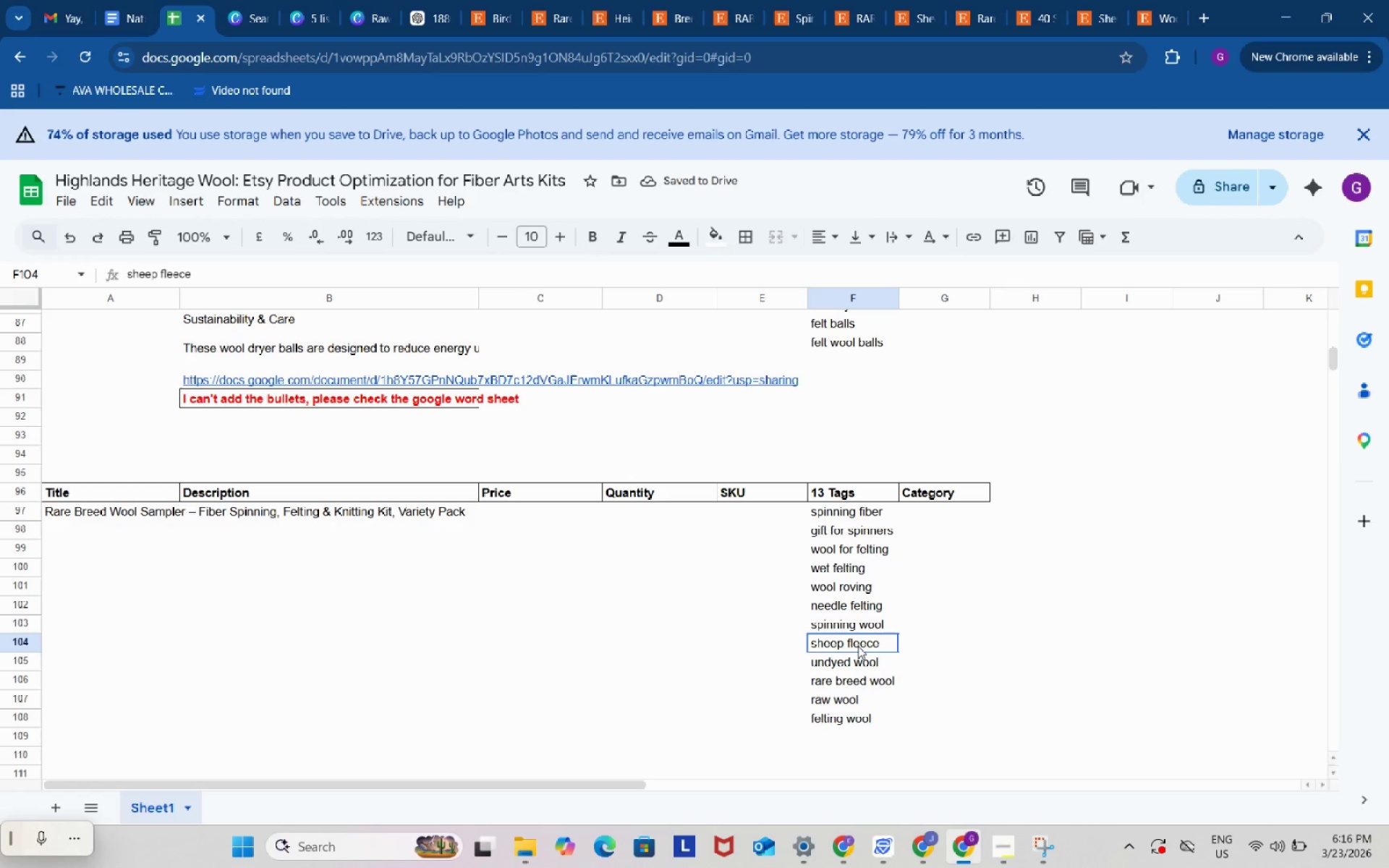 
left_click([858, 646])
 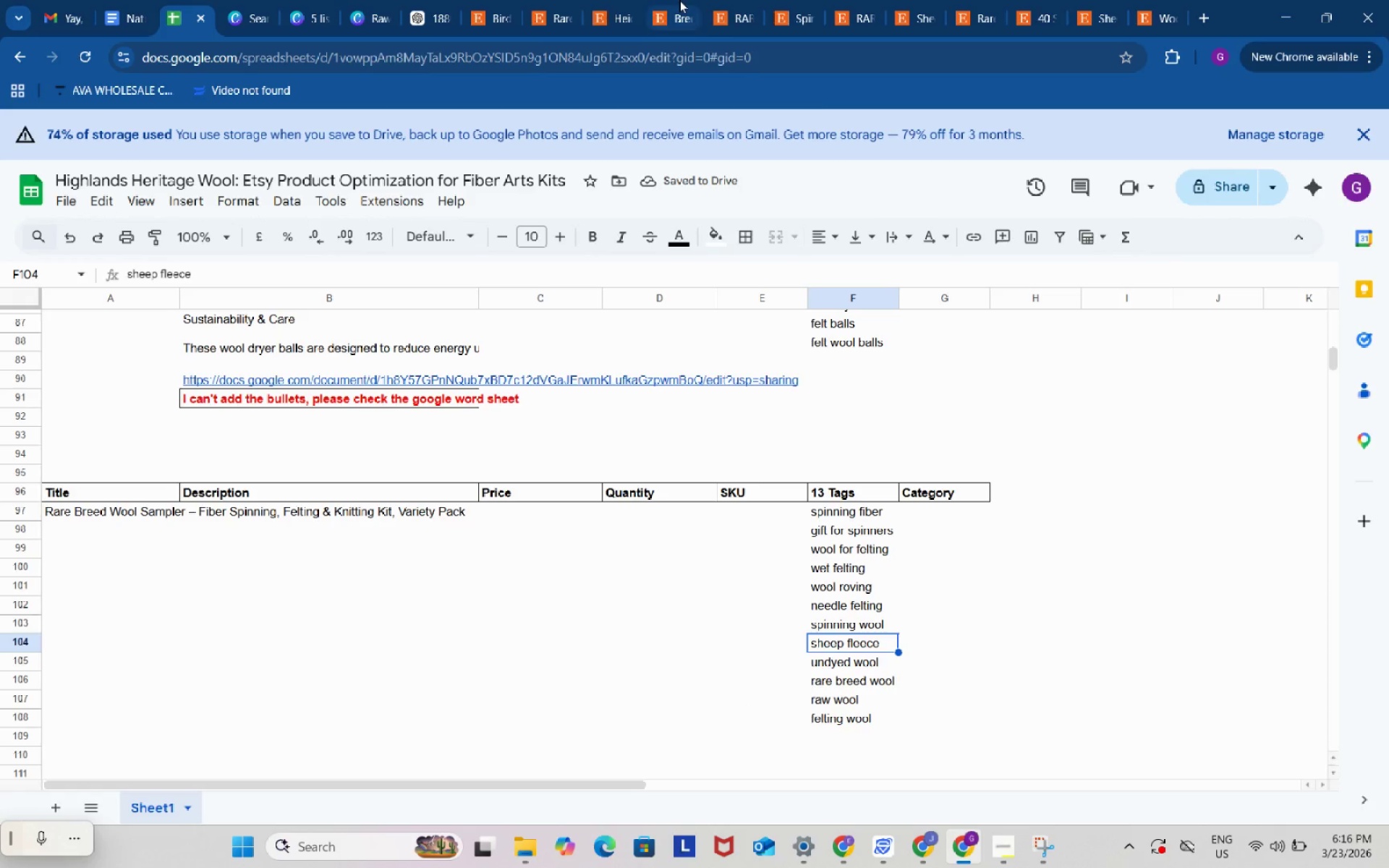 
left_click([679, 0])
 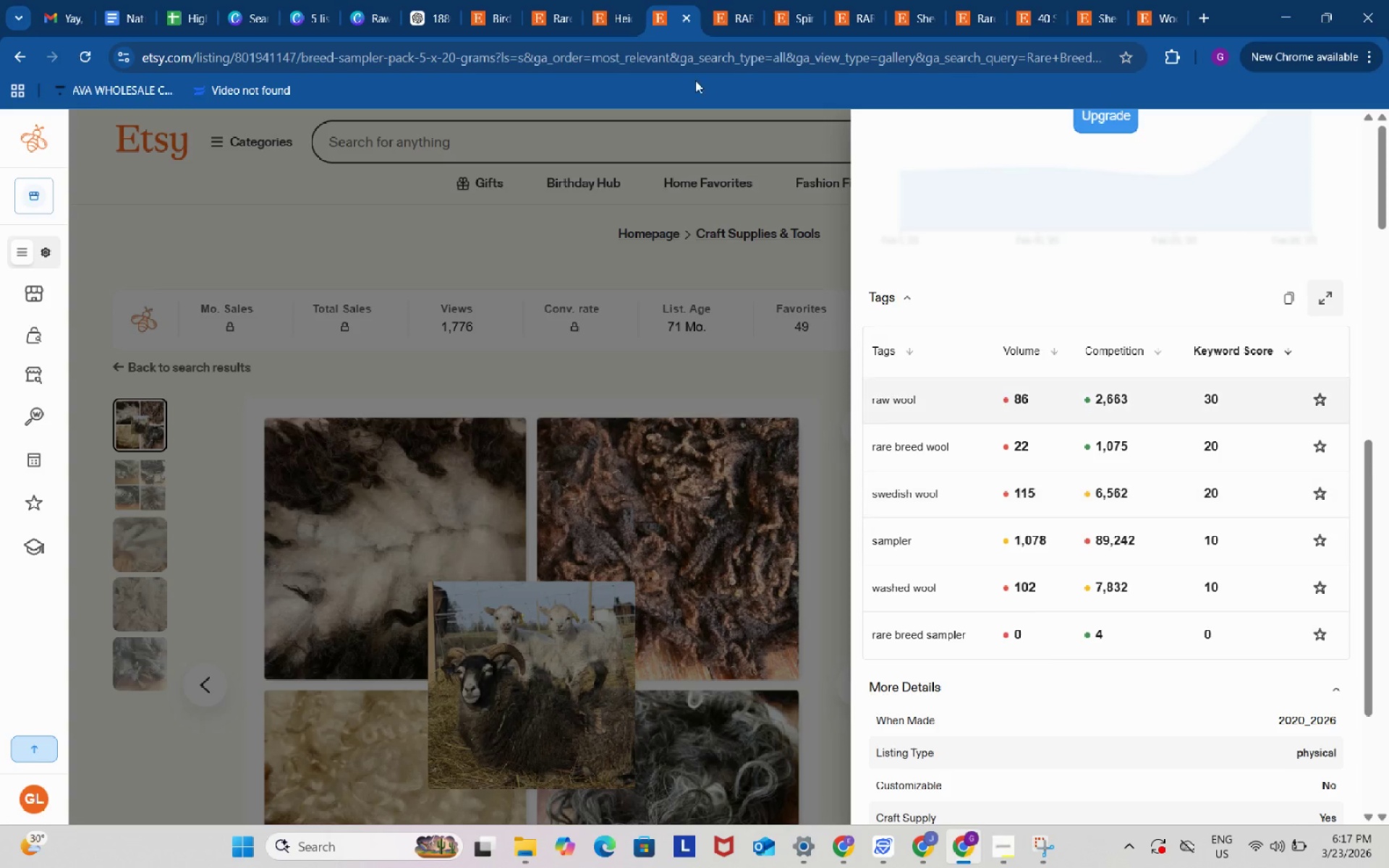 
left_click([606, 0])
 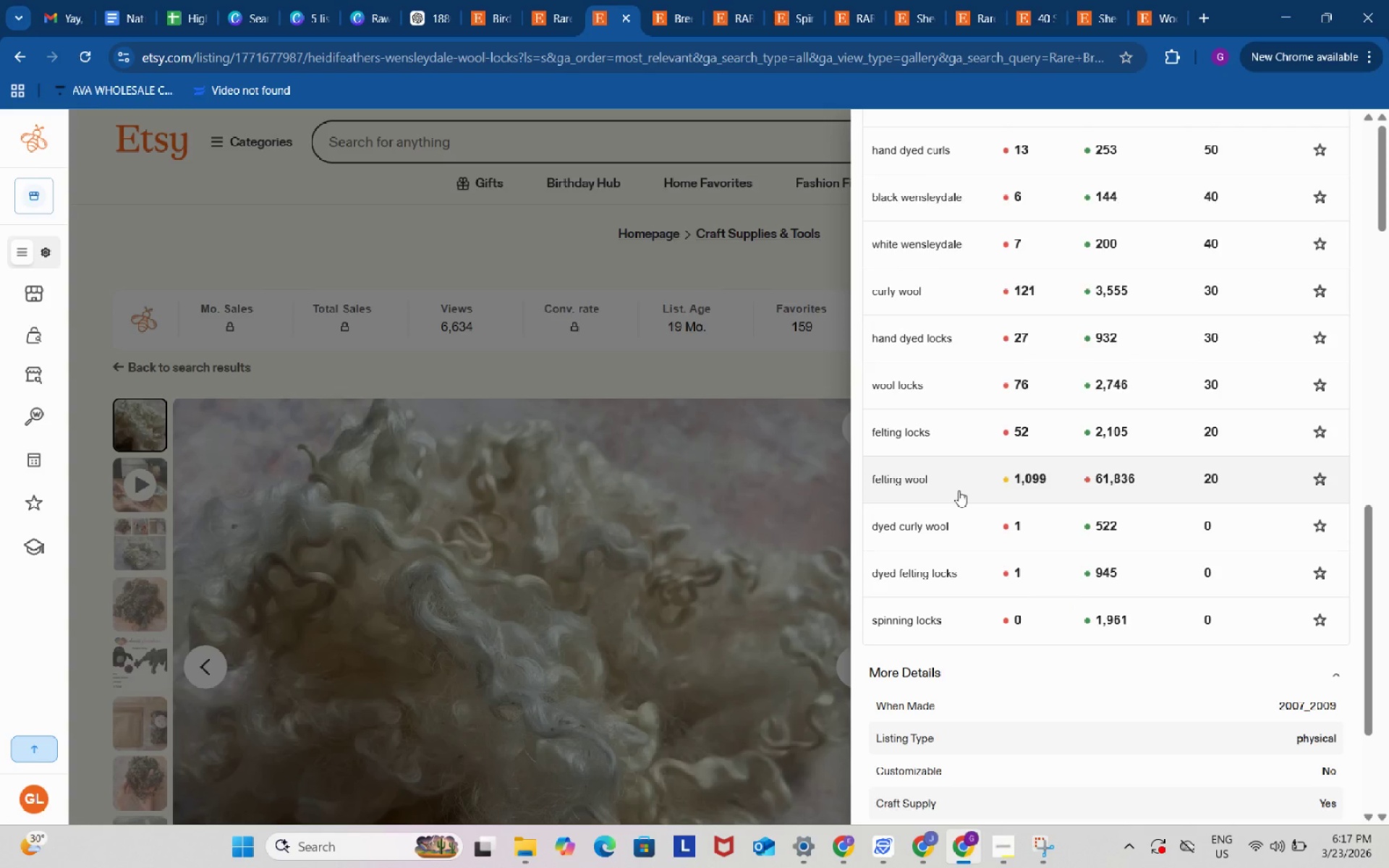 
scroll: coordinate [959, 490], scroll_direction: up, amount: 2.0
 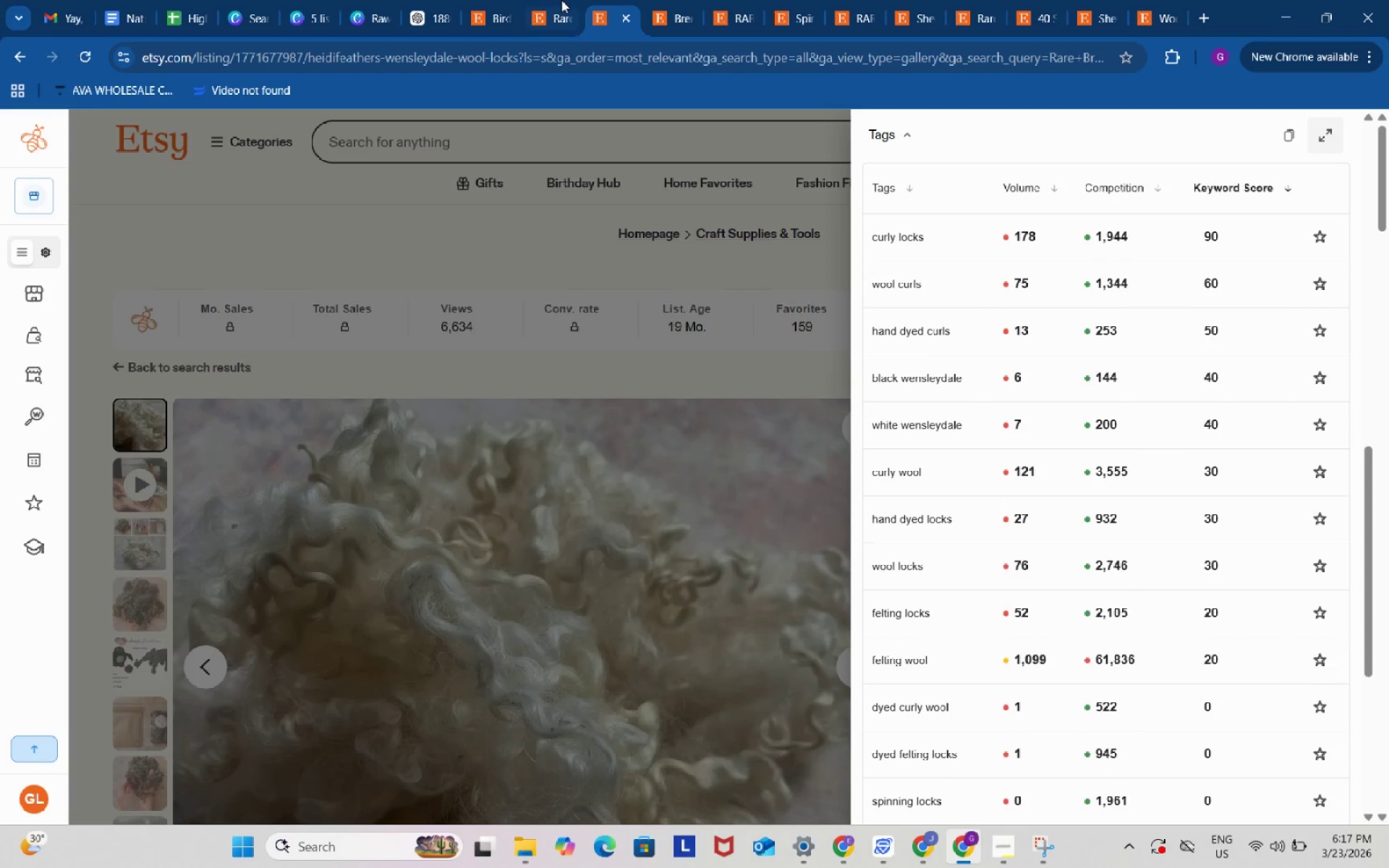 
left_click([561, 0])
 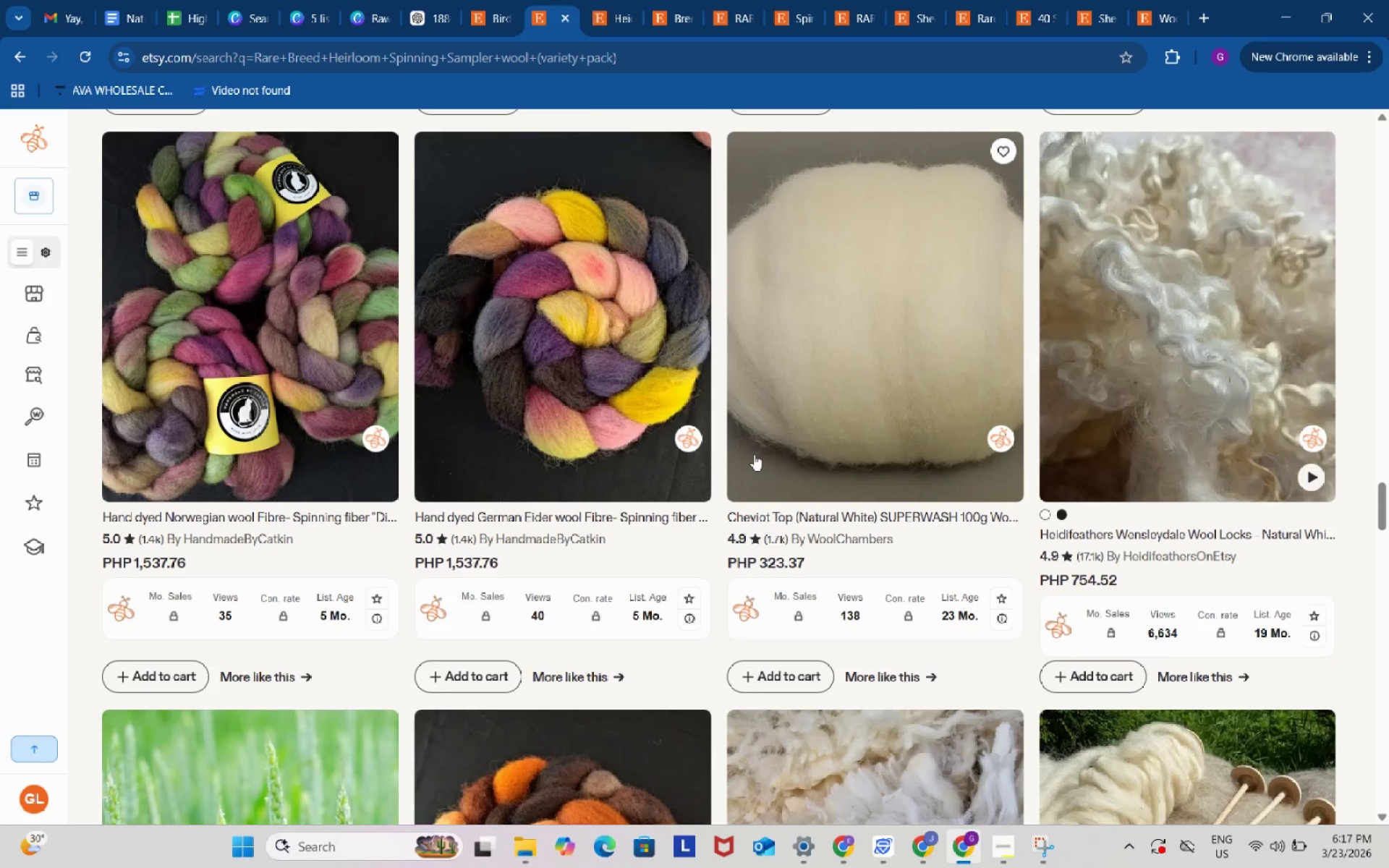 
scroll: coordinate [755, 454], scroll_direction: up, amount: 14.0
 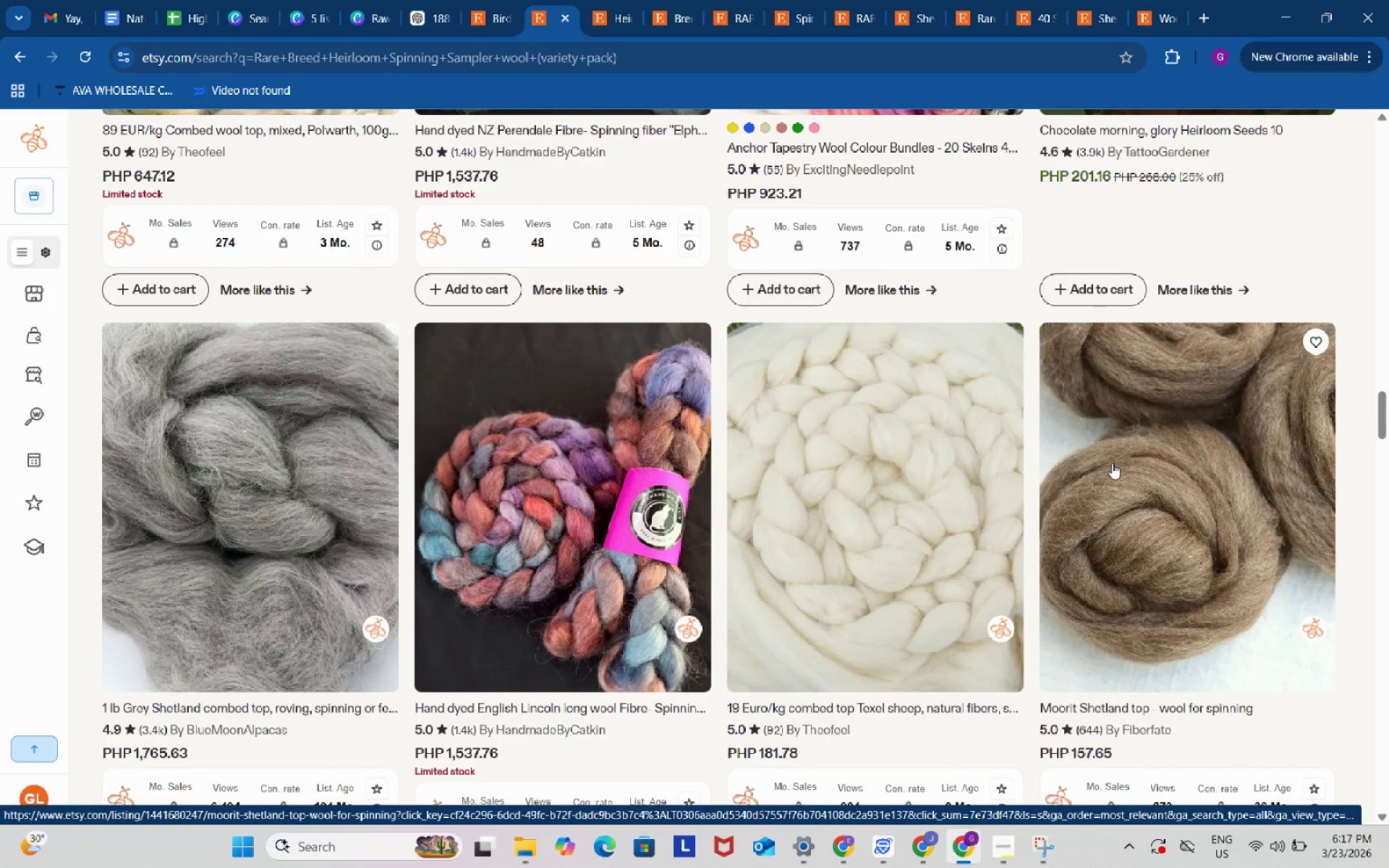 
left_click([1112, 463])
 